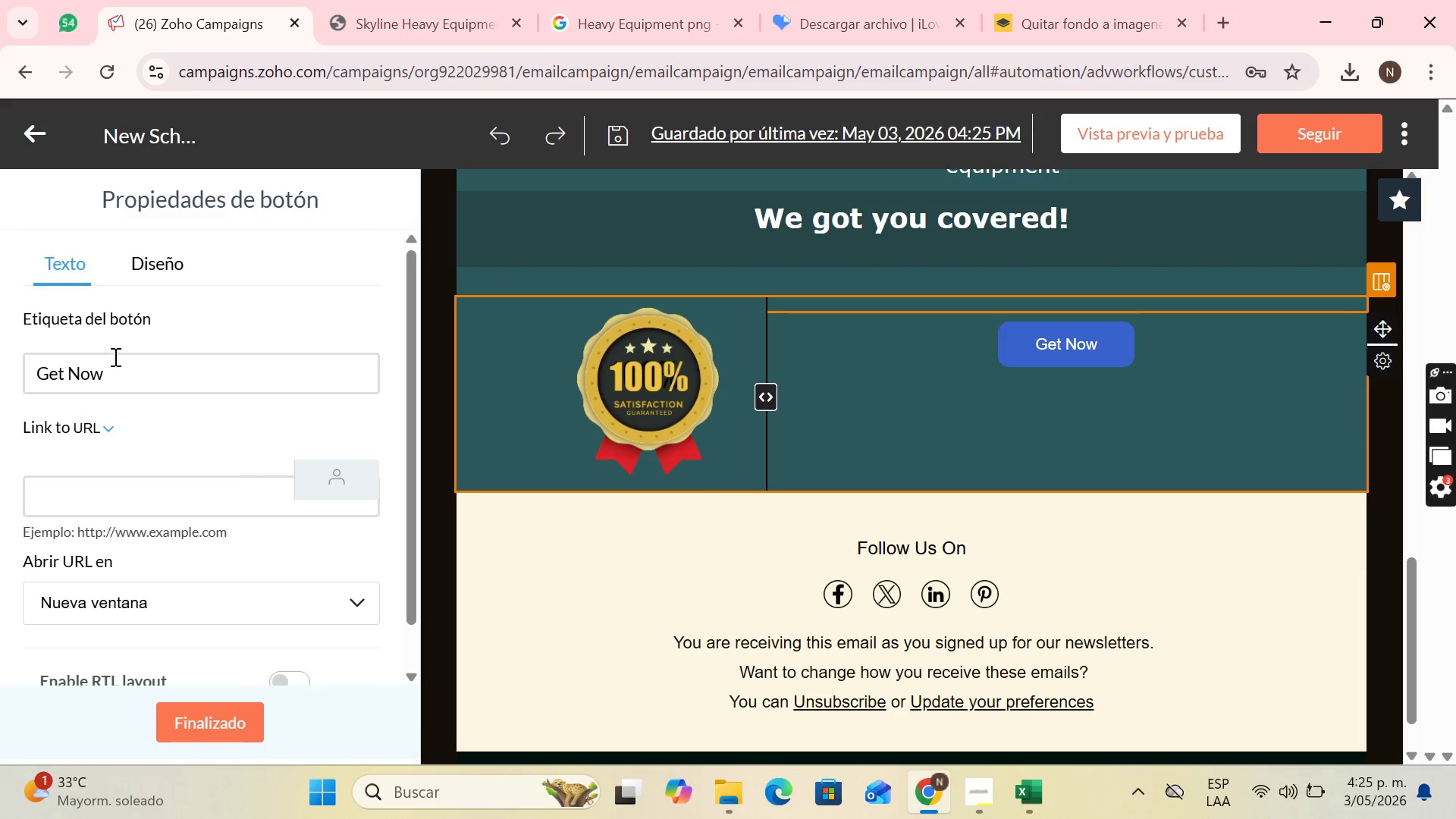 
left_click_drag(start_coordinate=[118, 369], to_coordinate=[42, 380])
 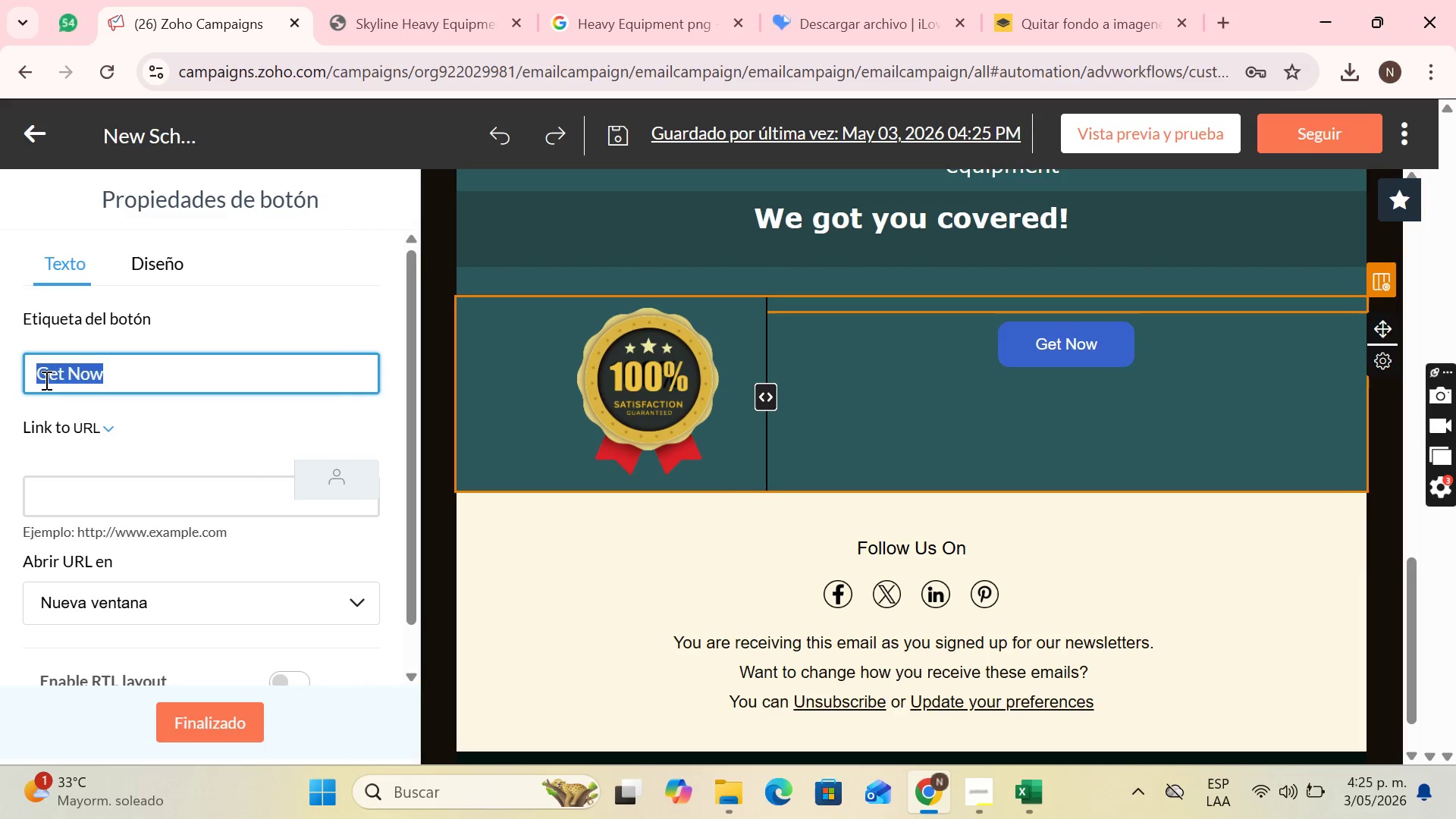 
key(Backspace)
type(See Requirements fo)
key(Backspace)
key(Backspace)
type(f)
key(Backspace)
type(For My Scholarship)
 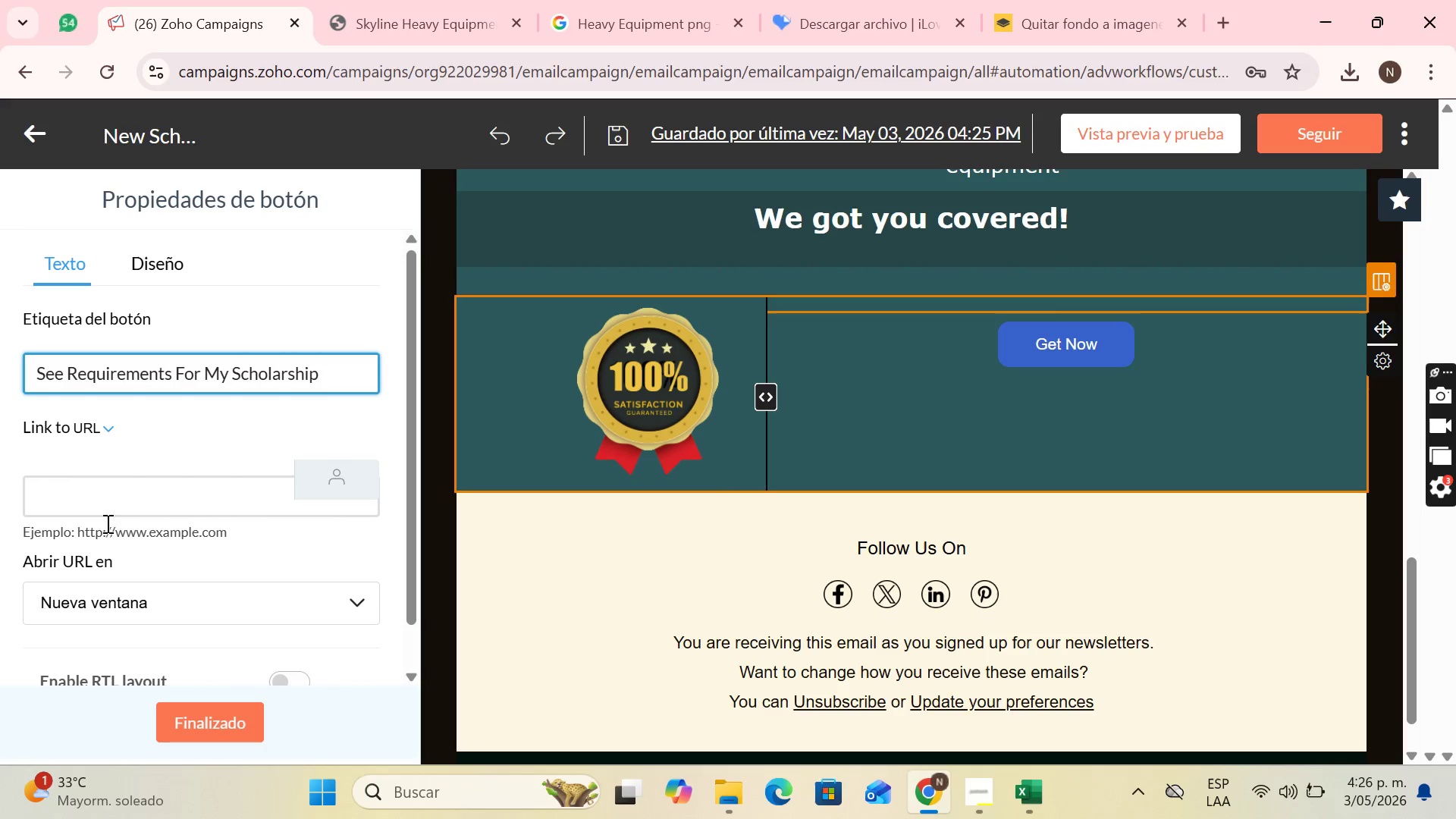 
left_click([95, 503])
 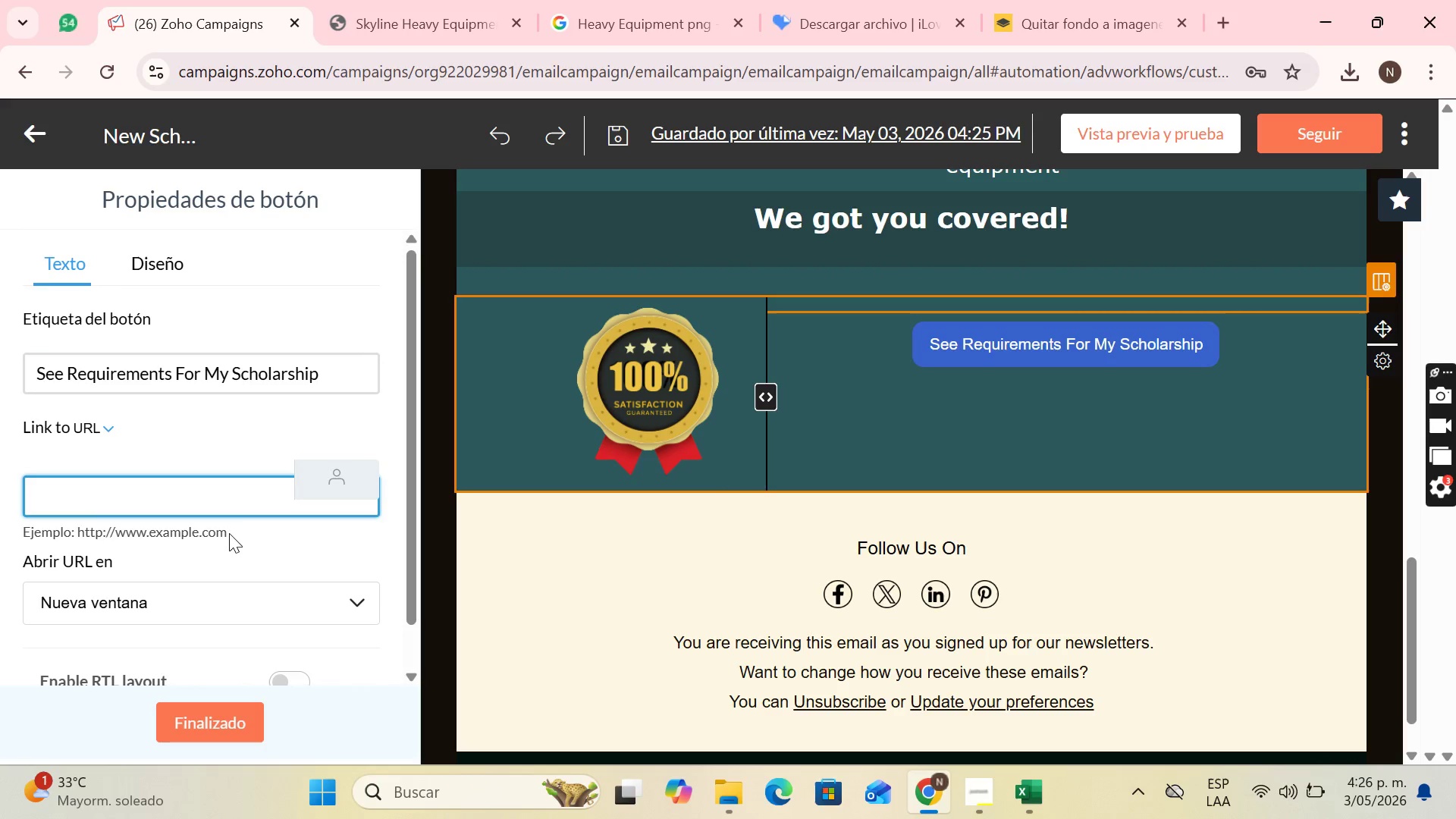 
left_click_drag(start_coordinate=[229, 533], to_coordinate=[78, 526])
 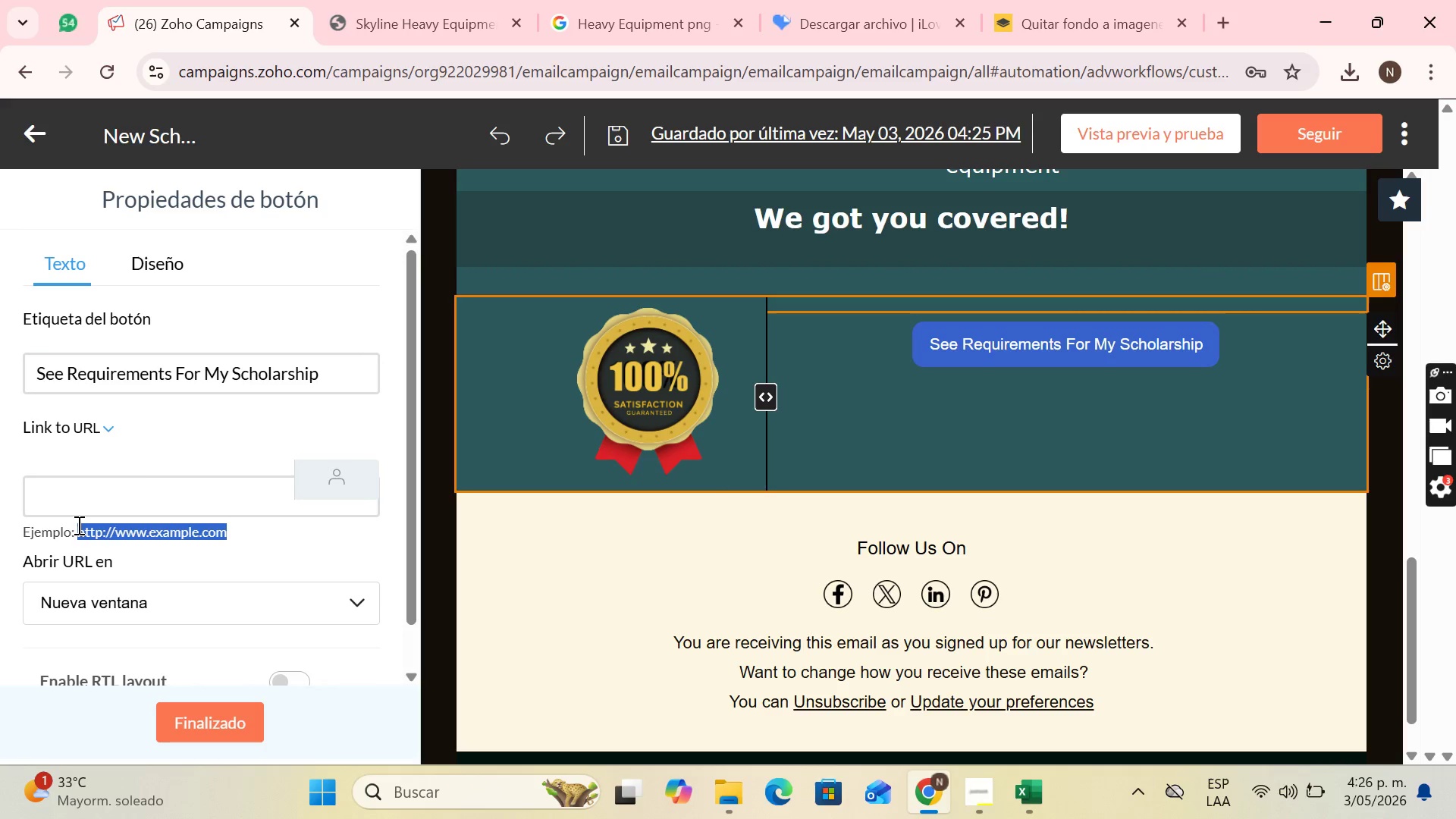 
key(Control+C)
 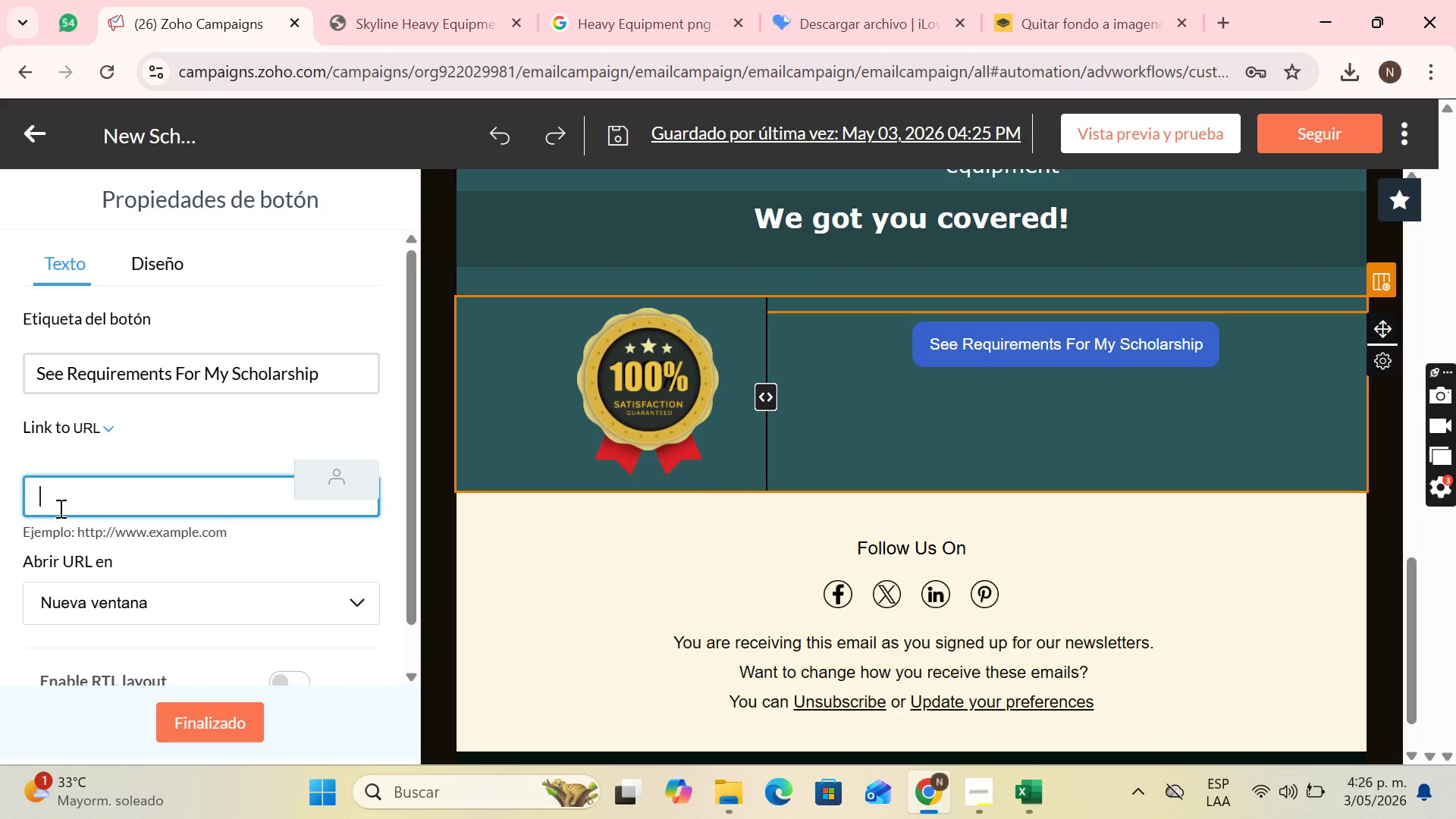 
key(Control+V)
 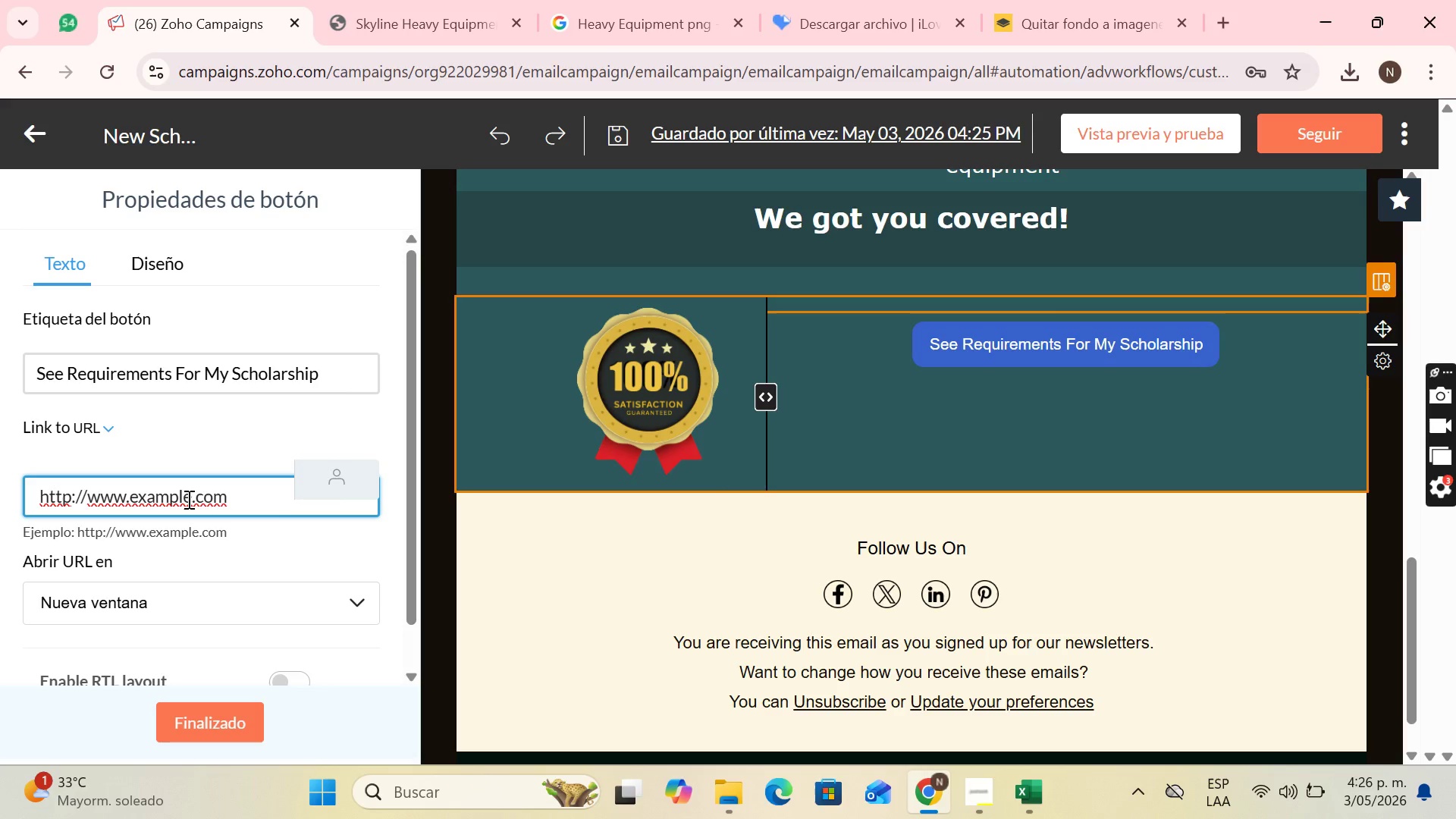 
left_click_drag(start_coordinate=[187, 499], to_coordinate=[141, 502])
 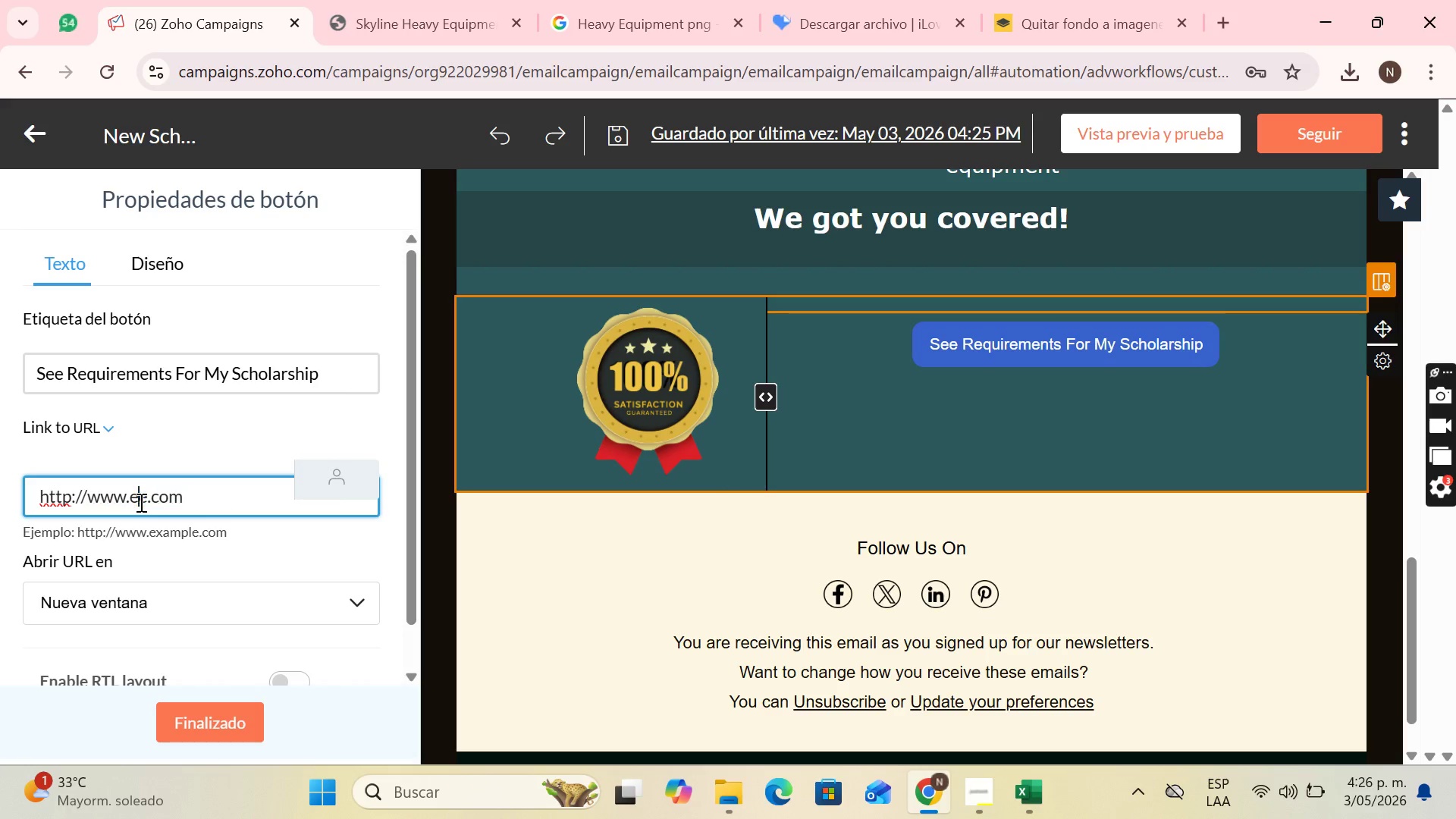 
key(Backspace)
 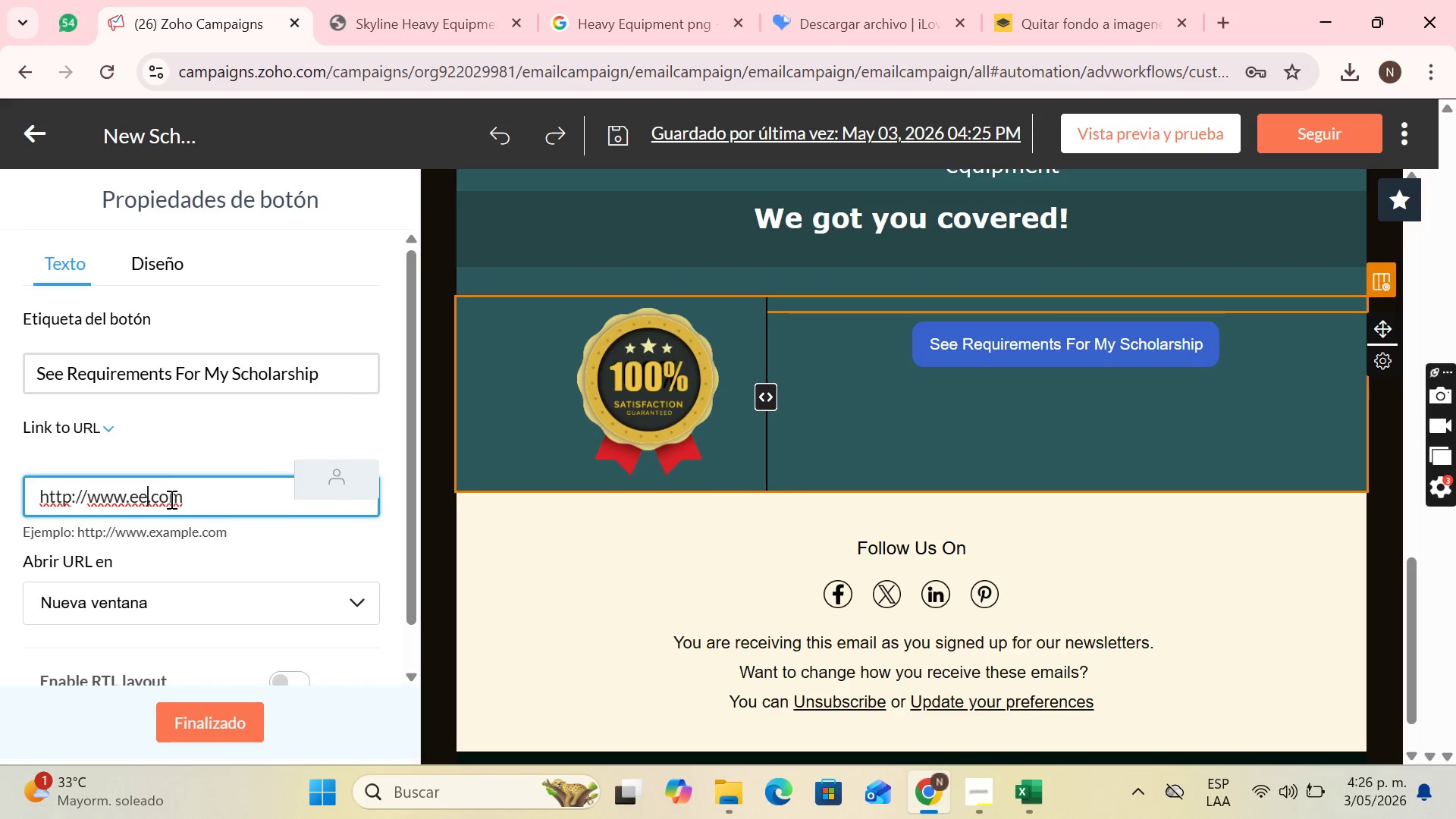 
key(ArrowRight)
 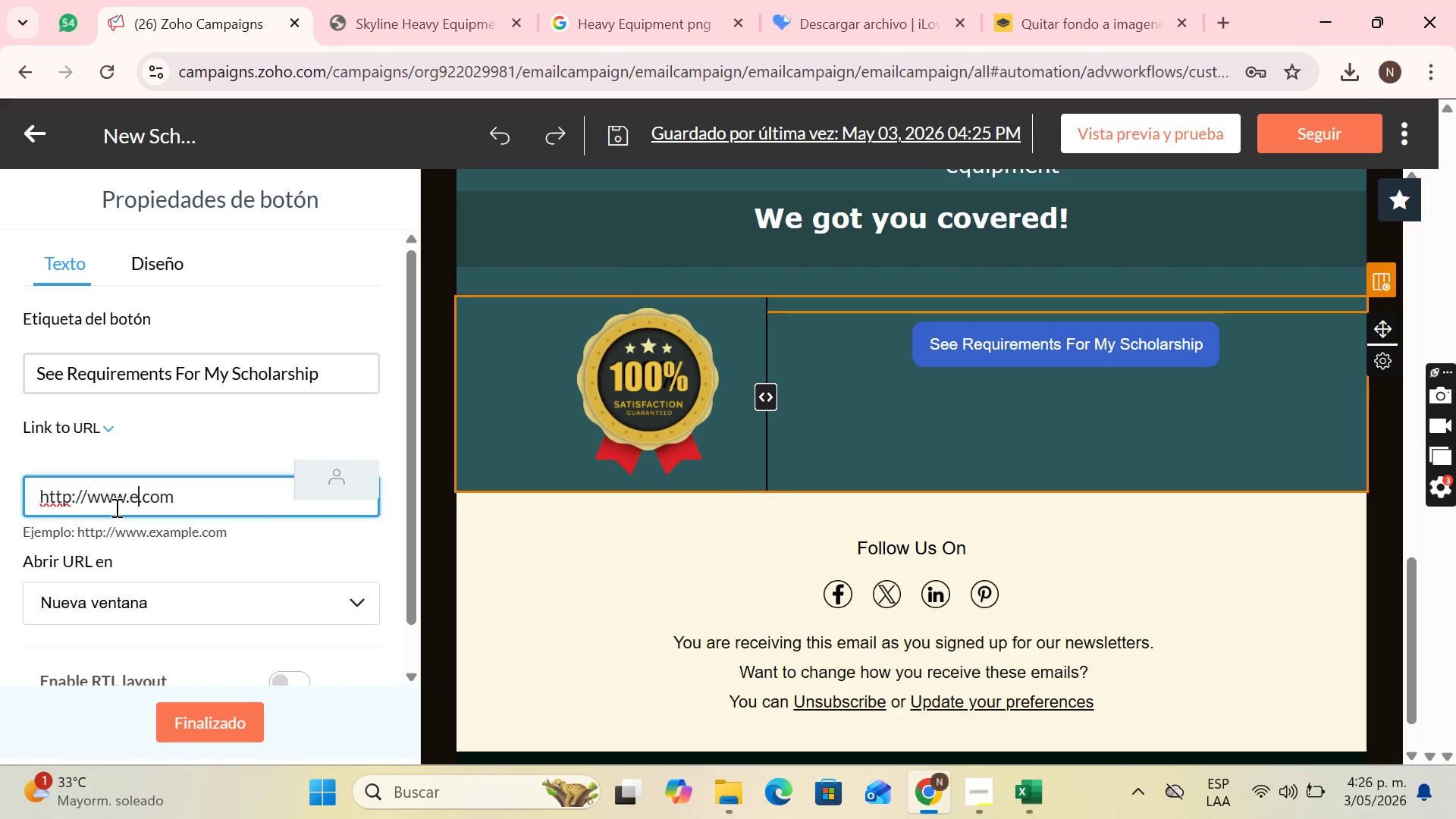 
key(Backspace)
key(Backspace)
type(S)
key(Backspace)
type(skylinescholarship)
 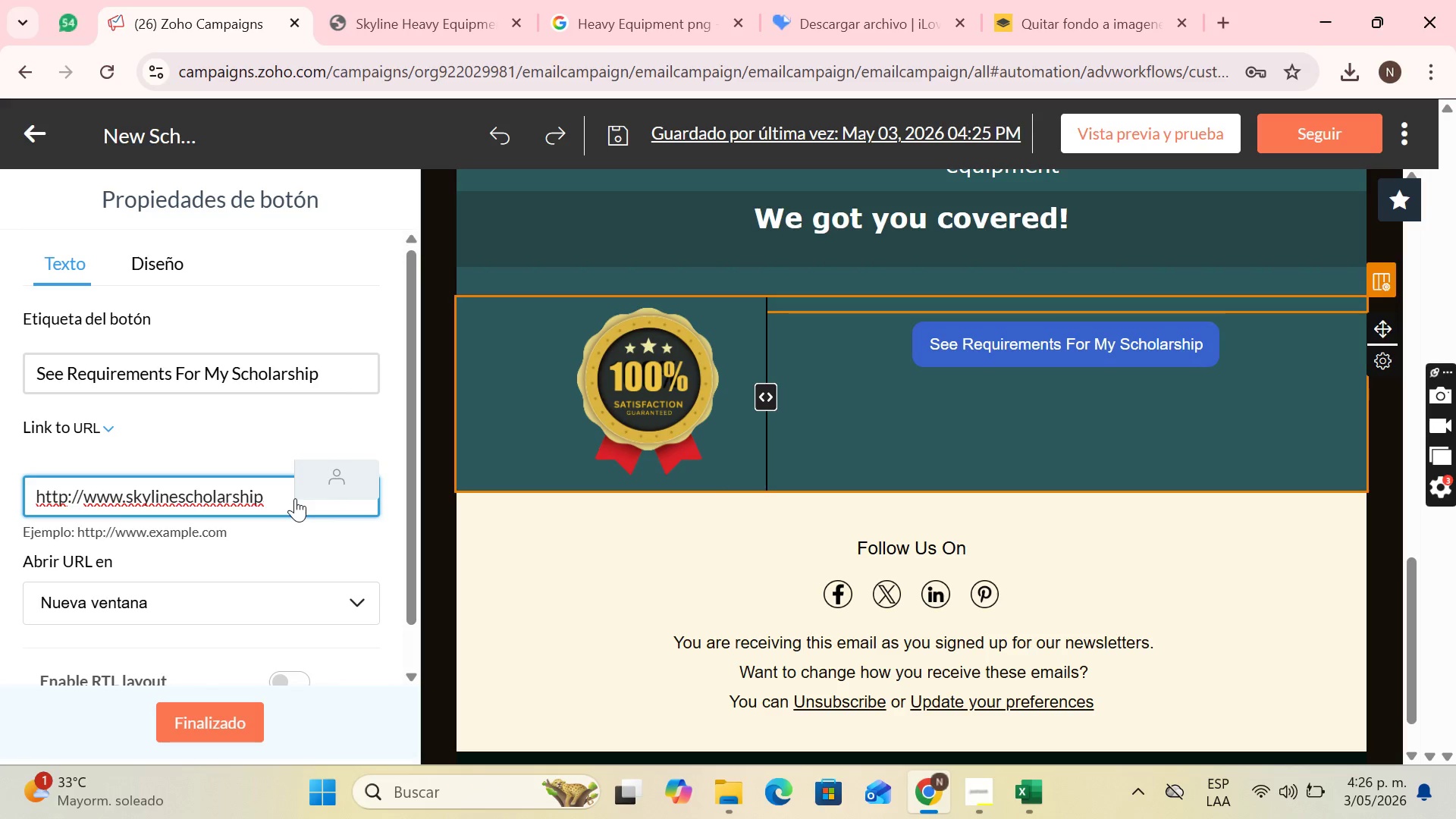 
key(ArrowRight)
 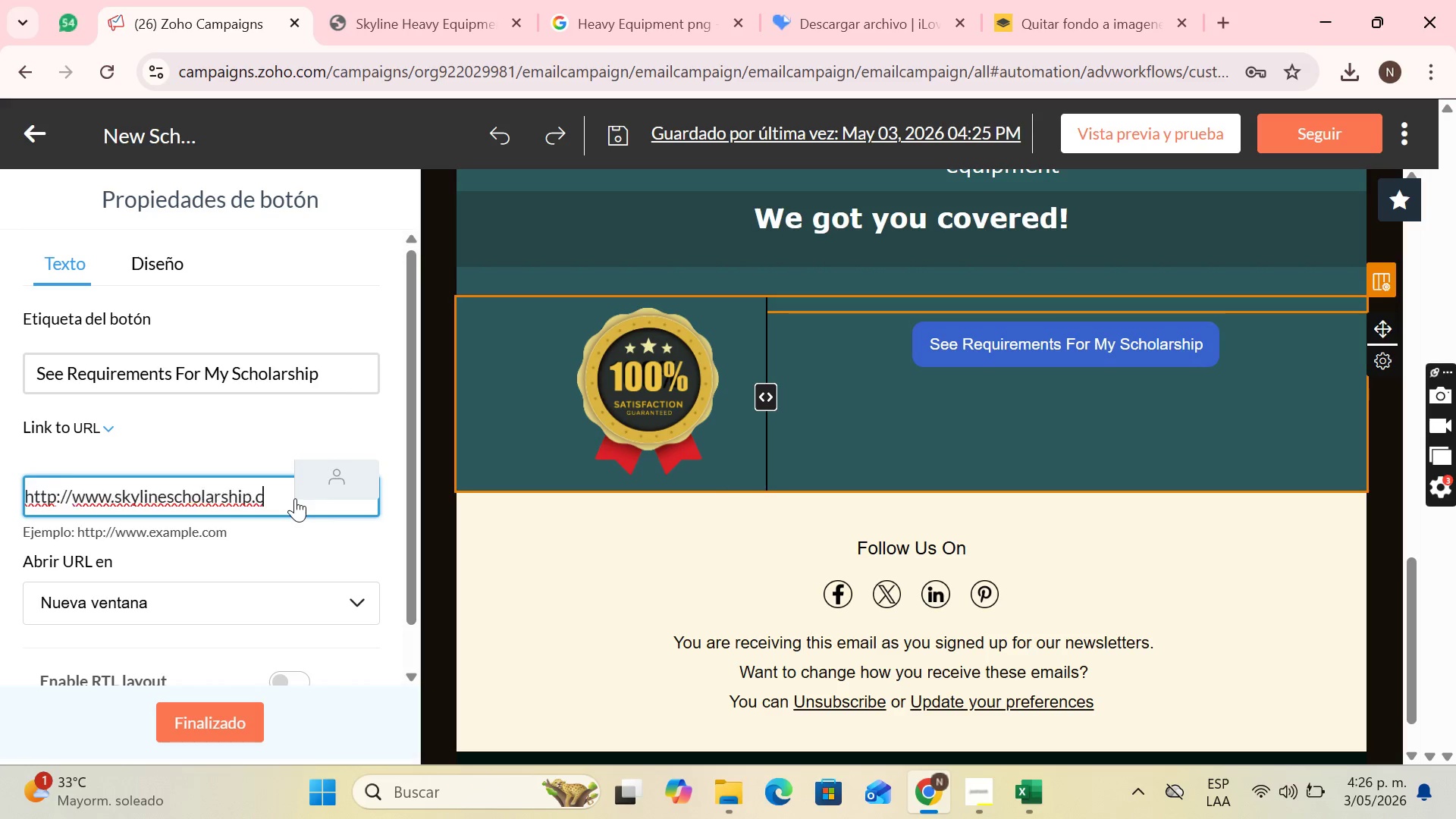 
key(ArrowRight)
 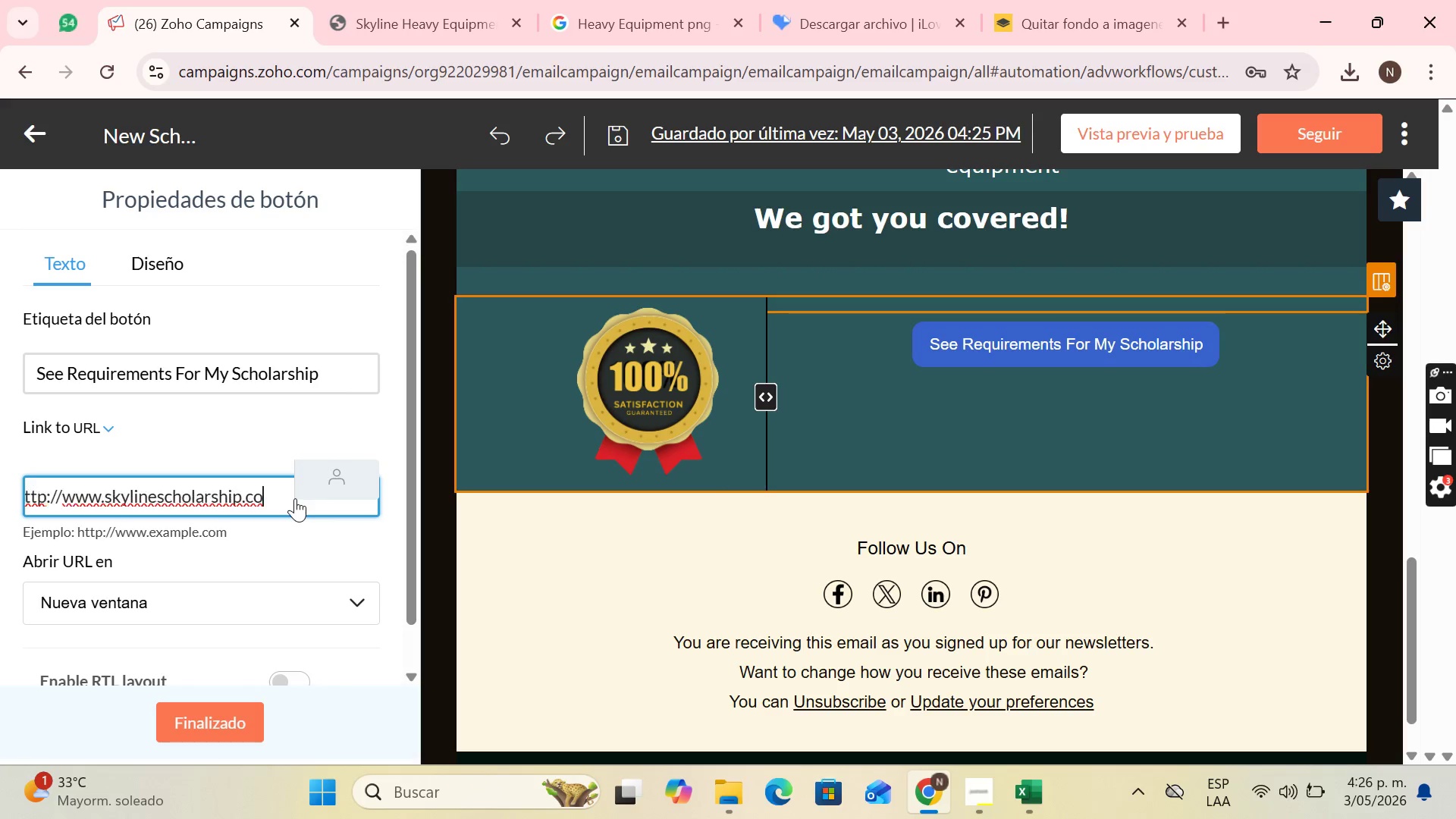 
key(ArrowRight)
 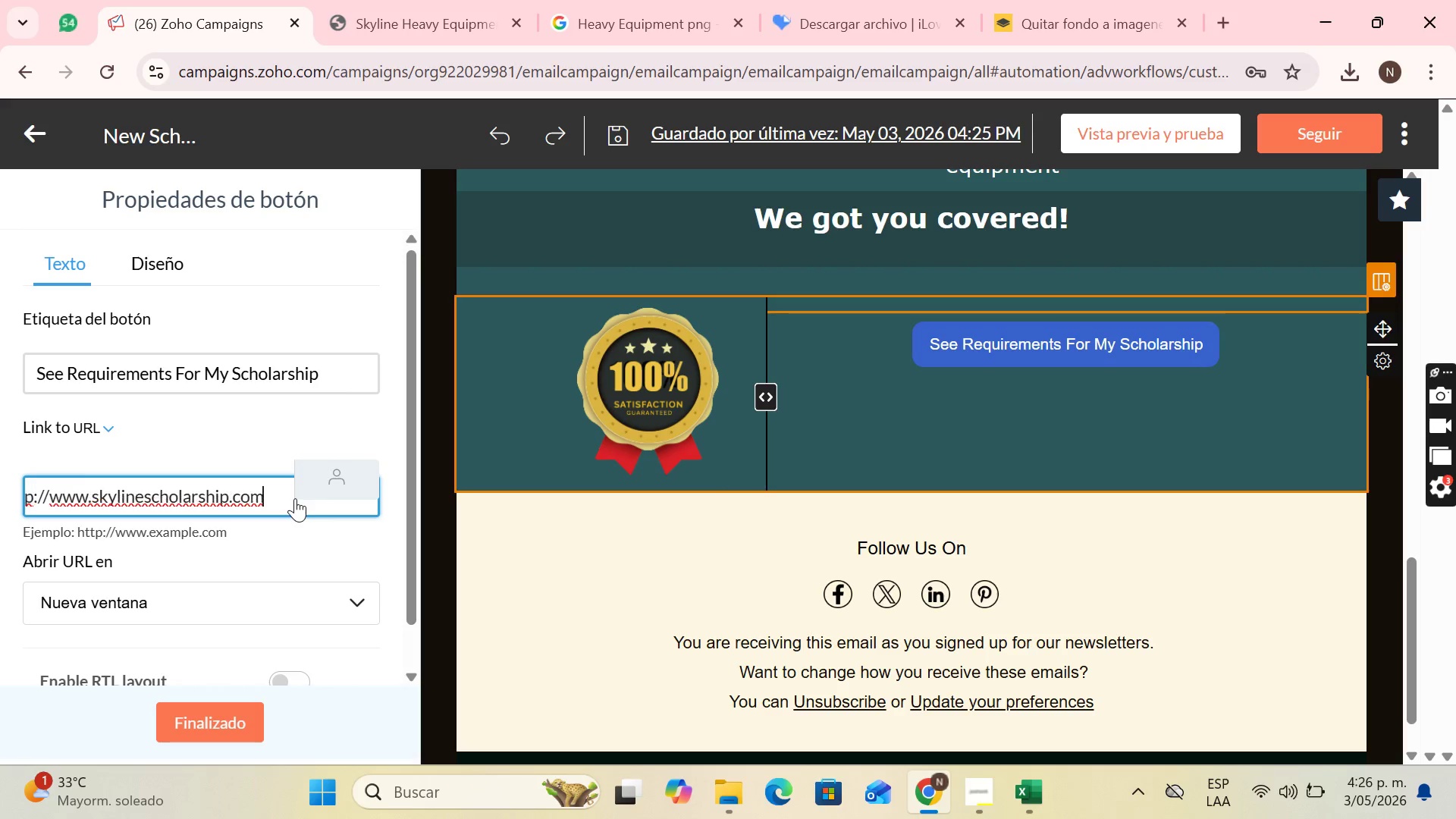 
key(ArrowRight)
 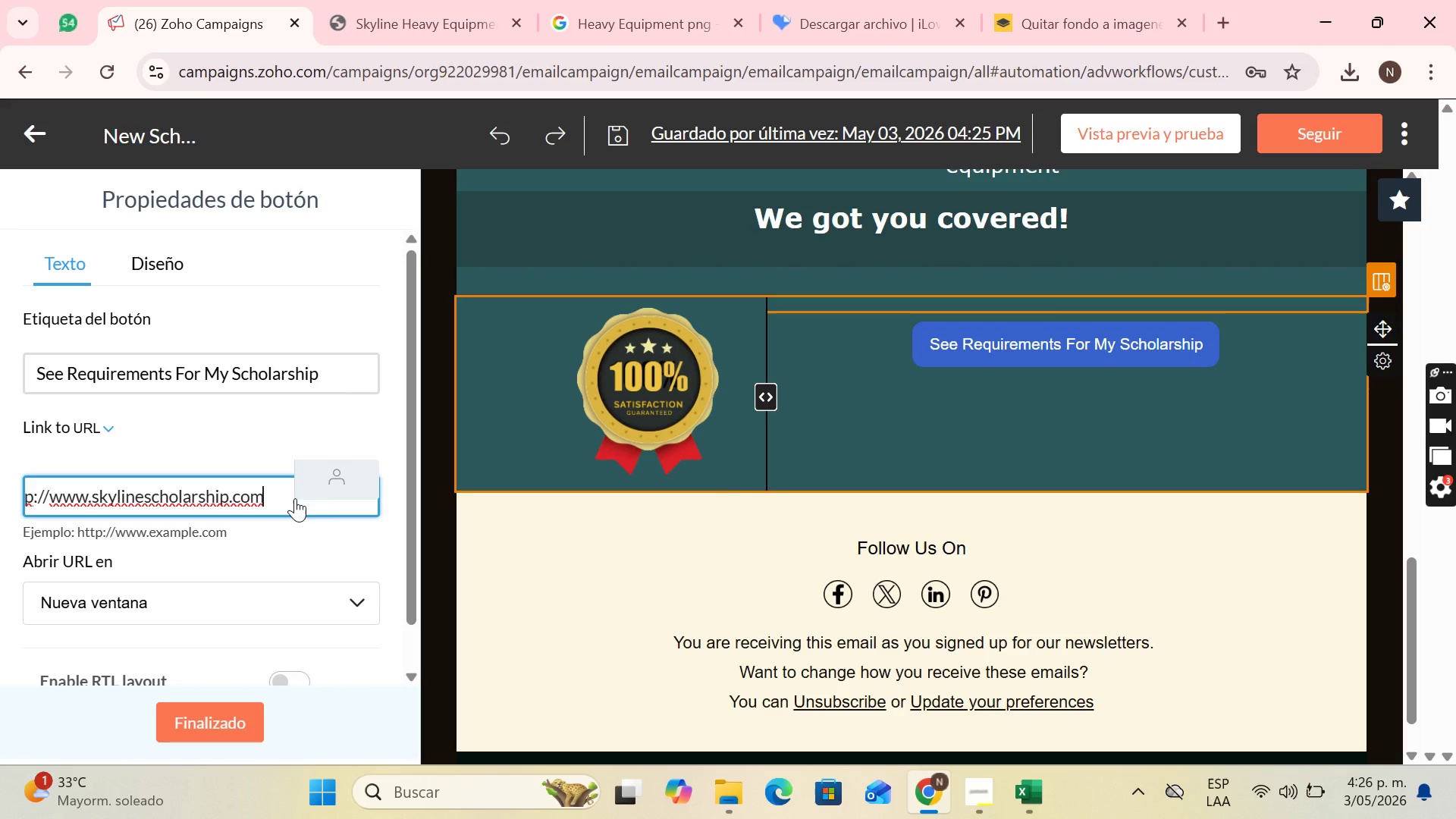 
key(ArrowRight)
 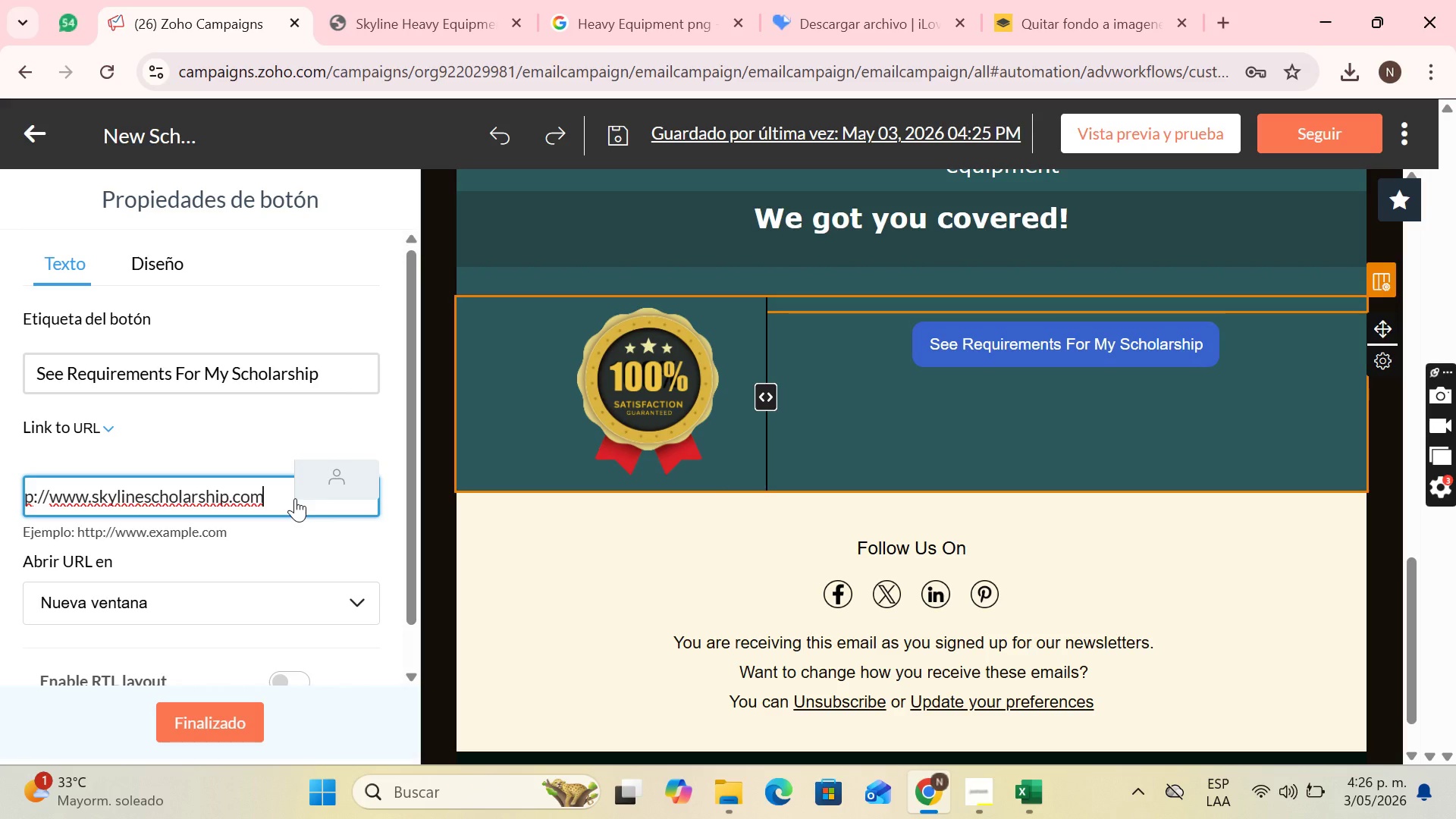 
key(ArrowRight)
 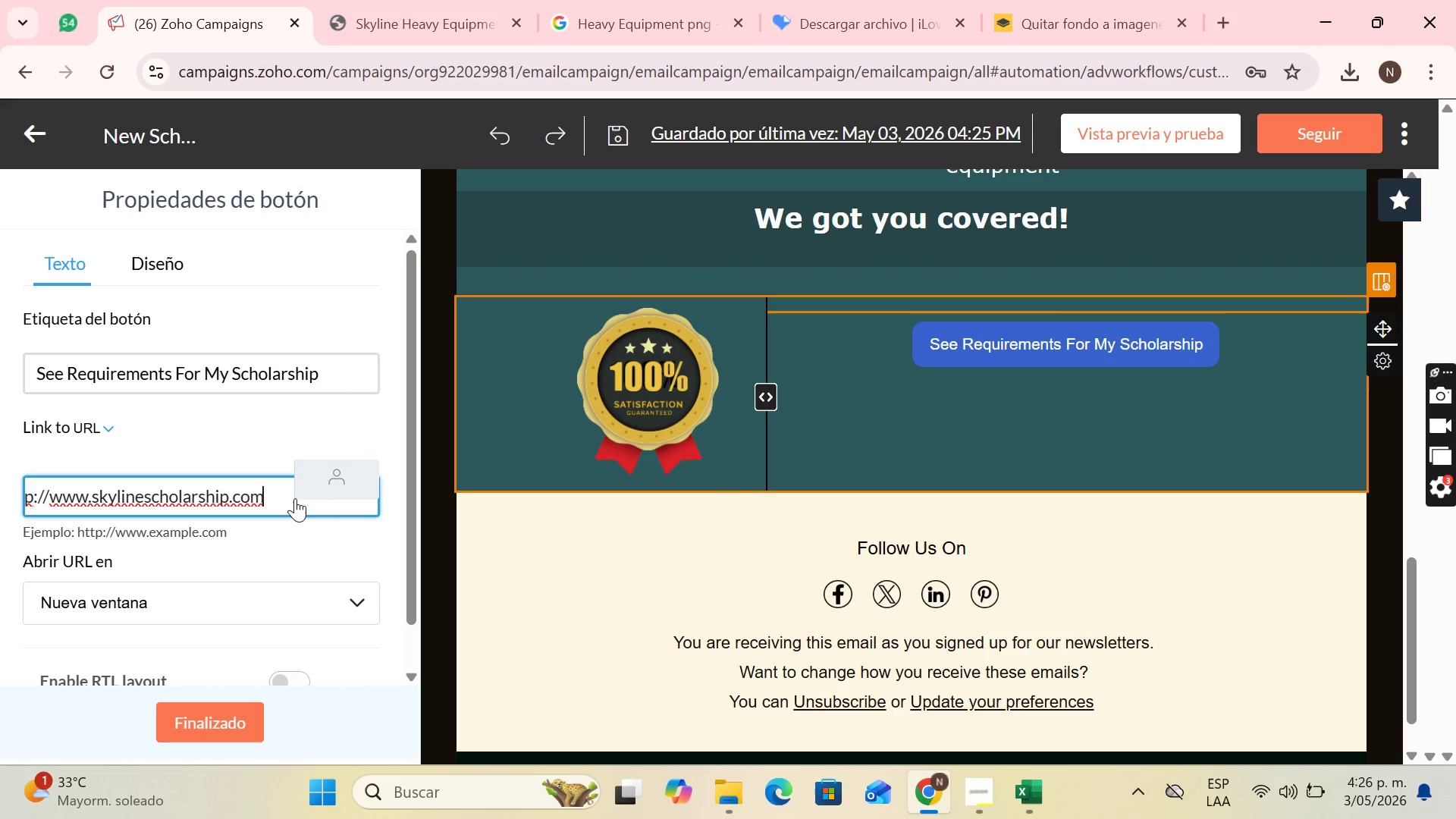 
key(ArrowRight)
 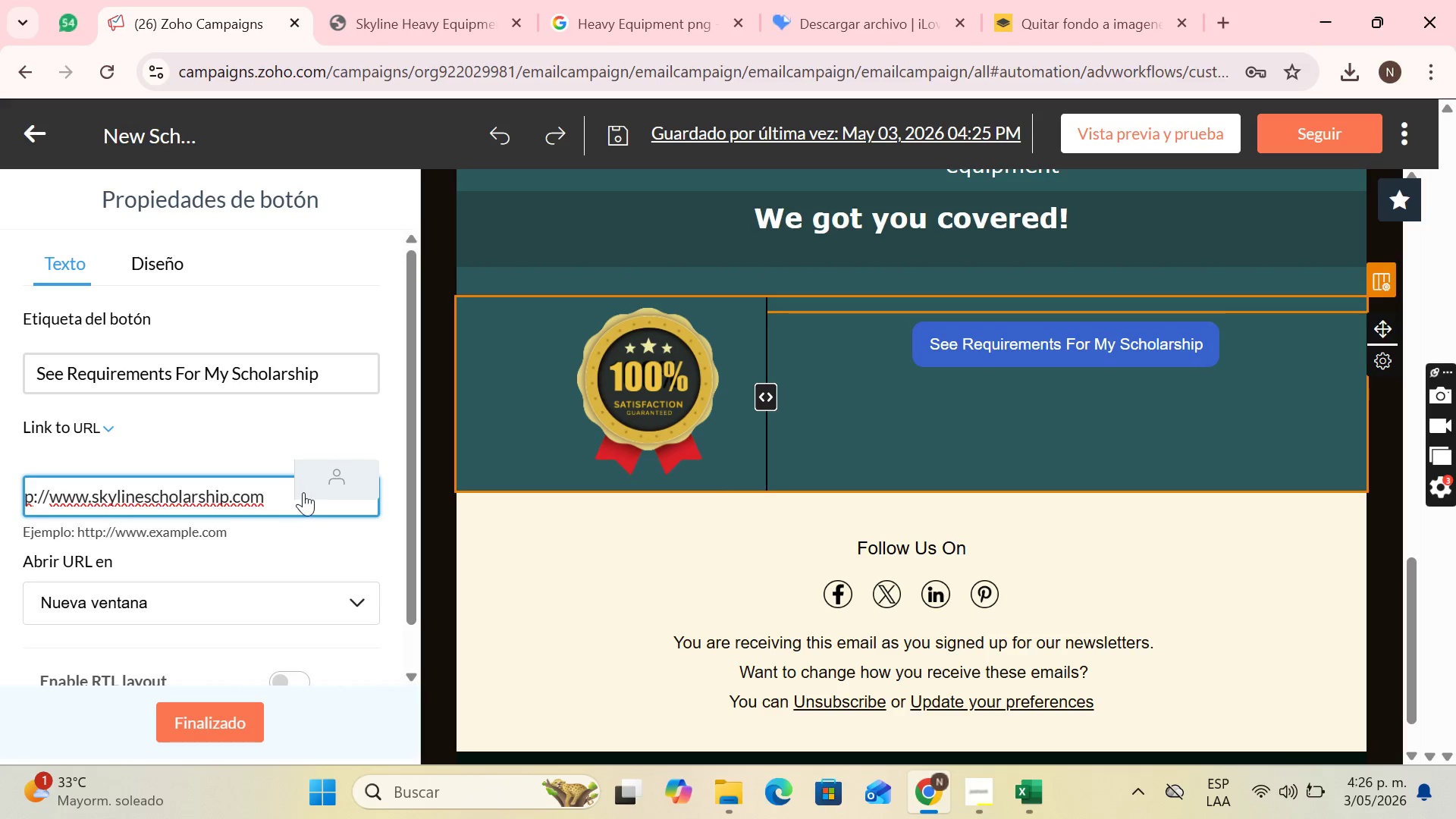 
scroll: coordinate [262, 431], scroll_direction: down, amount: 2.0
 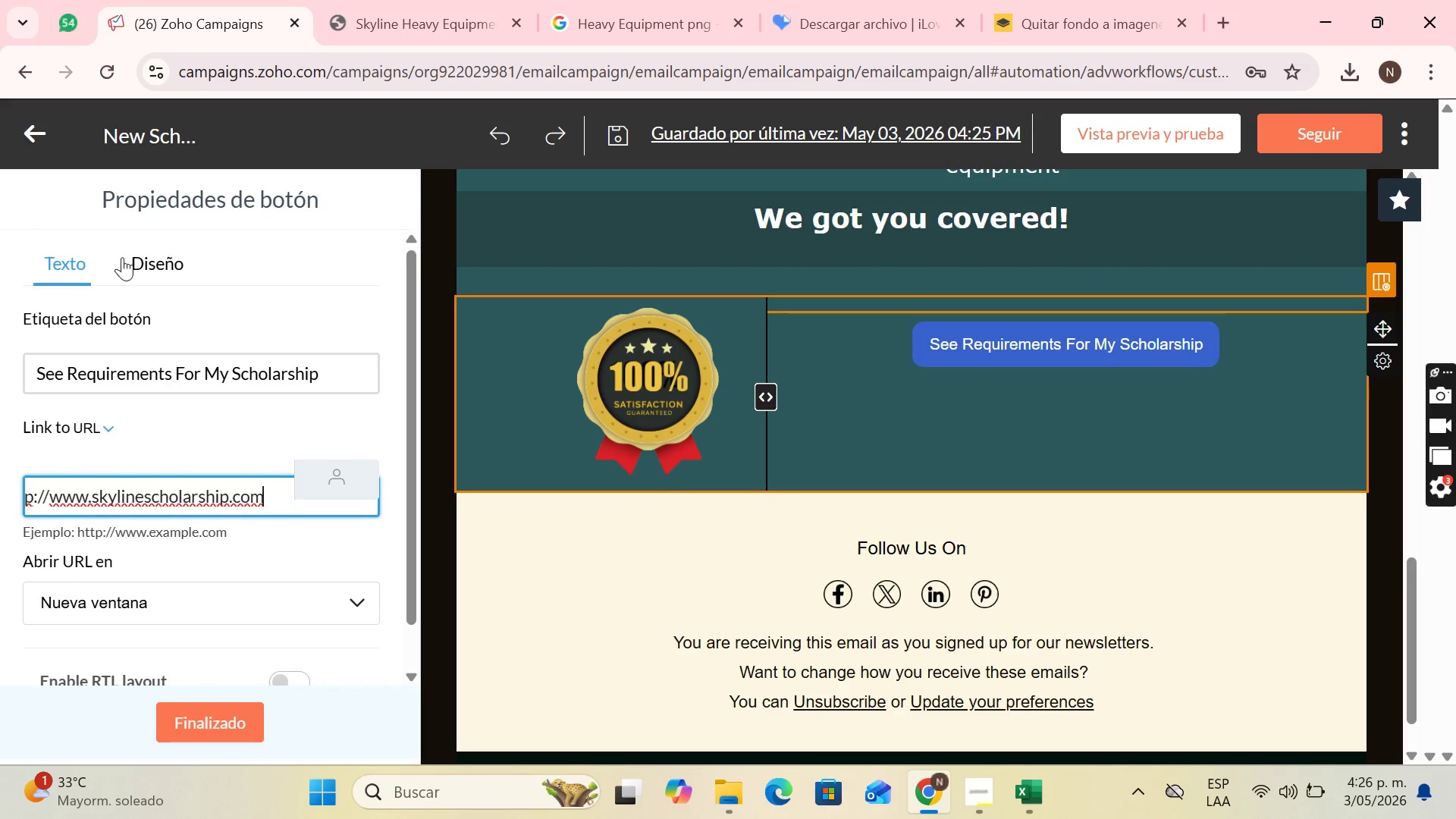 
left_click([122, 257])
 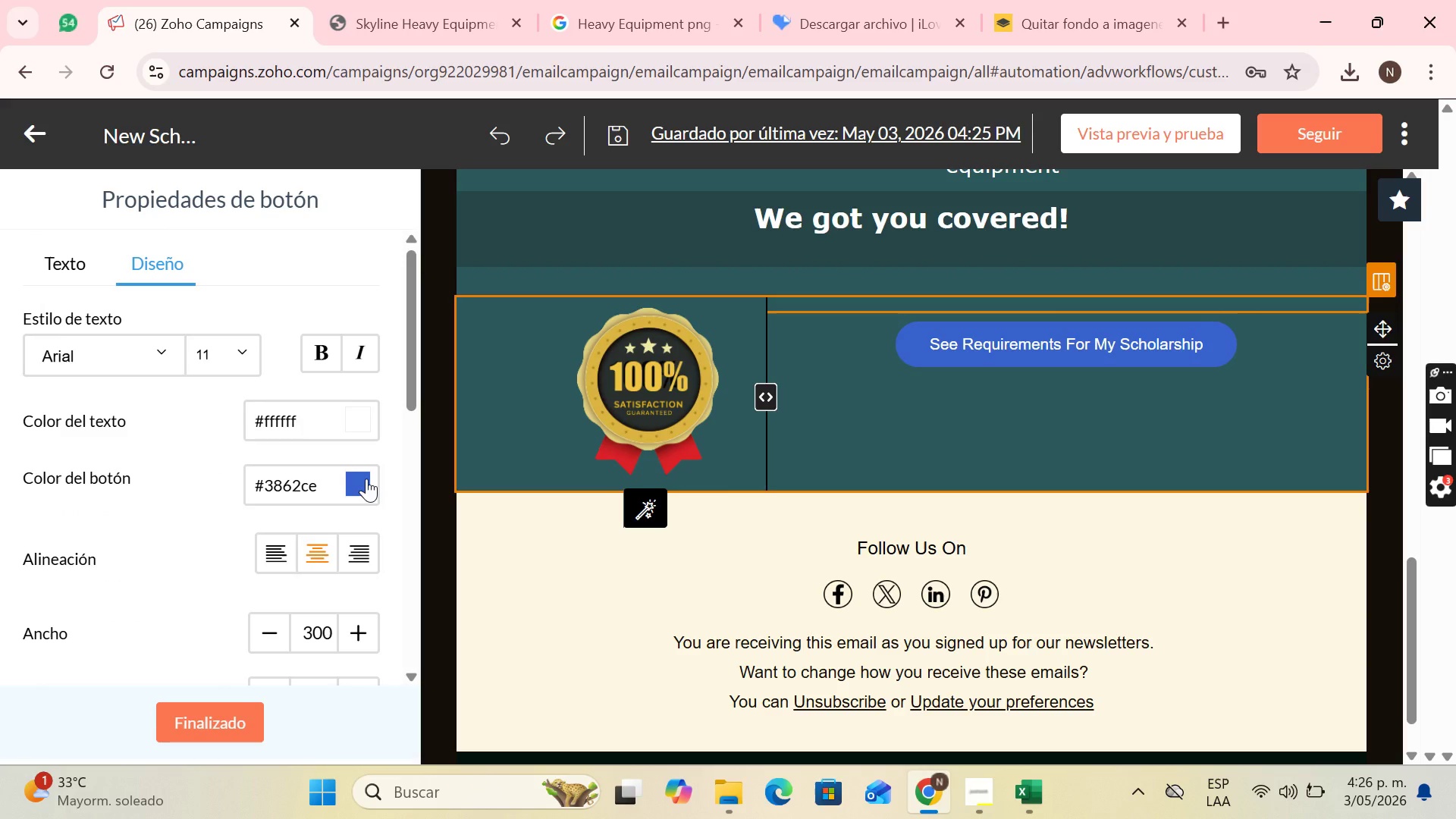 
left_click([366, 479])
 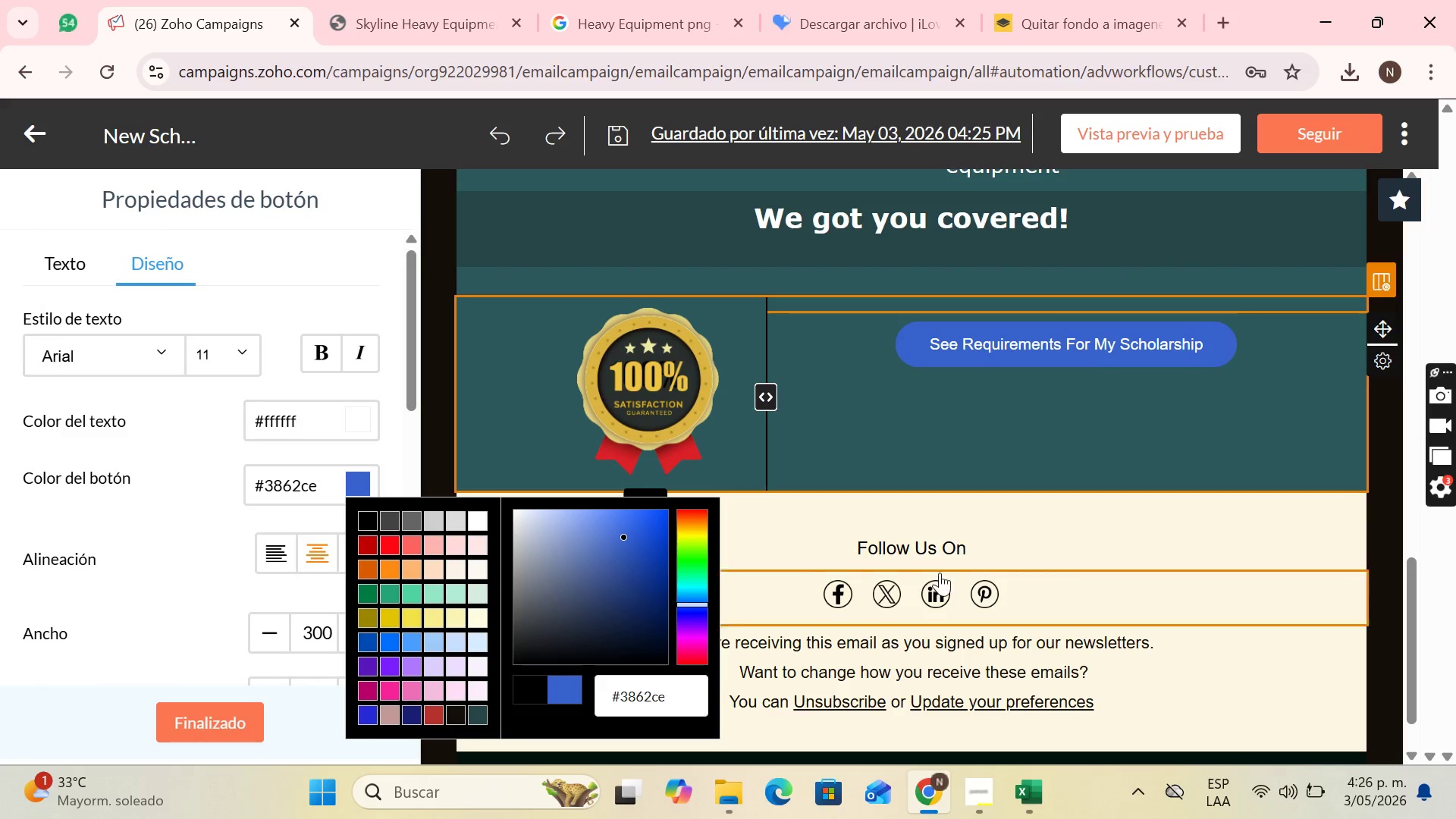 
scroll: coordinate [834, 433], scroll_direction: up, amount: 5.0
 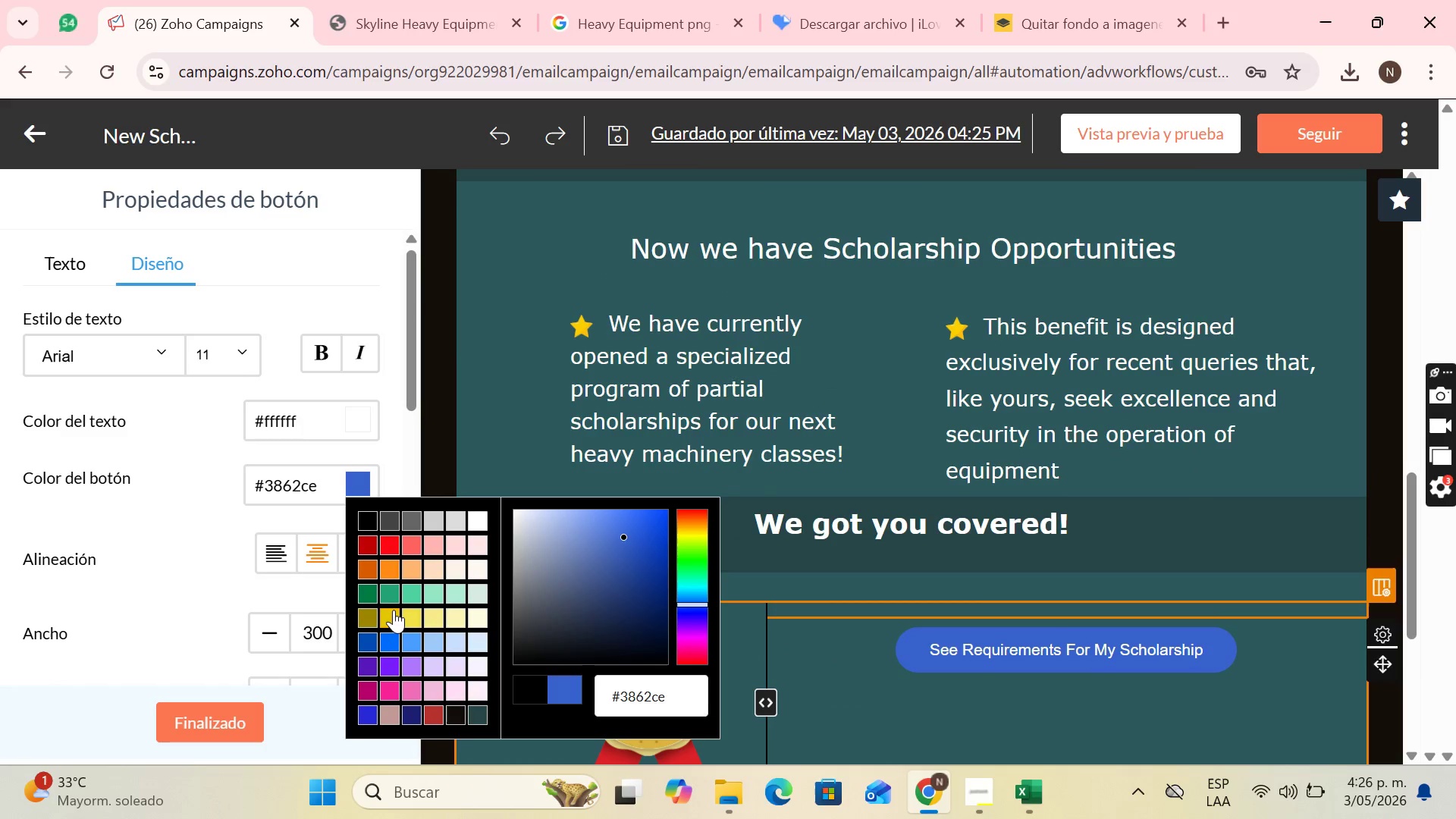 
left_click([393, 610])
 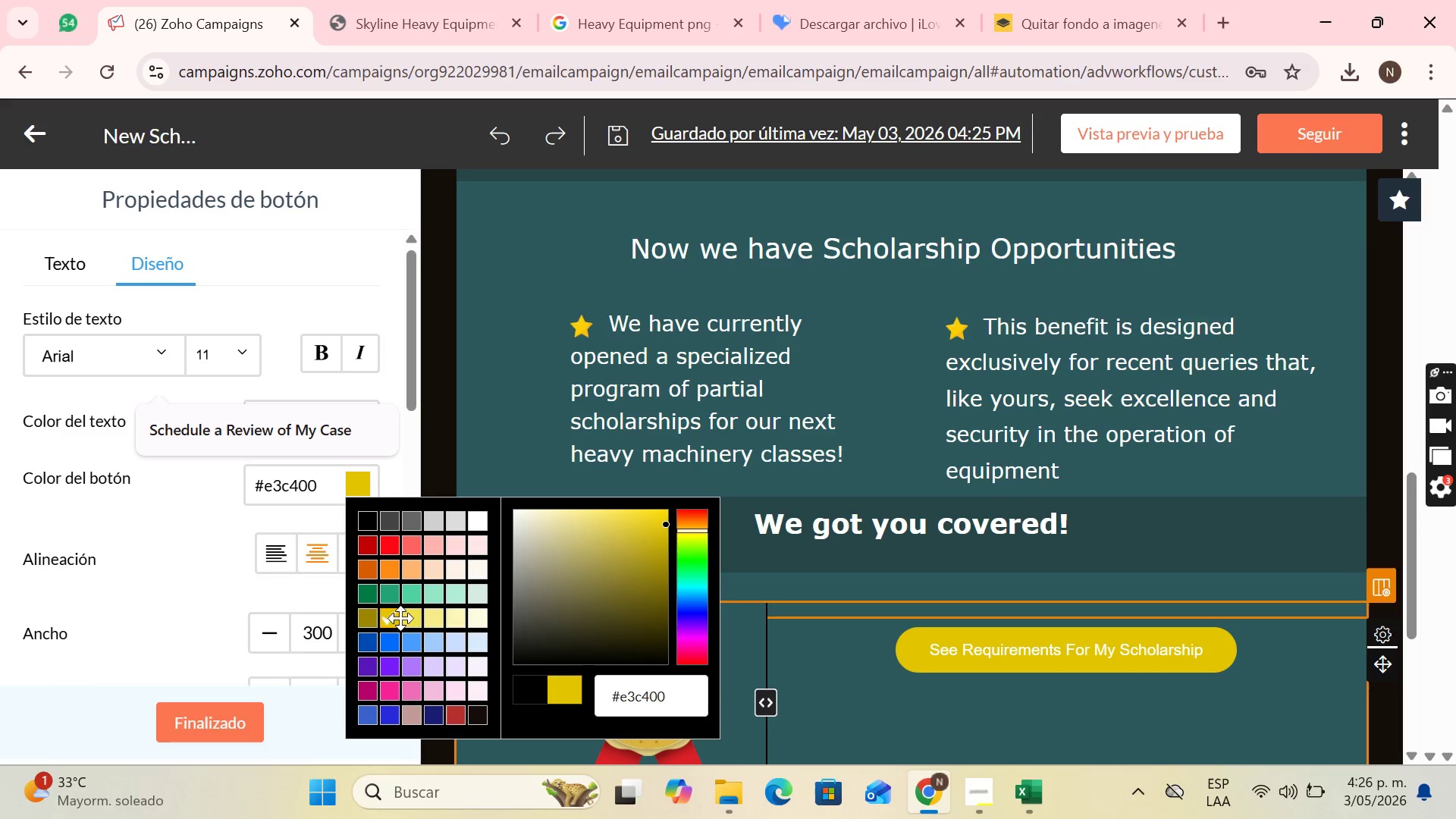 
left_click([410, 624])
 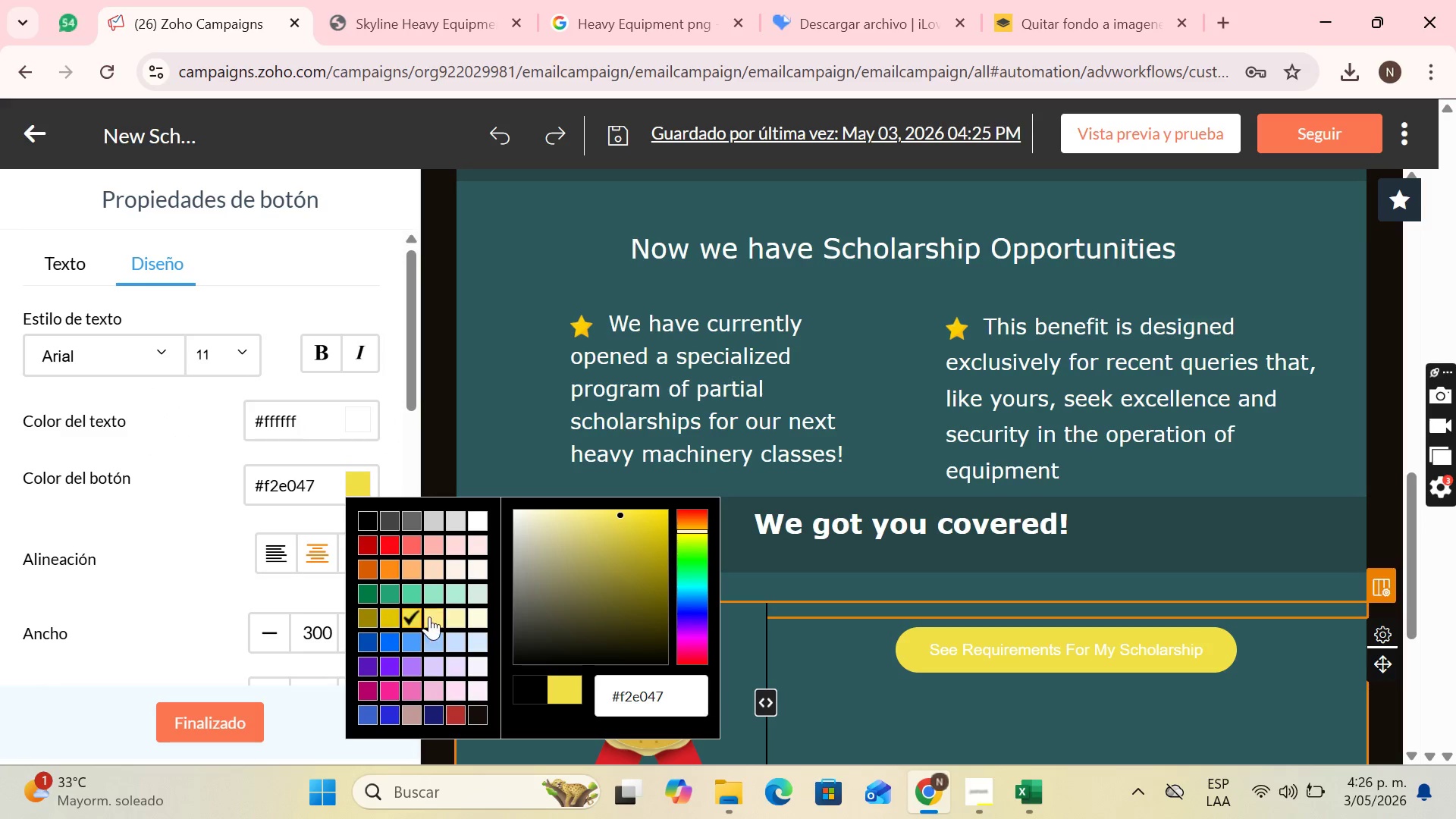 
scroll: coordinate [429, 617], scroll_direction: up, amount: 1.0
 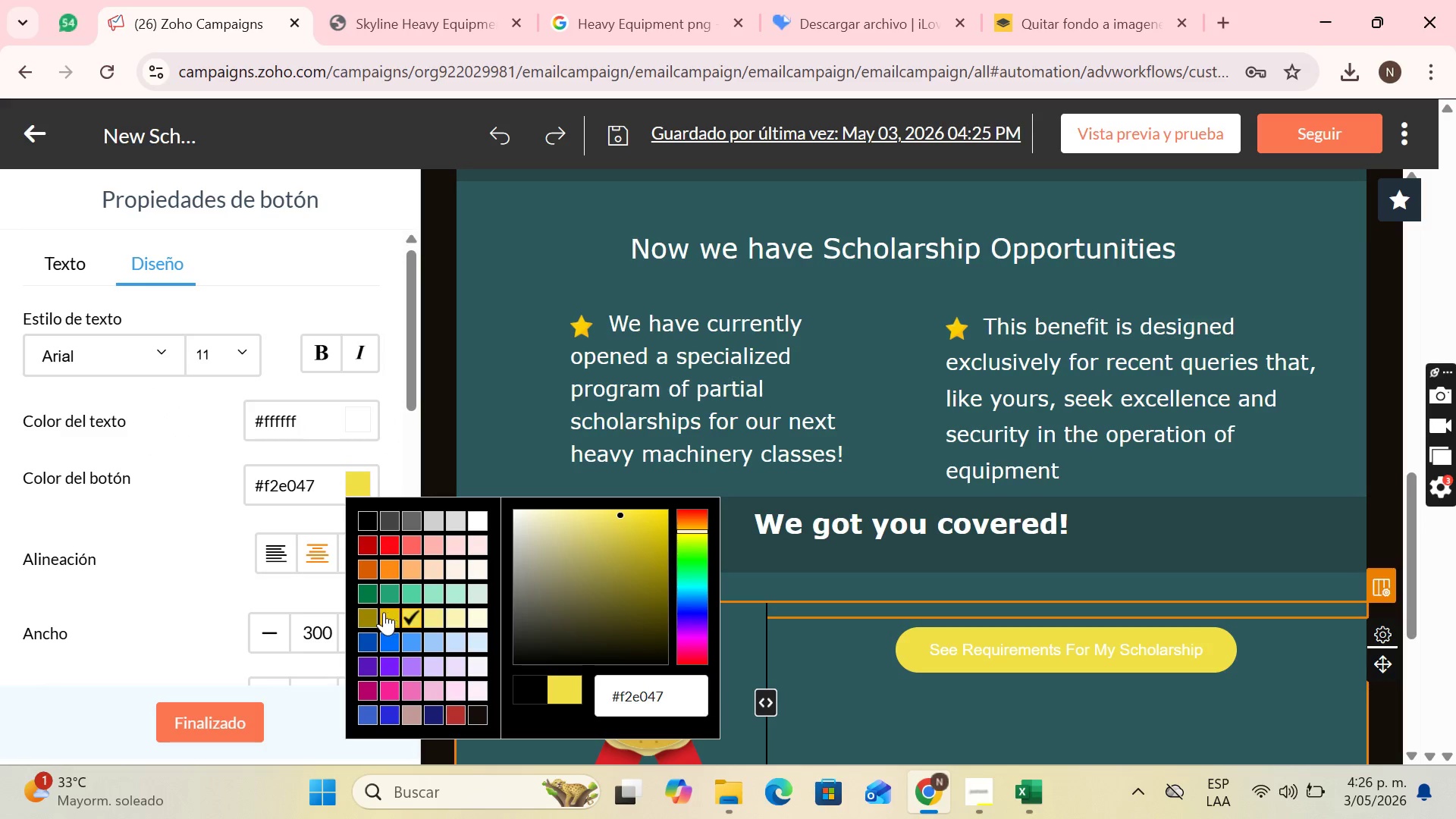 
left_click([384, 612])
 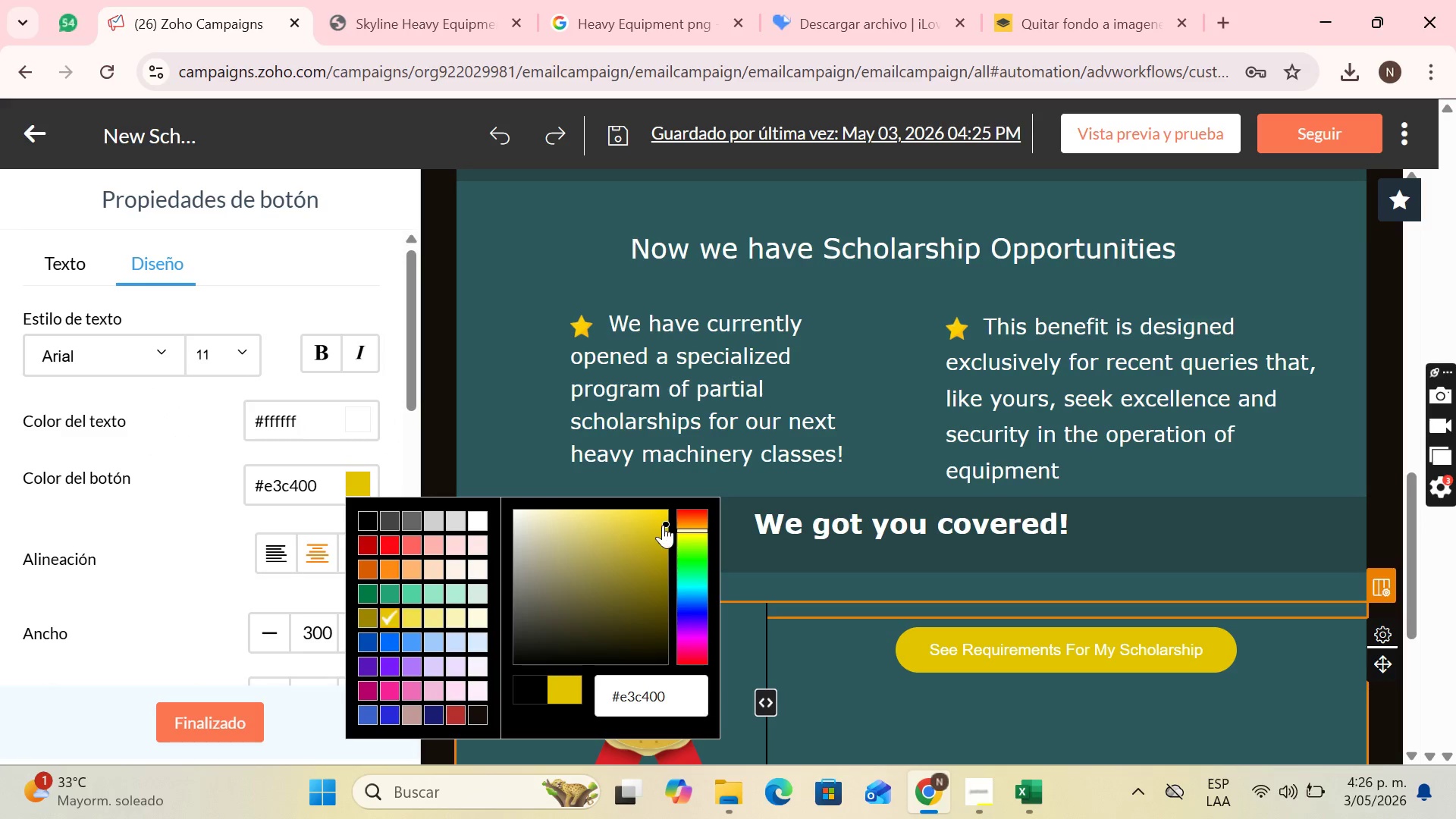 
left_click_drag(start_coordinate=[663, 525], to_coordinate=[646, 533])
 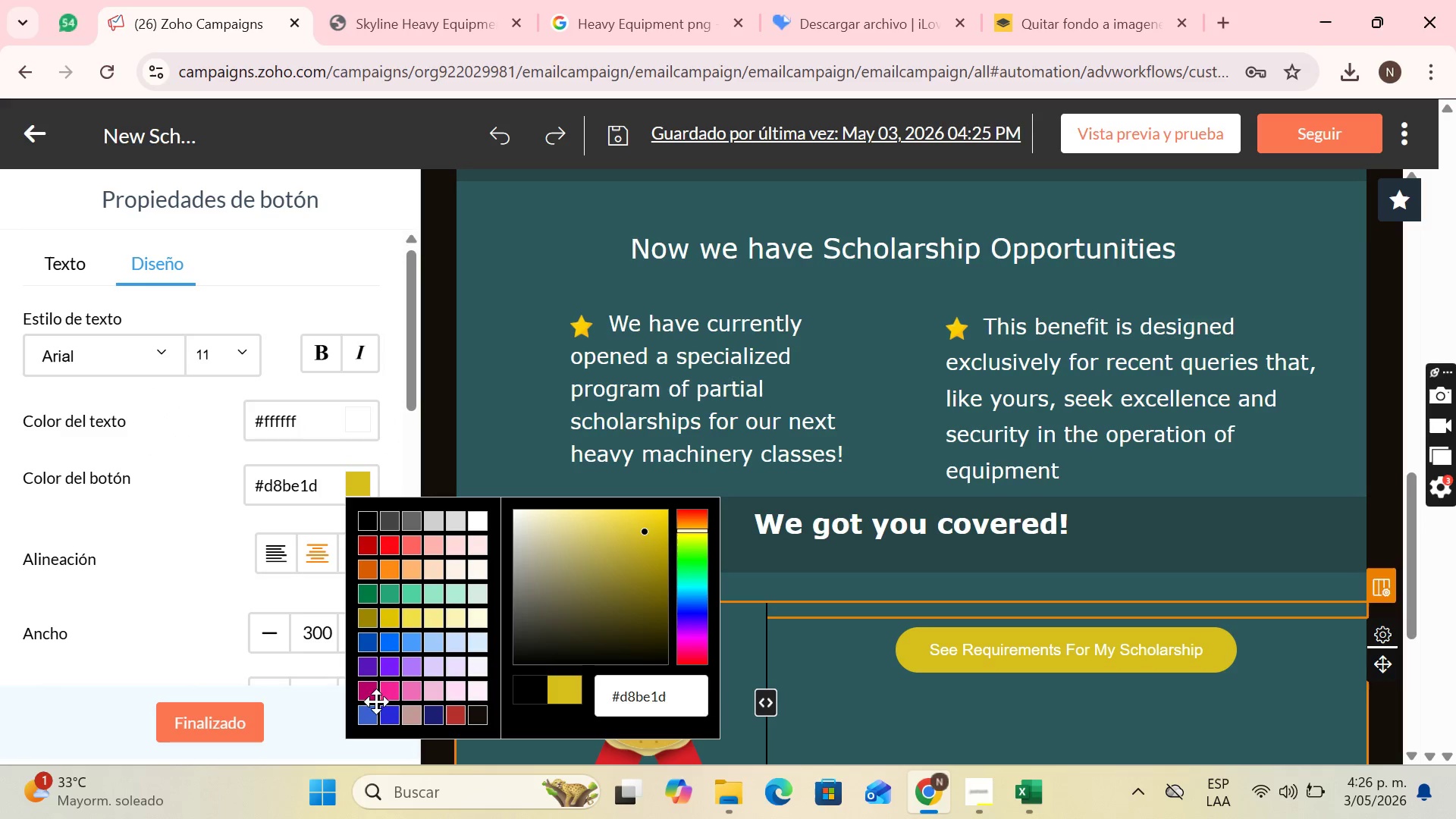 
left_click([379, 716])
 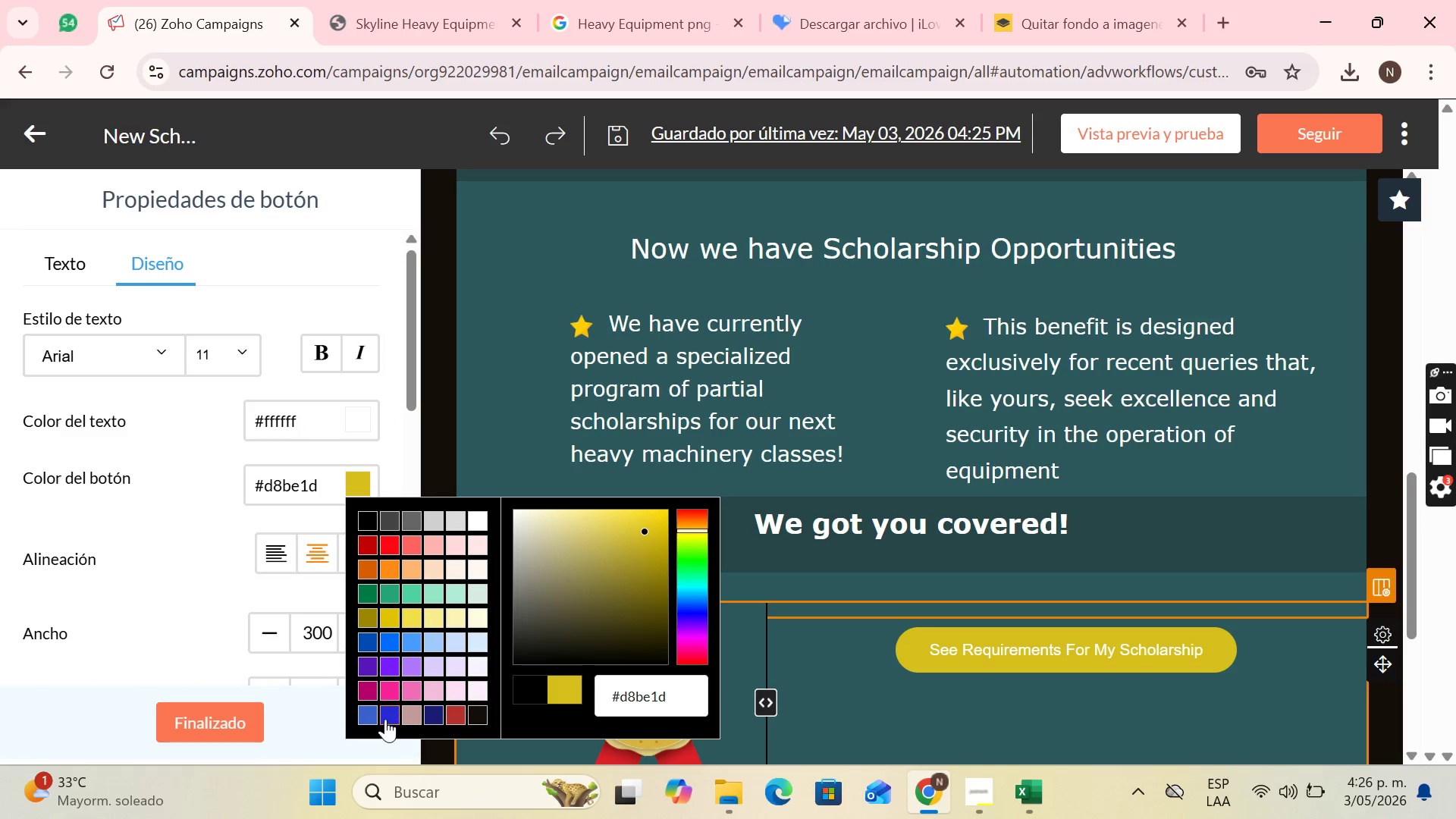 
double_click([384, 718])
 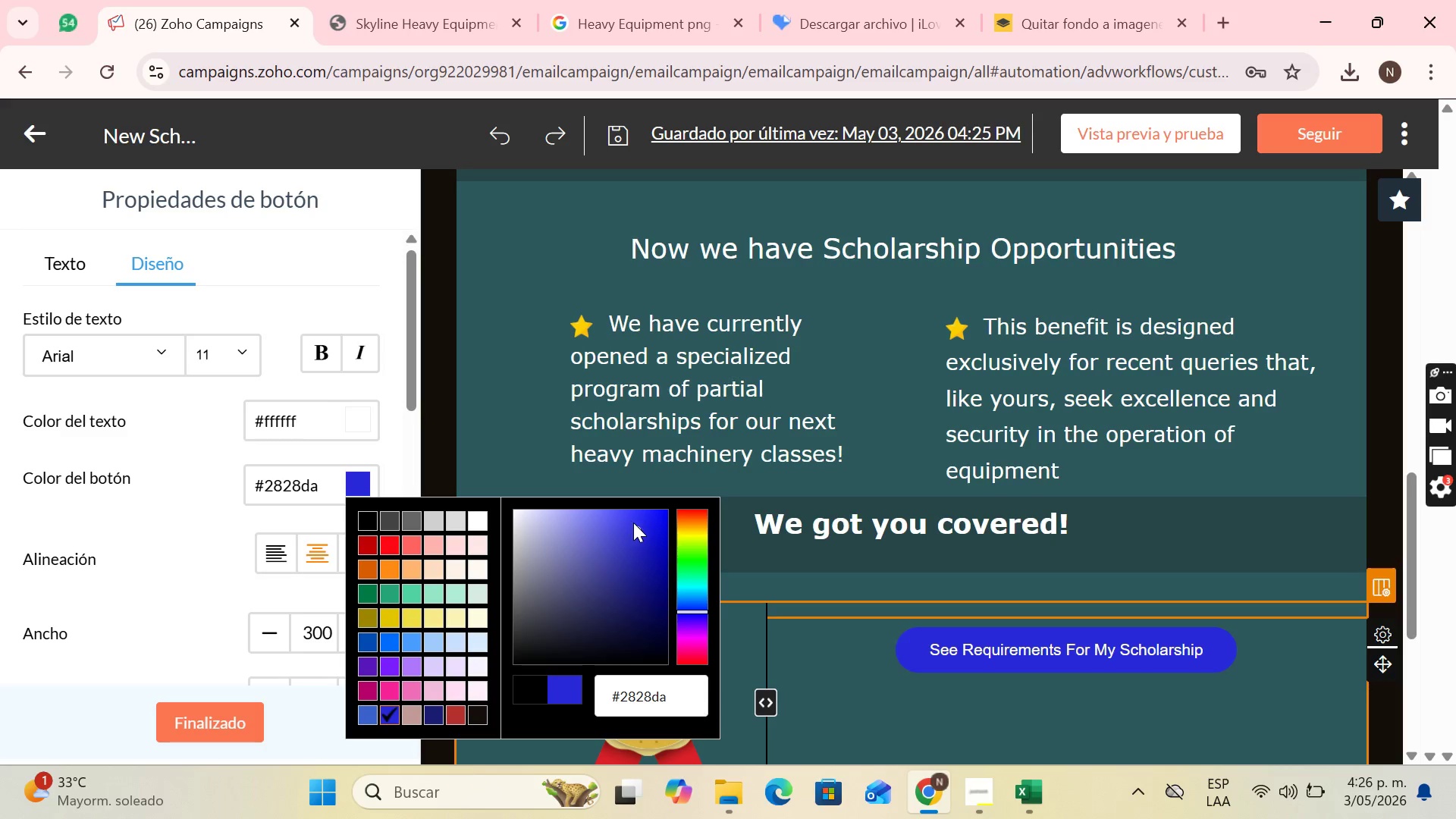 
left_click_drag(start_coordinate=[633, 522], to_coordinate=[635, 519])
 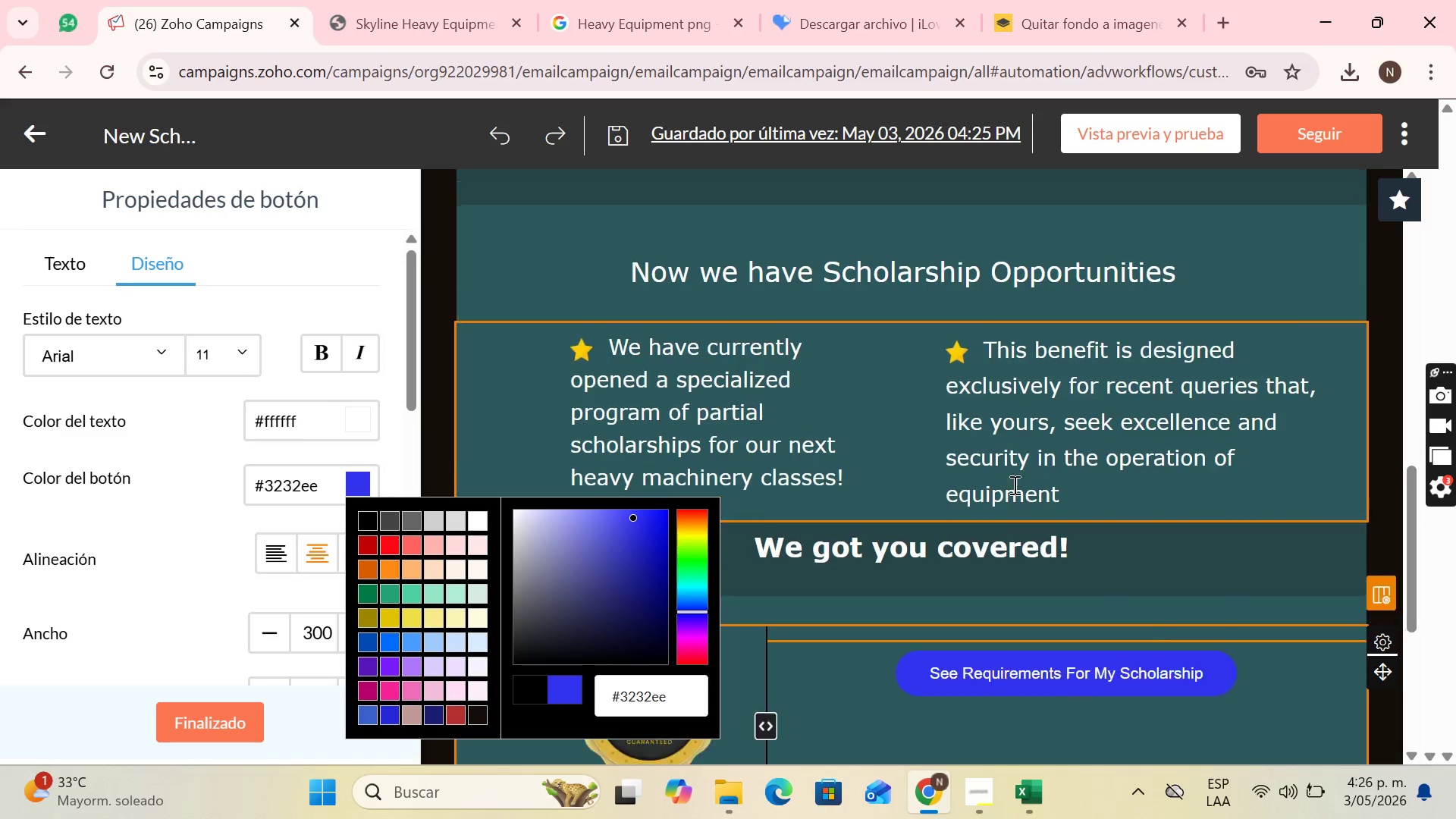 
scroll: coordinate [802, 491], scroll_direction: up, amount: 1.0
 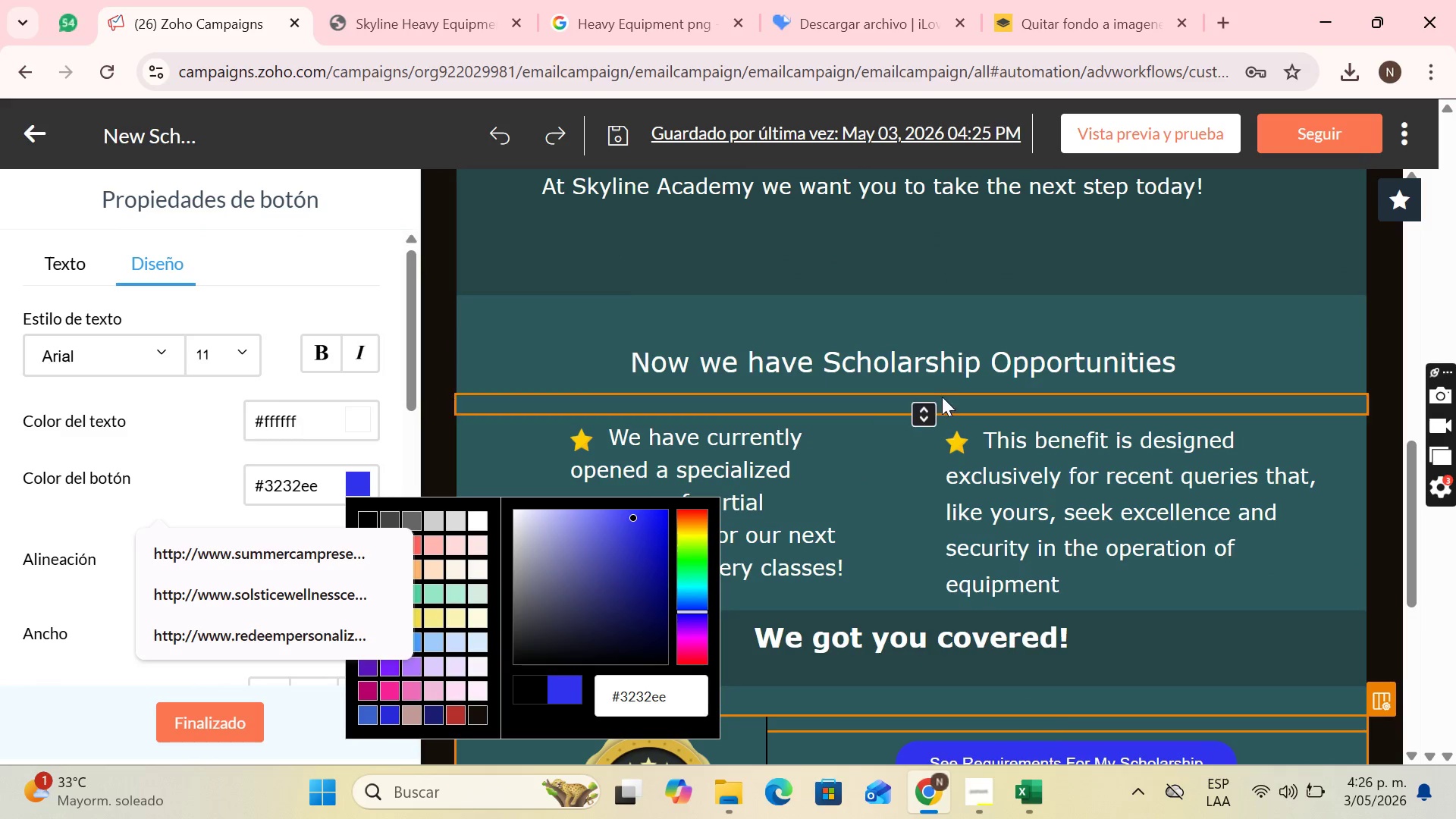 
wait(5.79)
 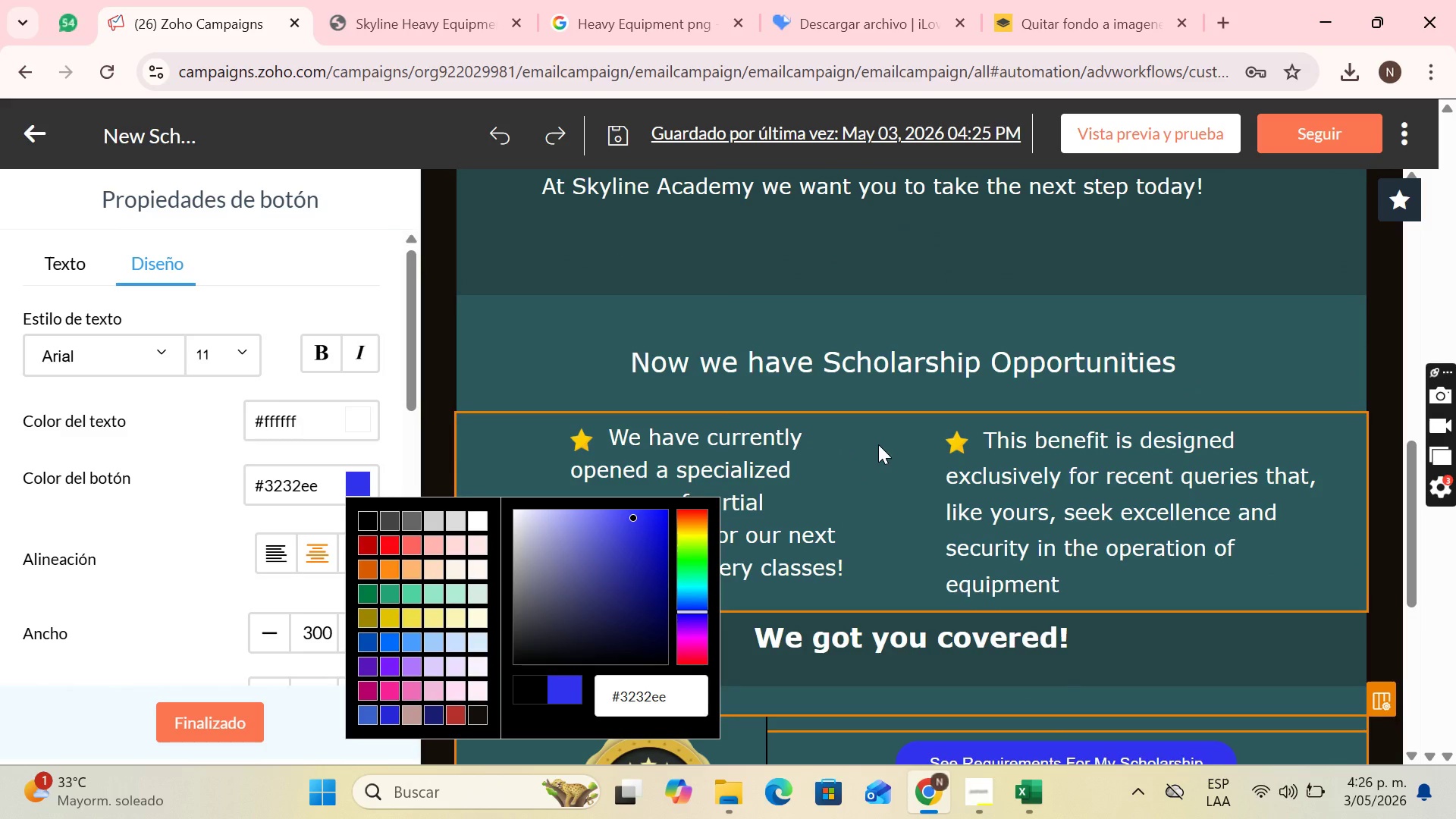 
scroll: coordinate [872, 438], scroll_direction: down, amount: 3.0
 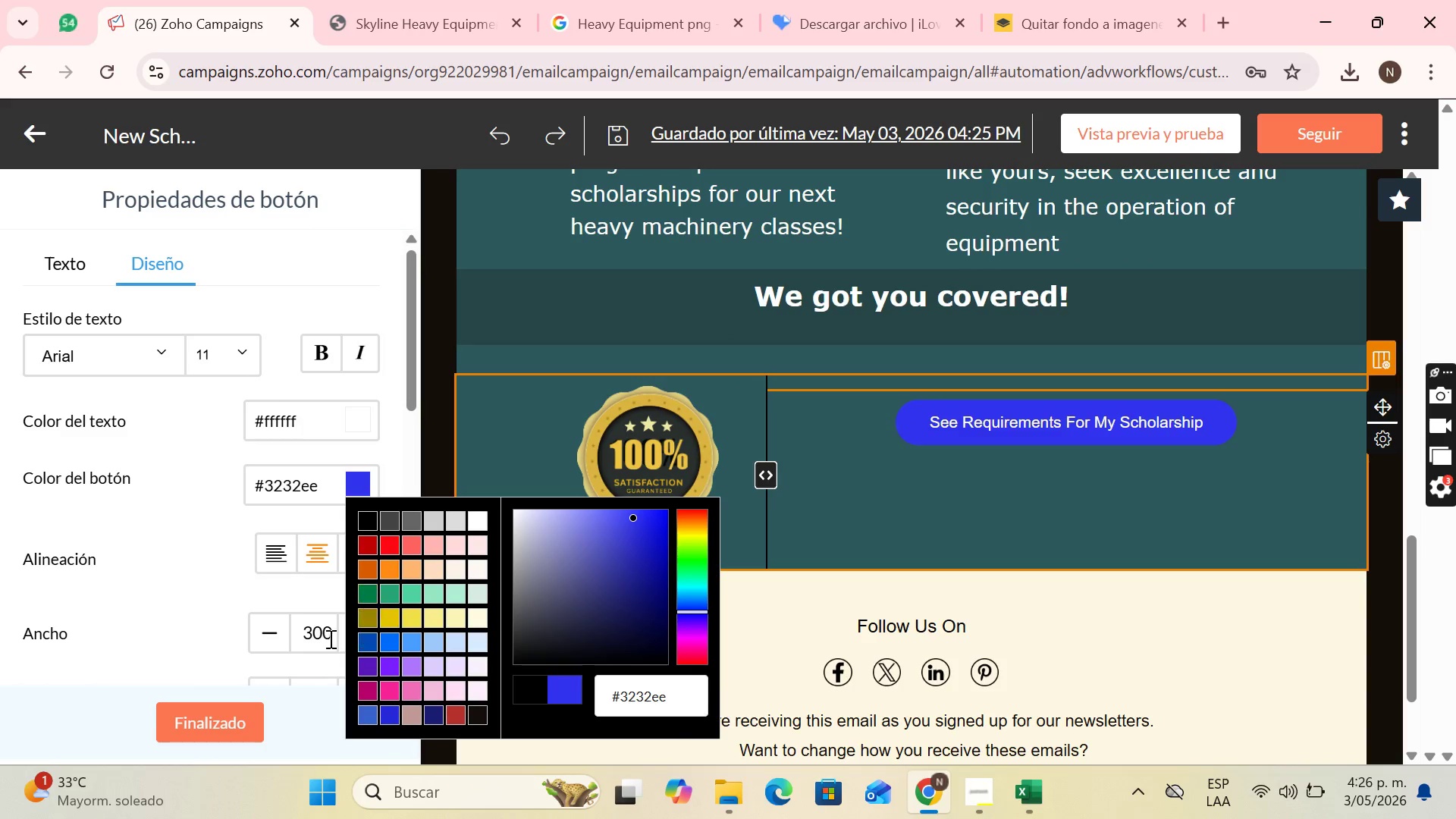 
left_click([182, 565])
 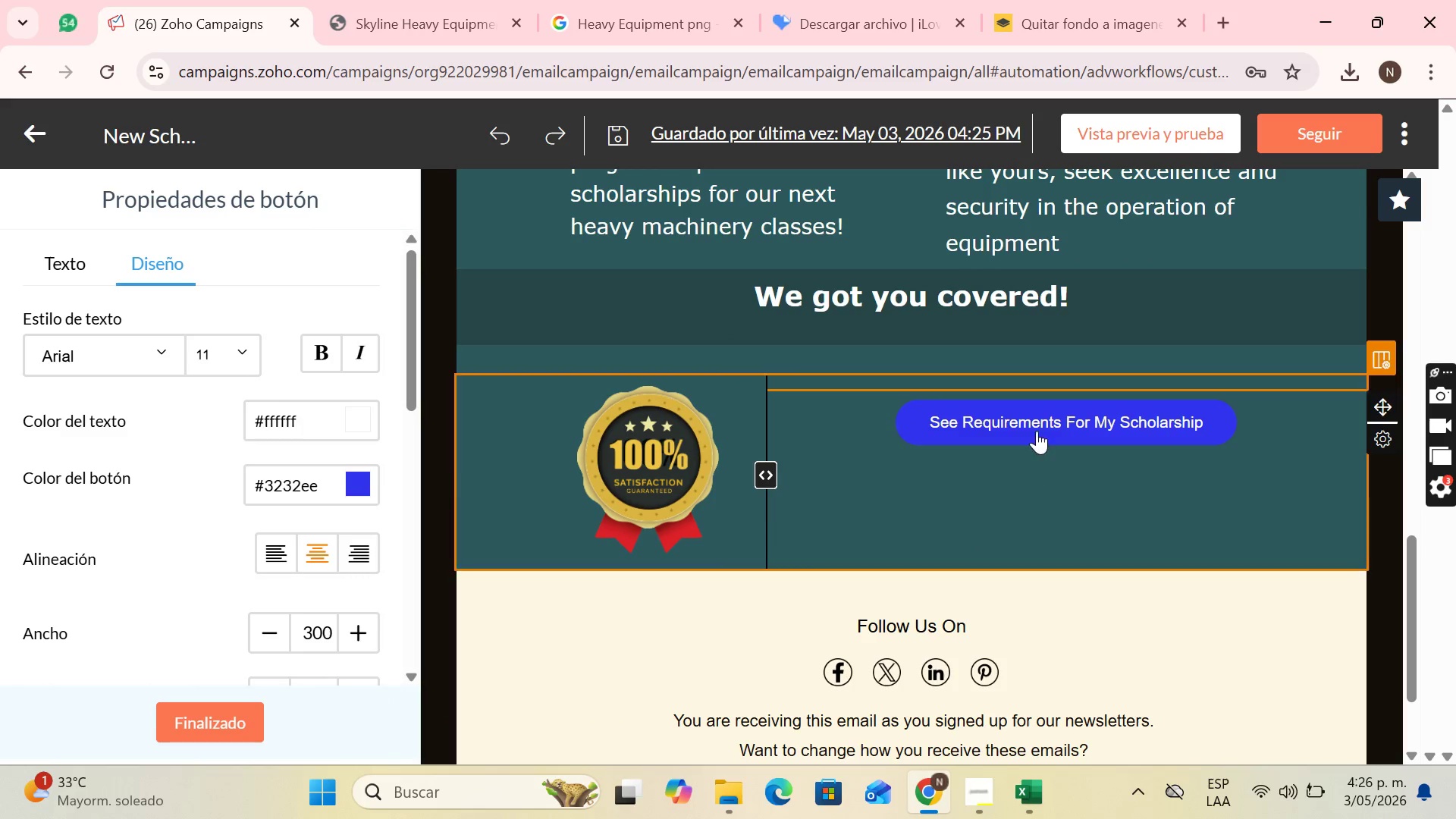 
left_click([1034, 426])
 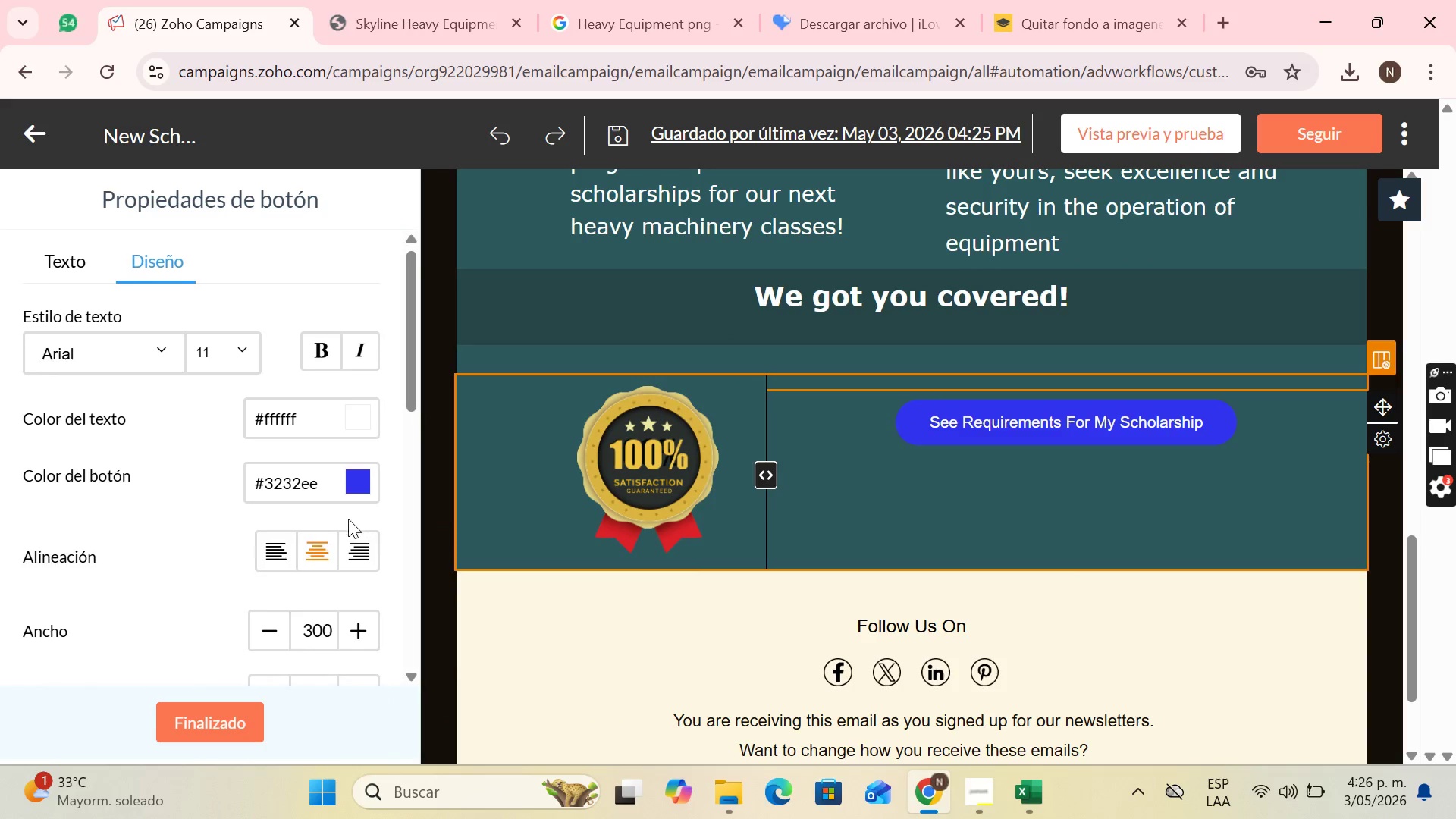 
scroll: coordinate [331, 516], scroll_direction: down, amount: 2.0
 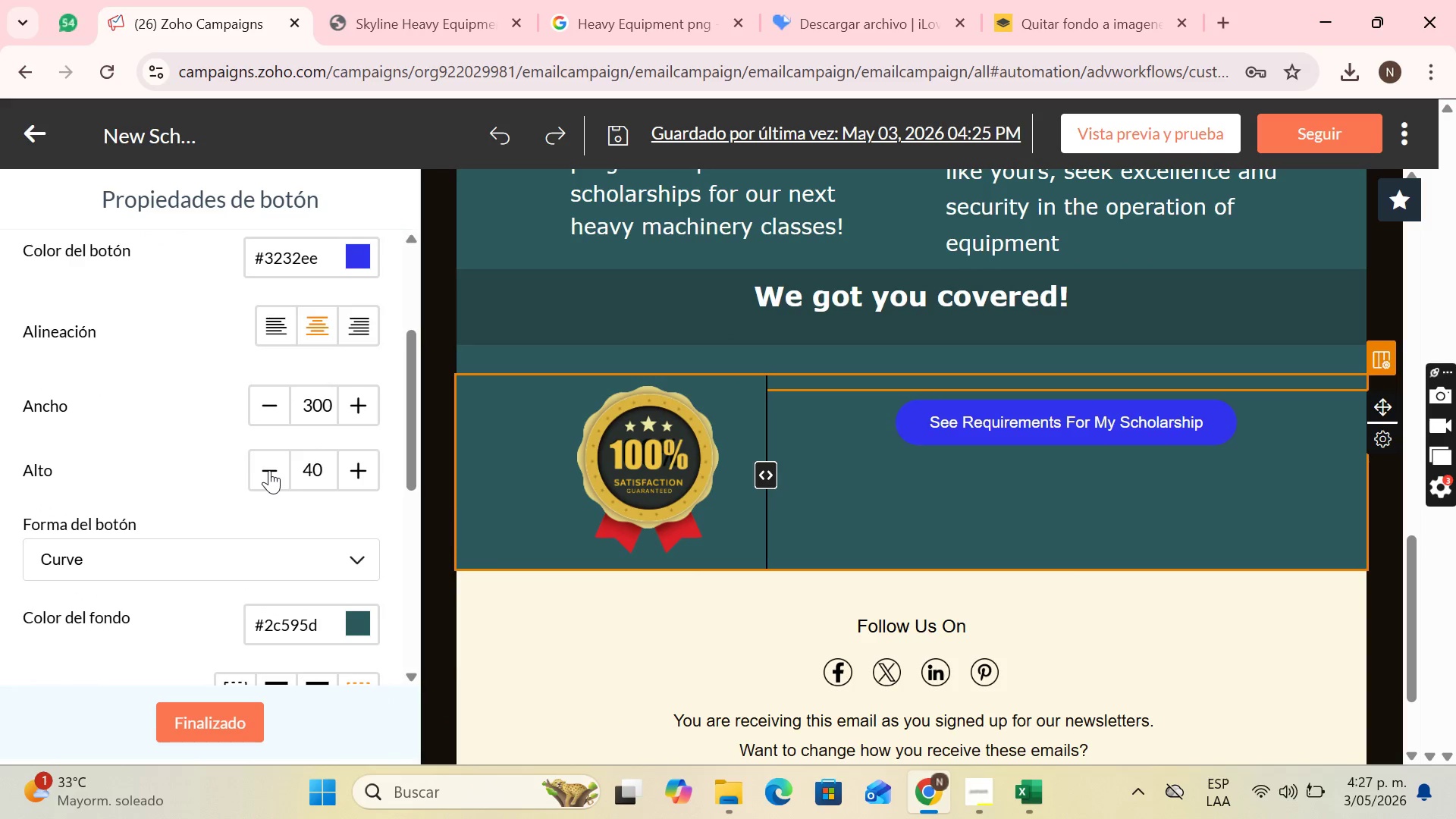 
double_click([269, 470])
 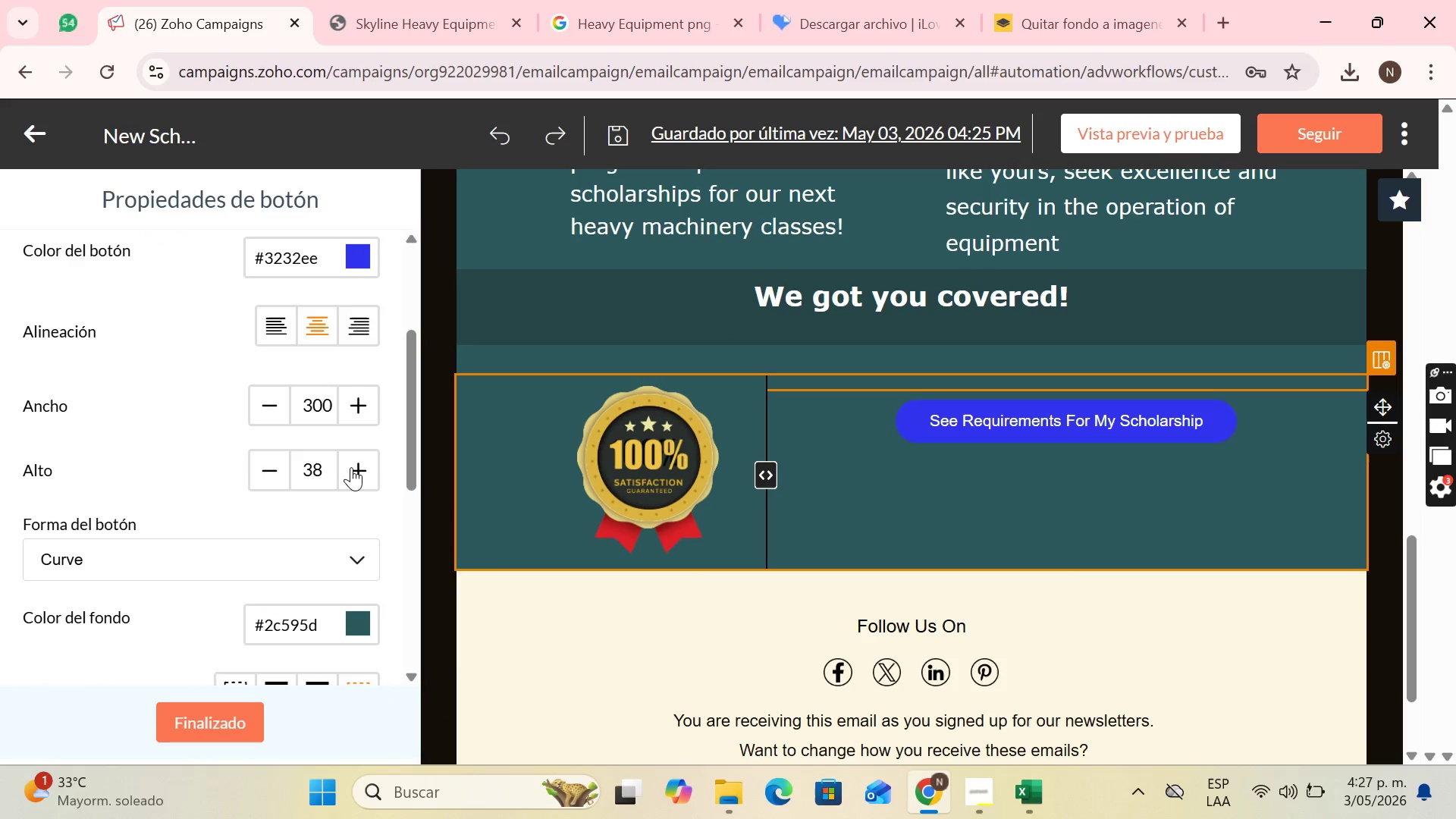 
double_click([353, 467])
 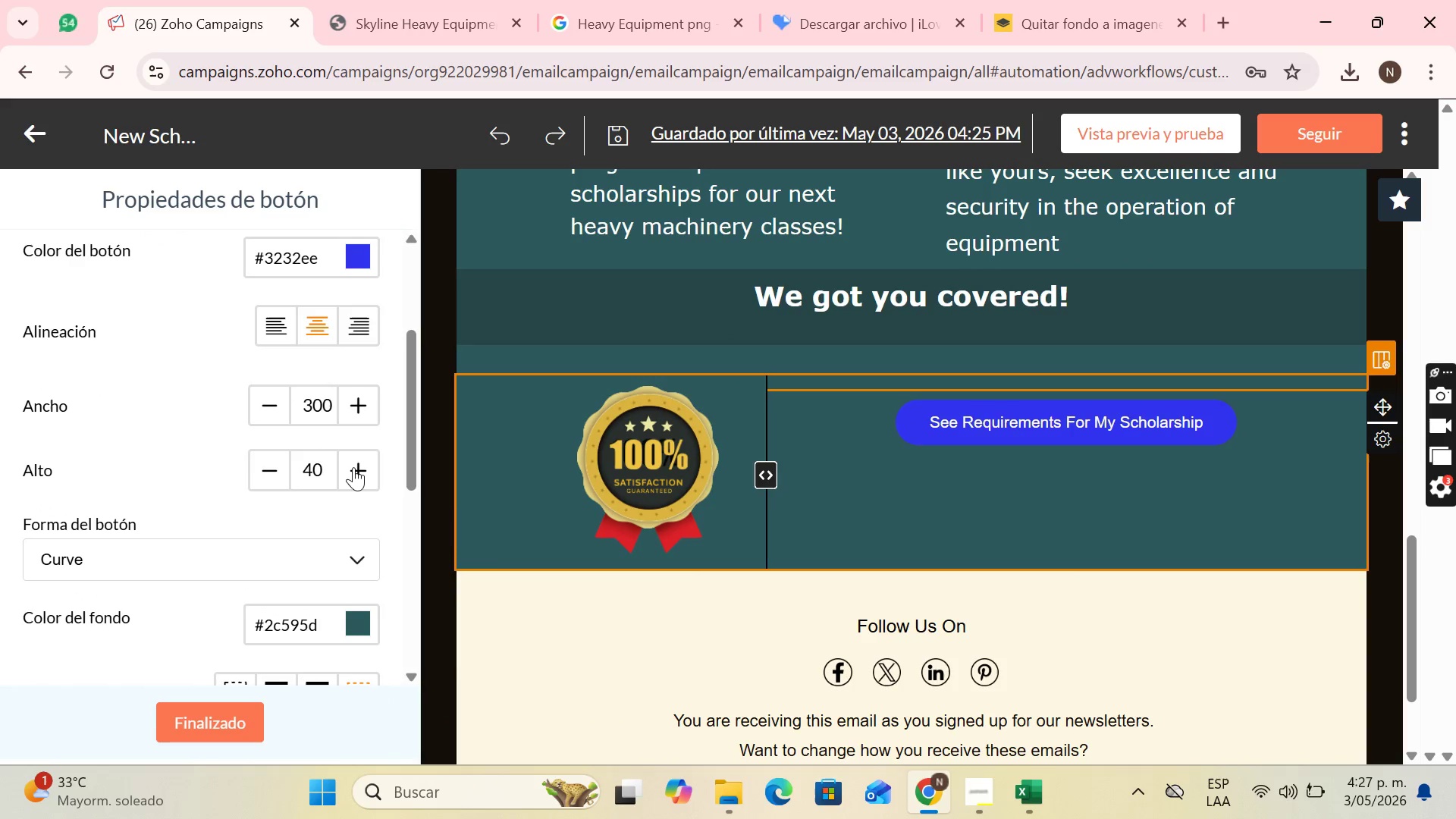 
triple_click([353, 467])
 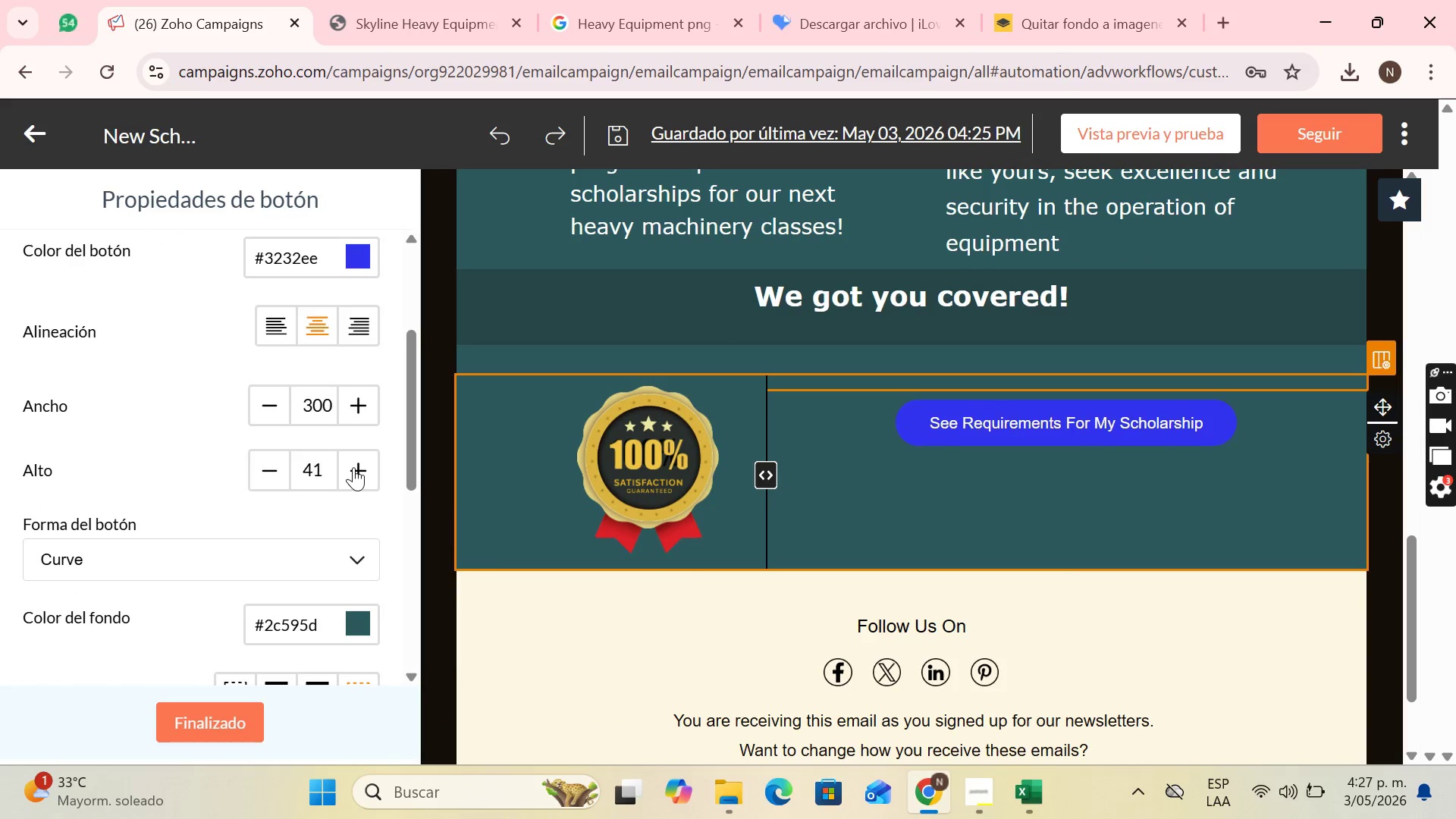 
triple_click([353, 467])
 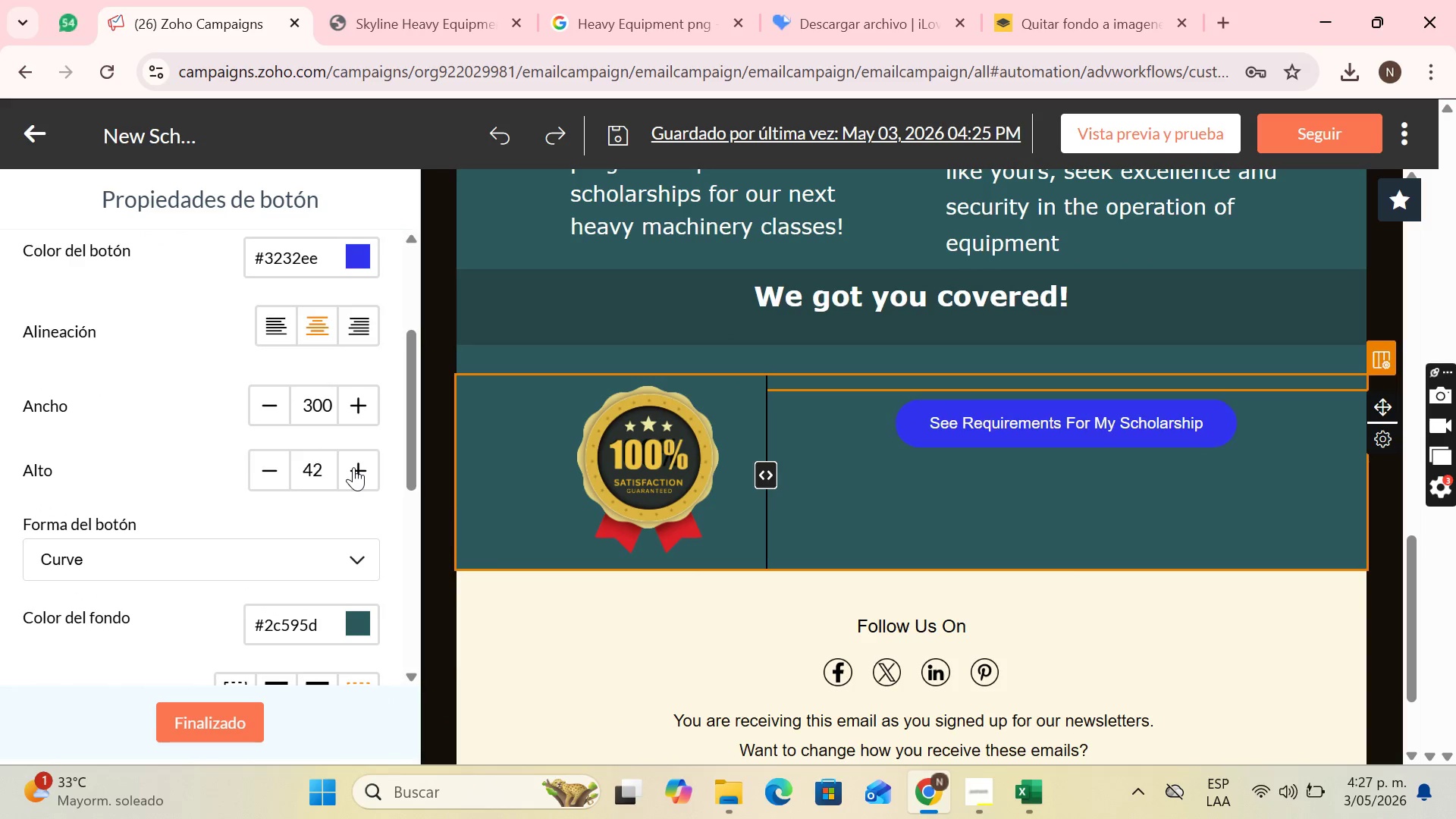 
triple_click([353, 467])
 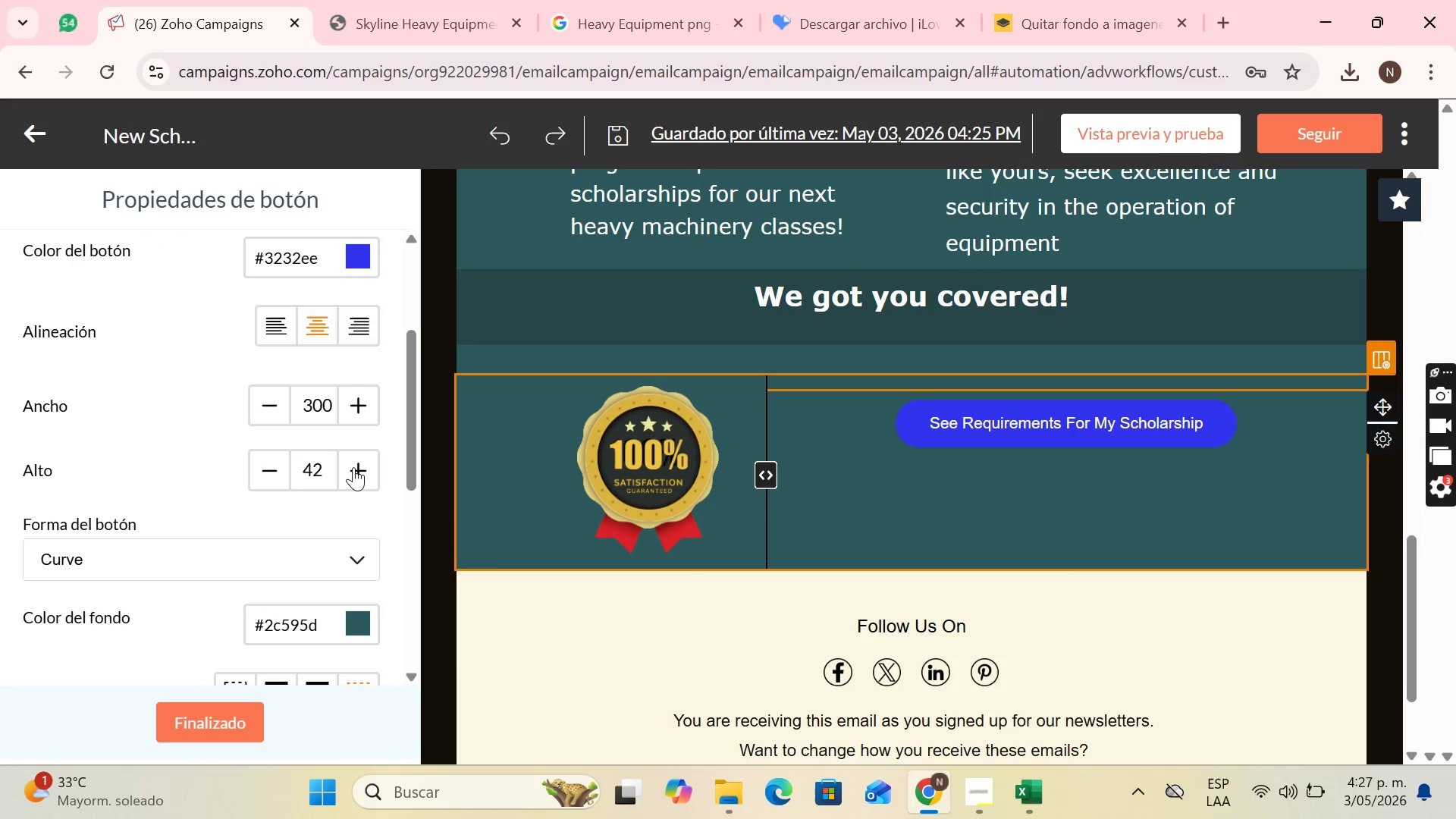 
triple_click([353, 467])
 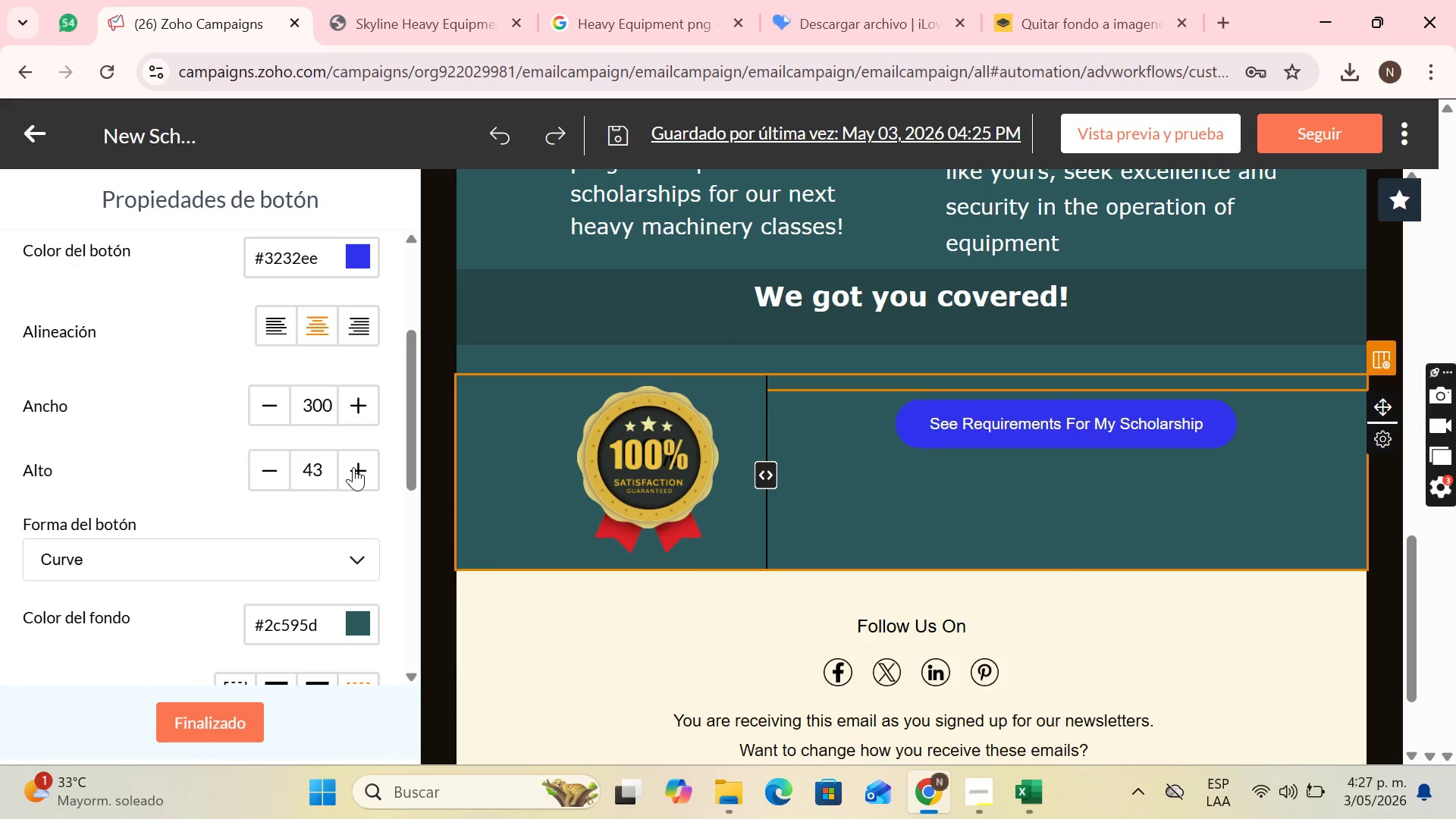 
triple_click([353, 467])
 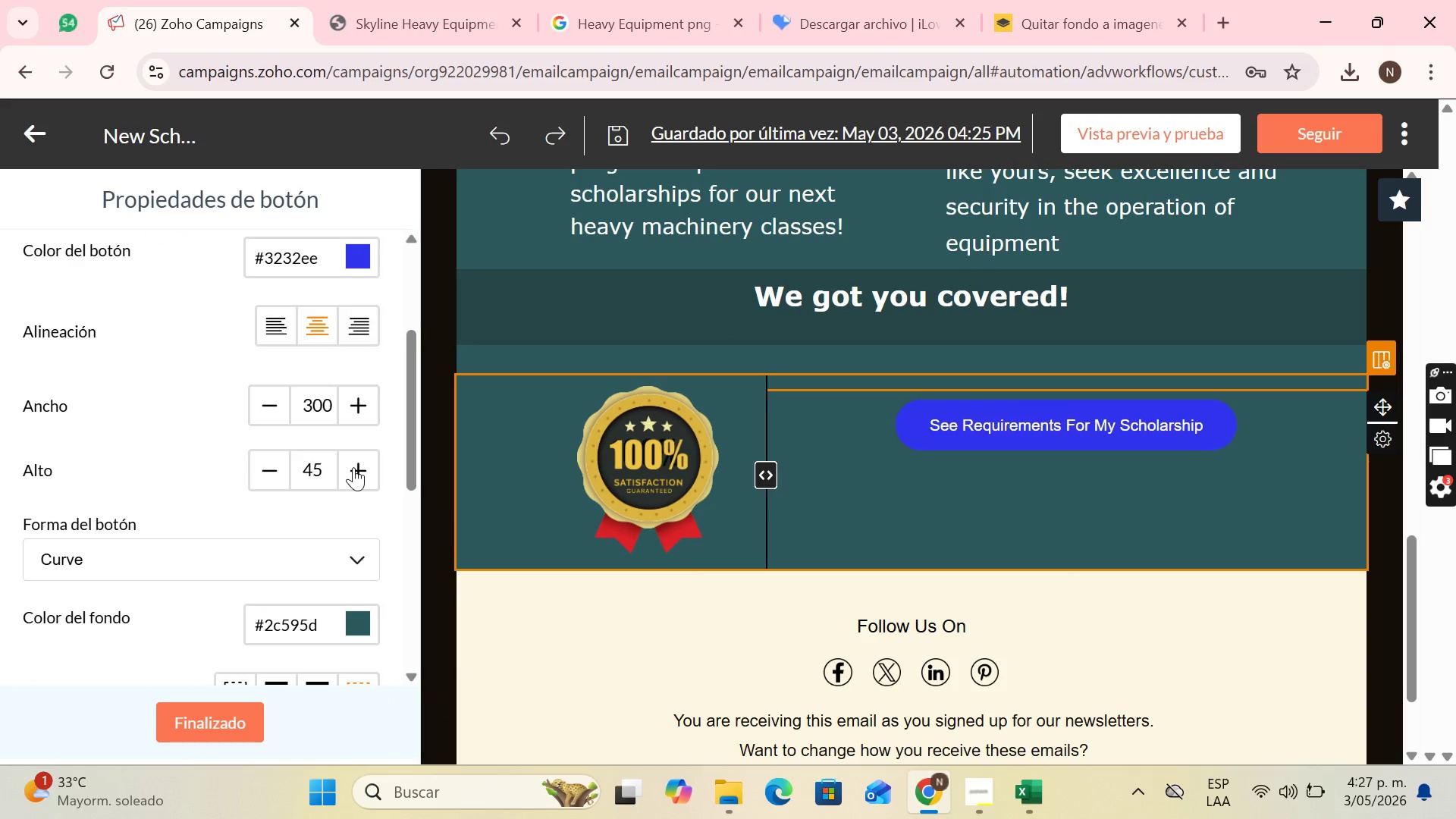 
triple_click([353, 467])
 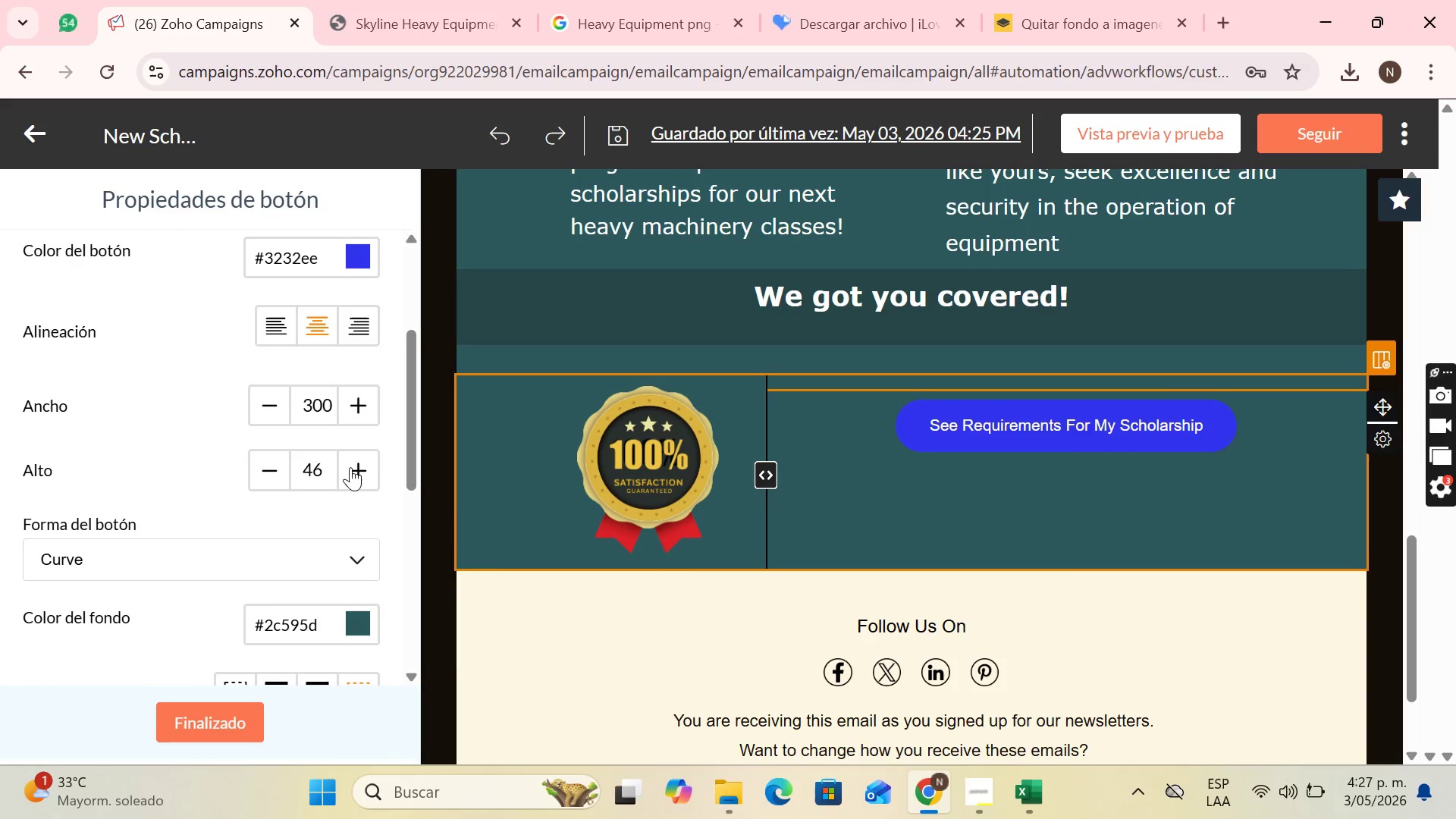 
triple_click([350, 467])
 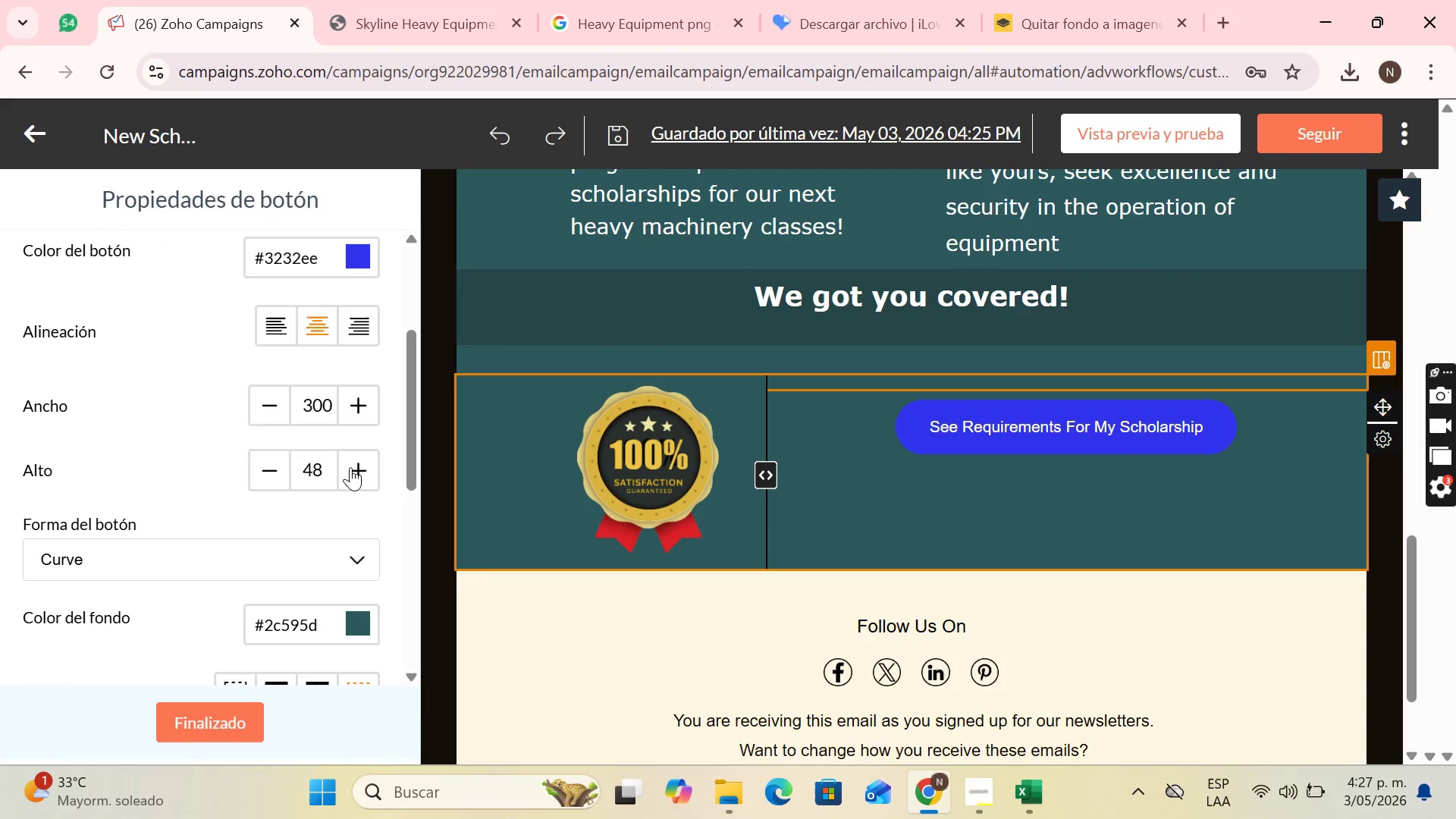 
triple_click([350, 467])
 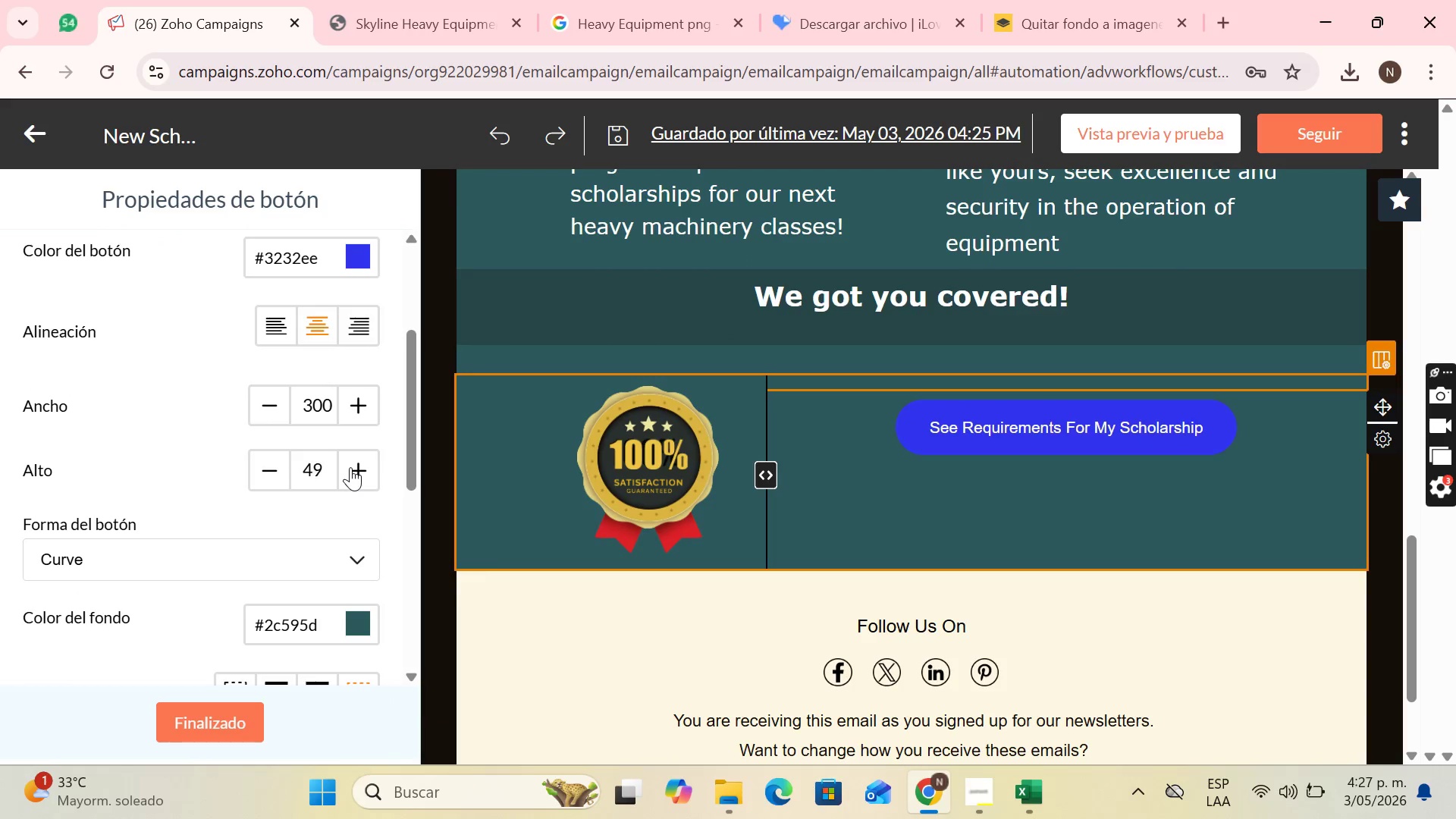 
triple_click([350, 467])
 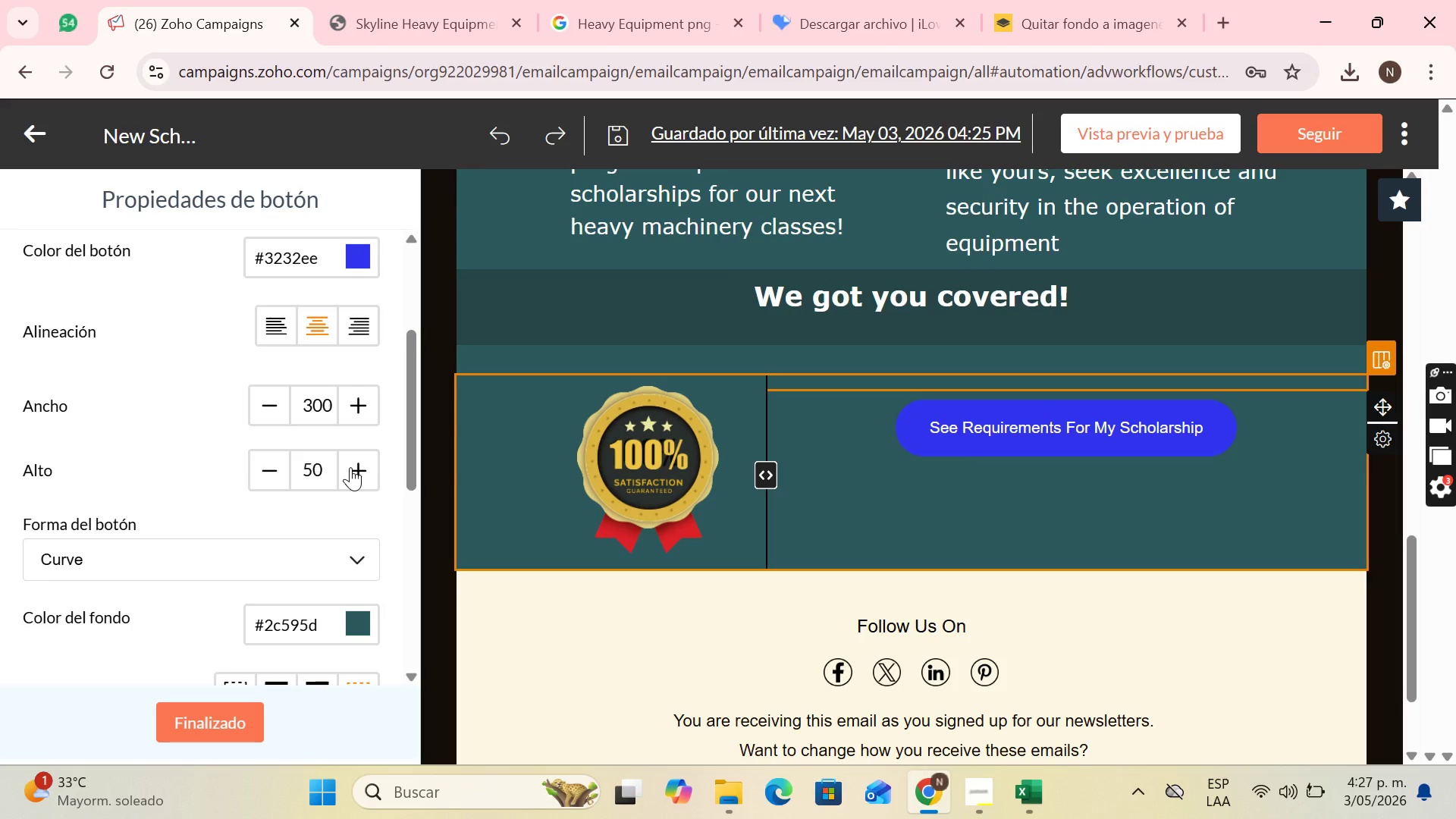 
triple_click([350, 467])
 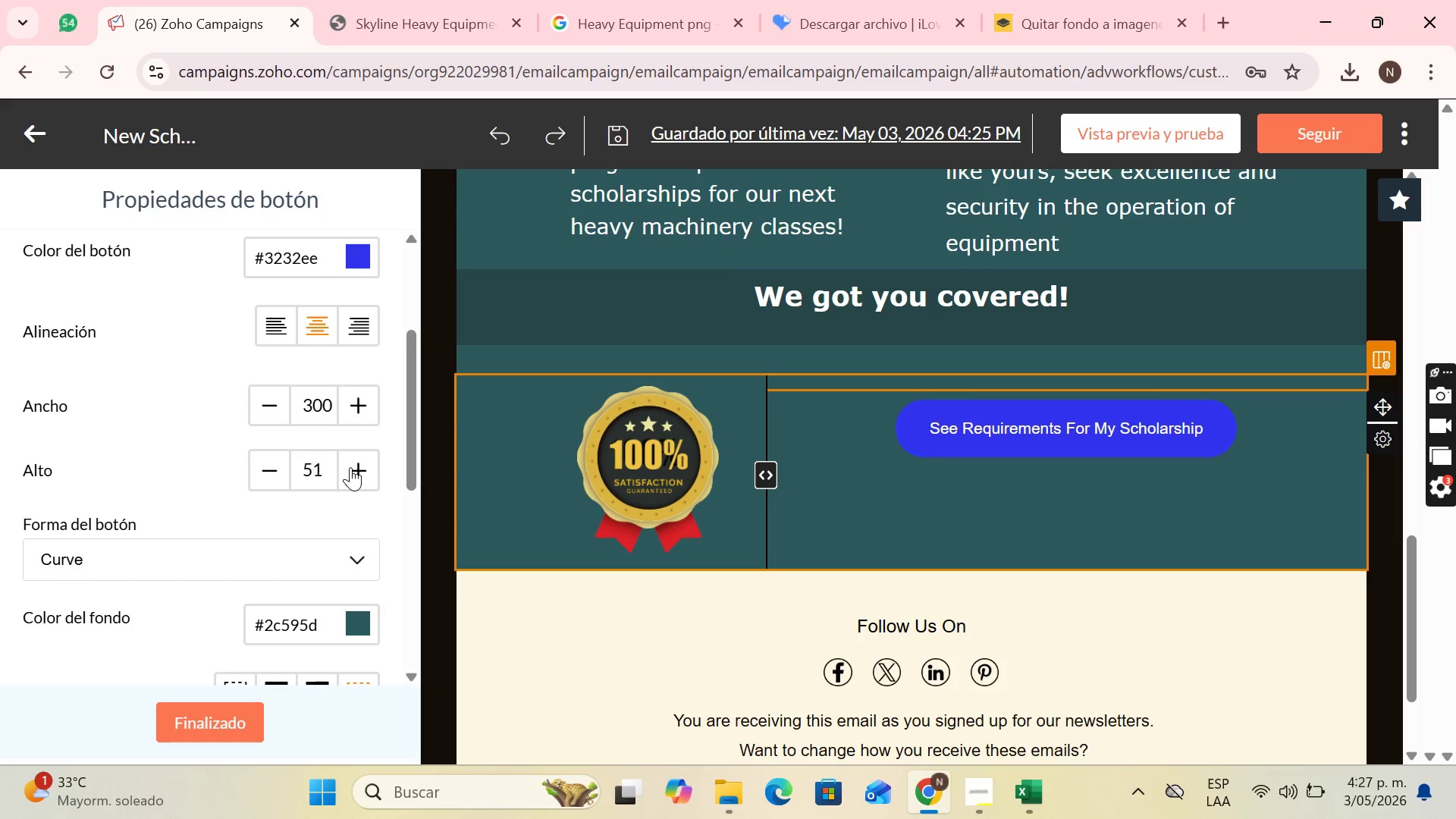 
triple_click([350, 467])
 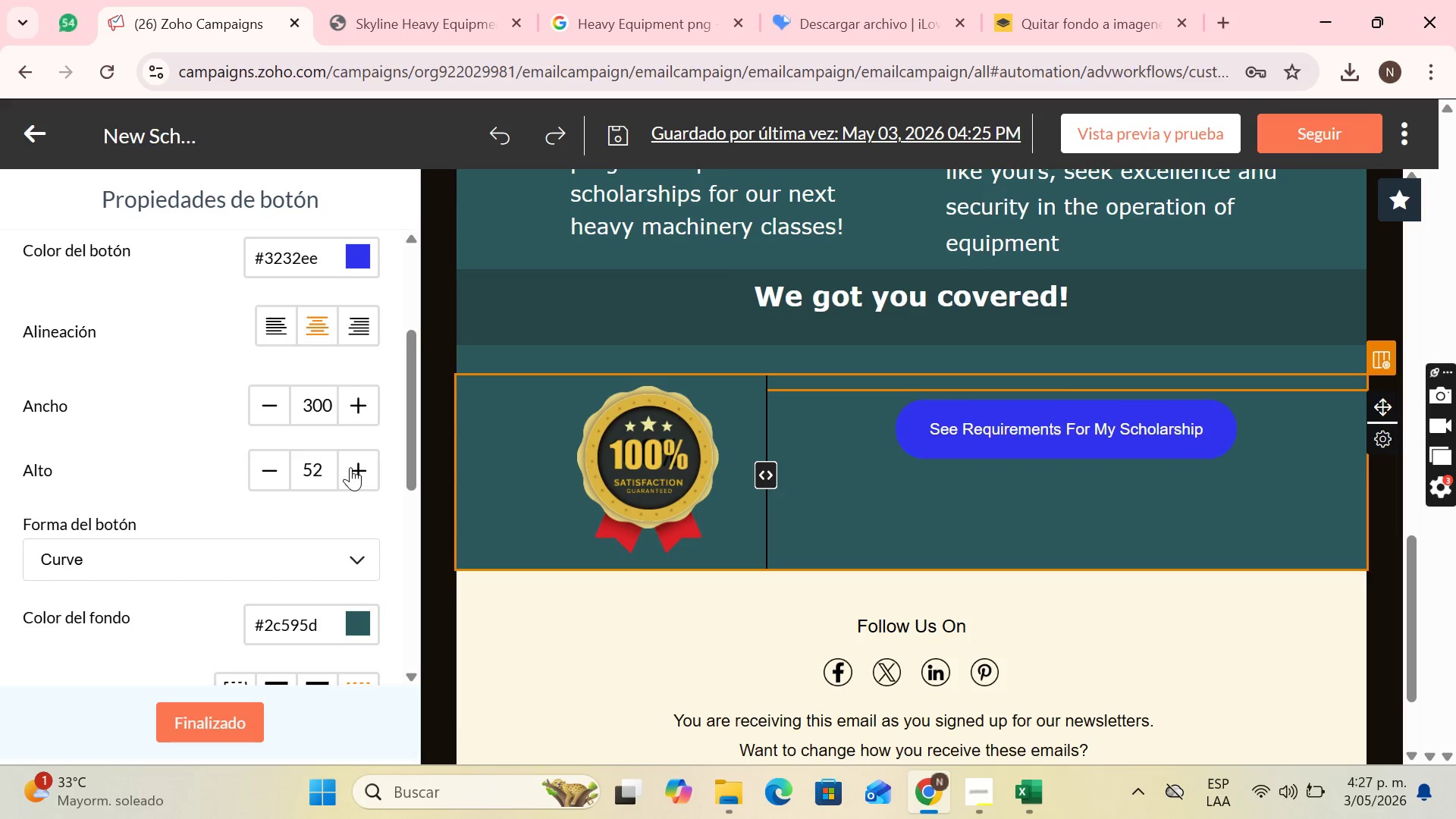 
triple_click([350, 467])
 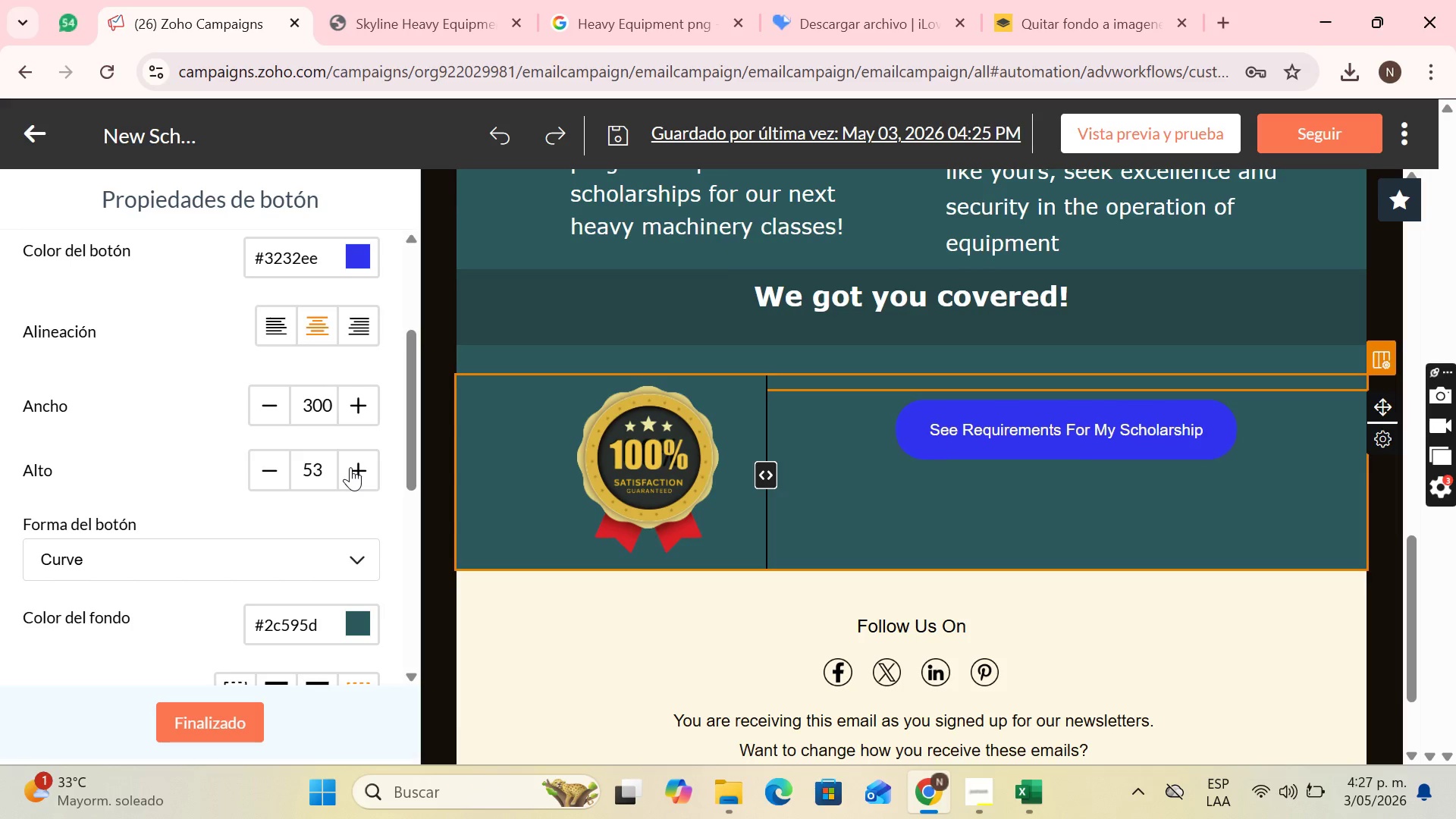 
triple_click([350, 467])
 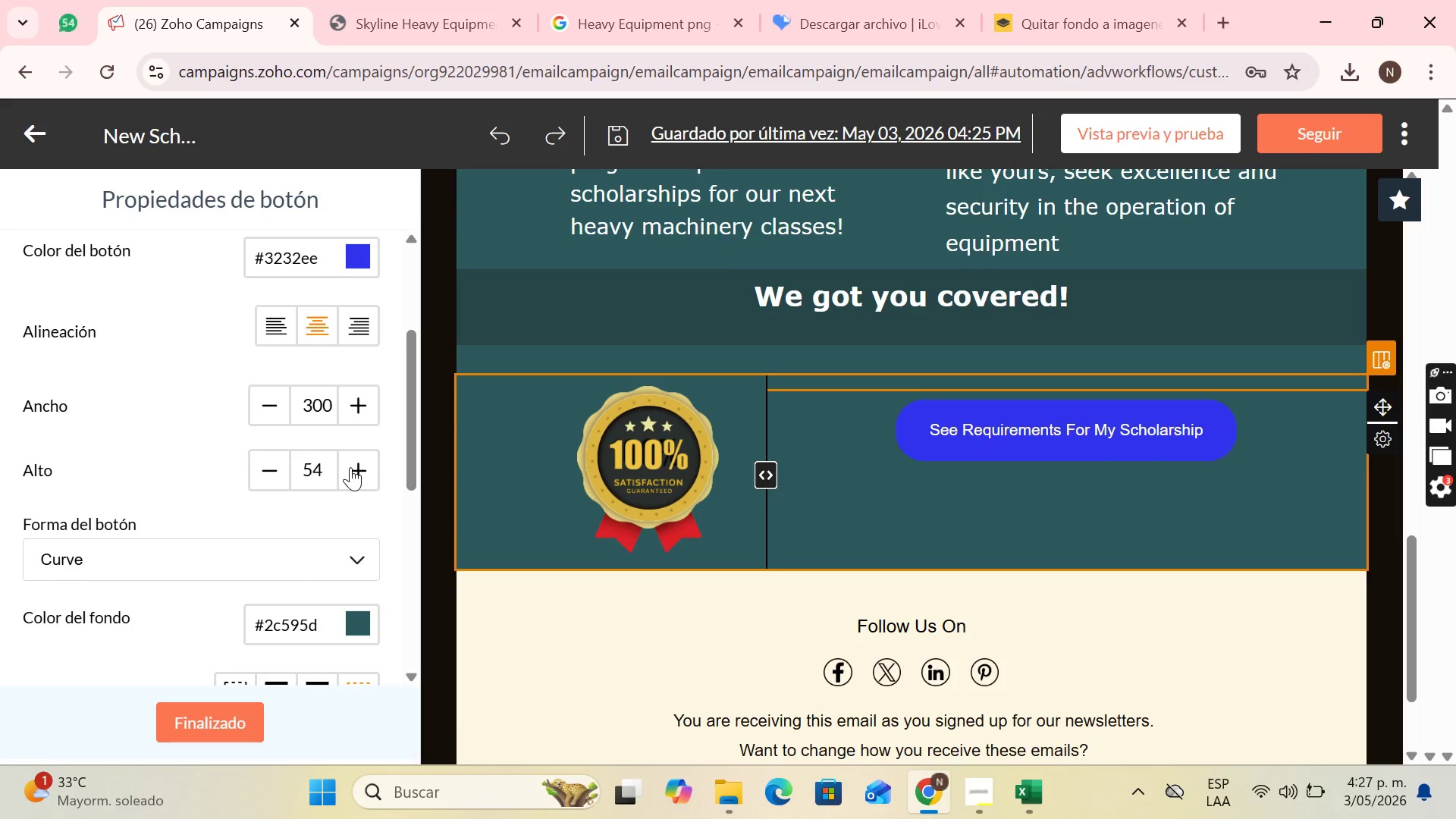 
triple_click([350, 467])
 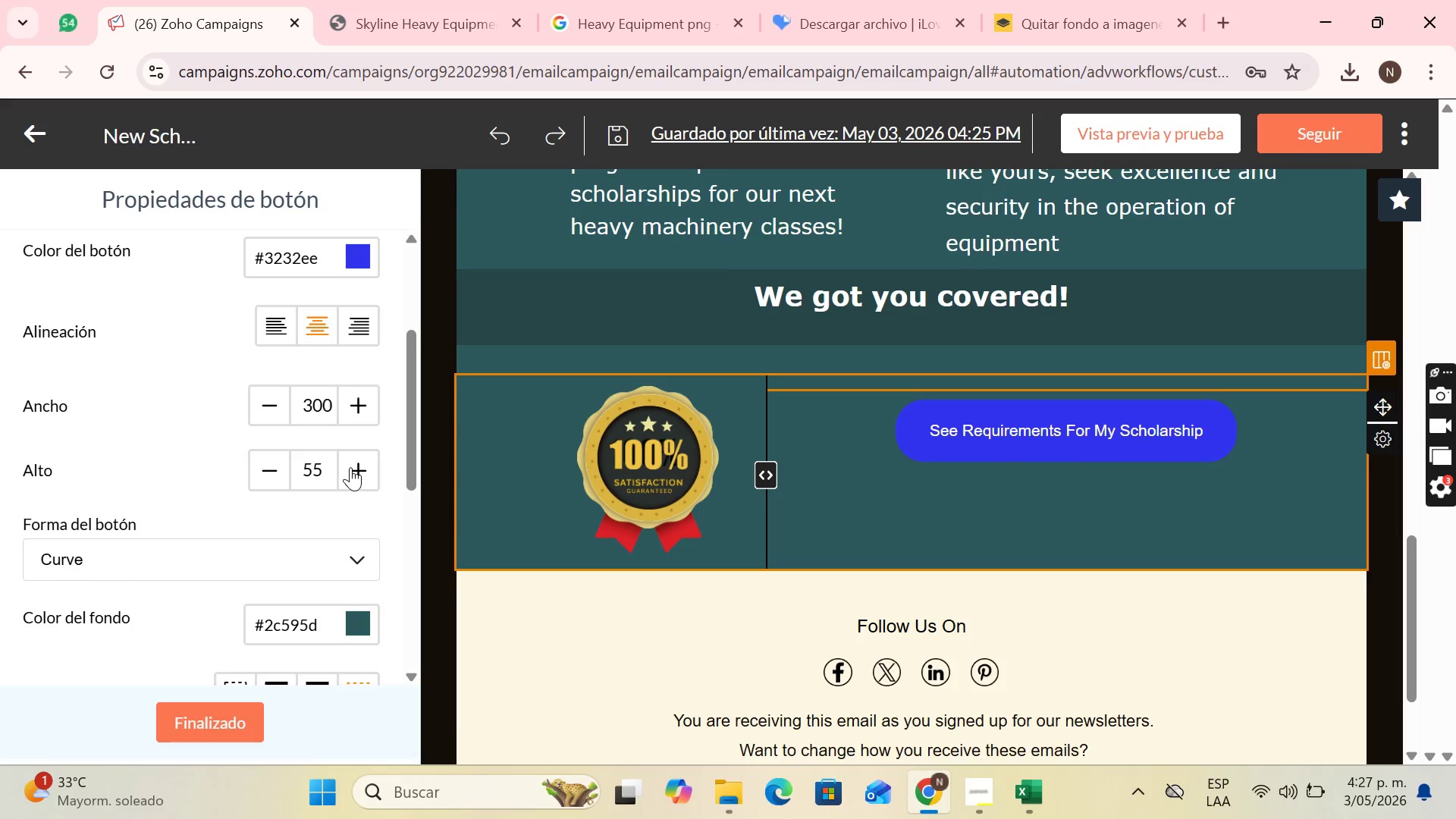 
triple_click([350, 467])
 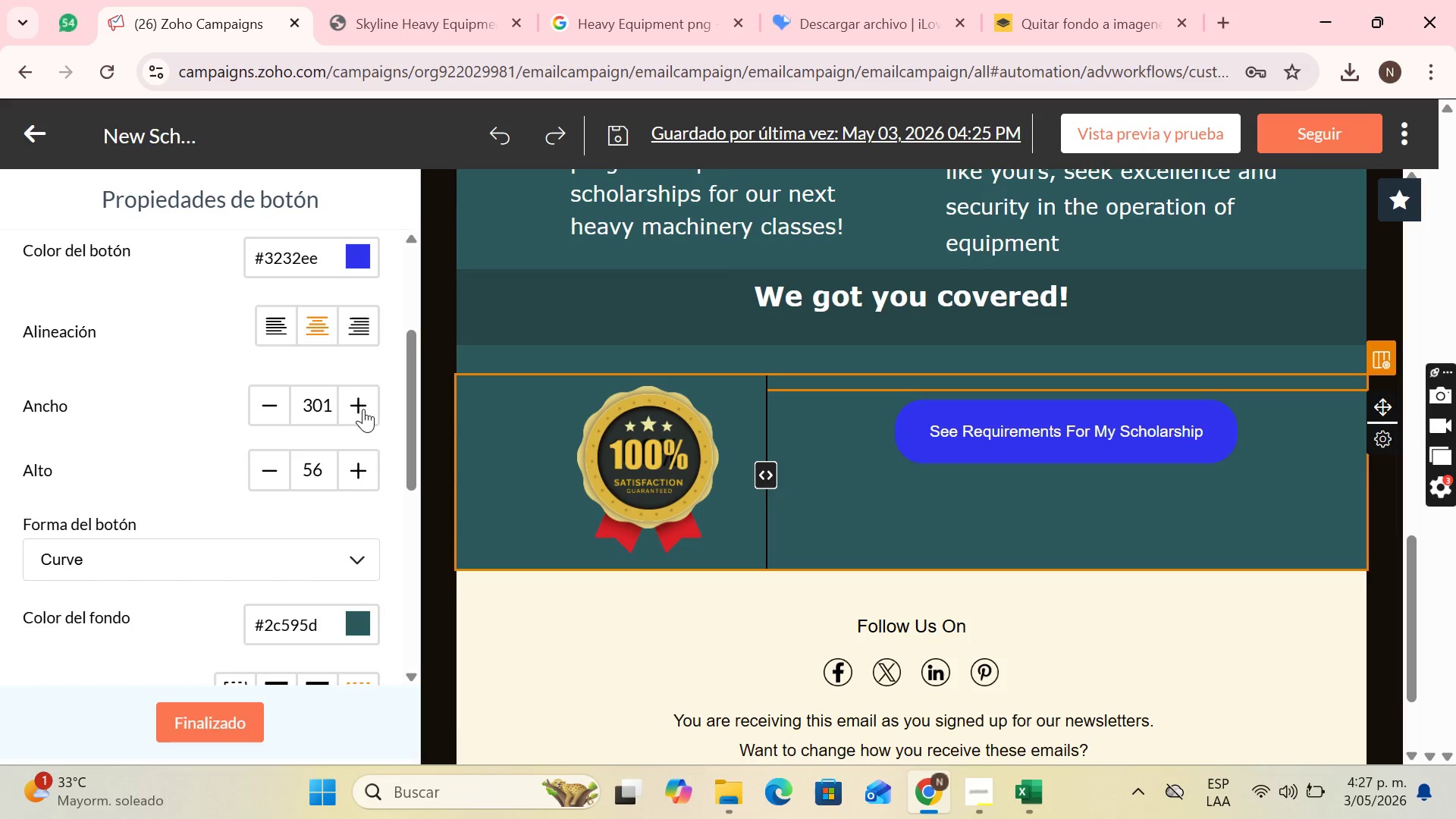 
double_click([363, 409])
 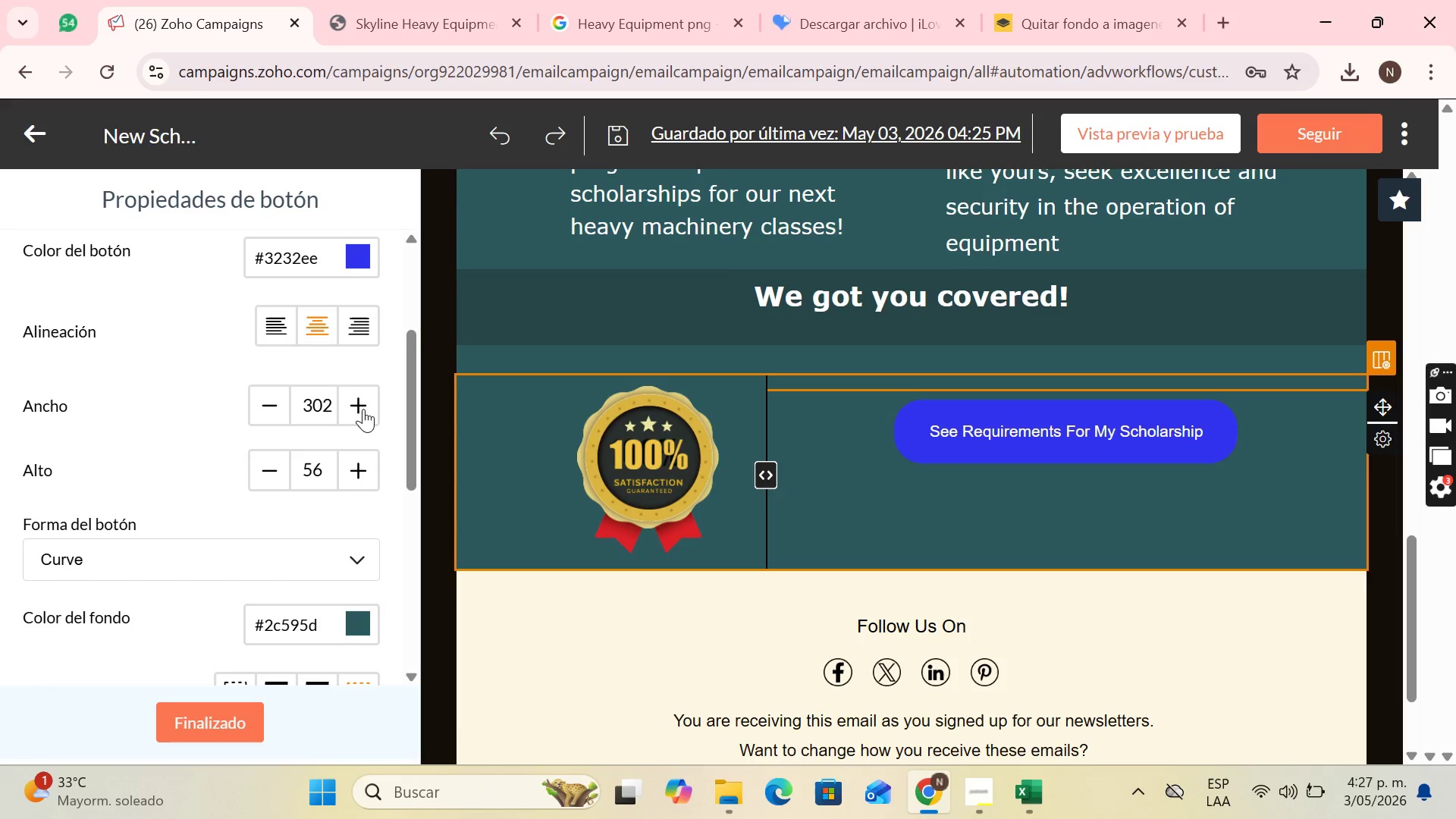 
triple_click([363, 409])
 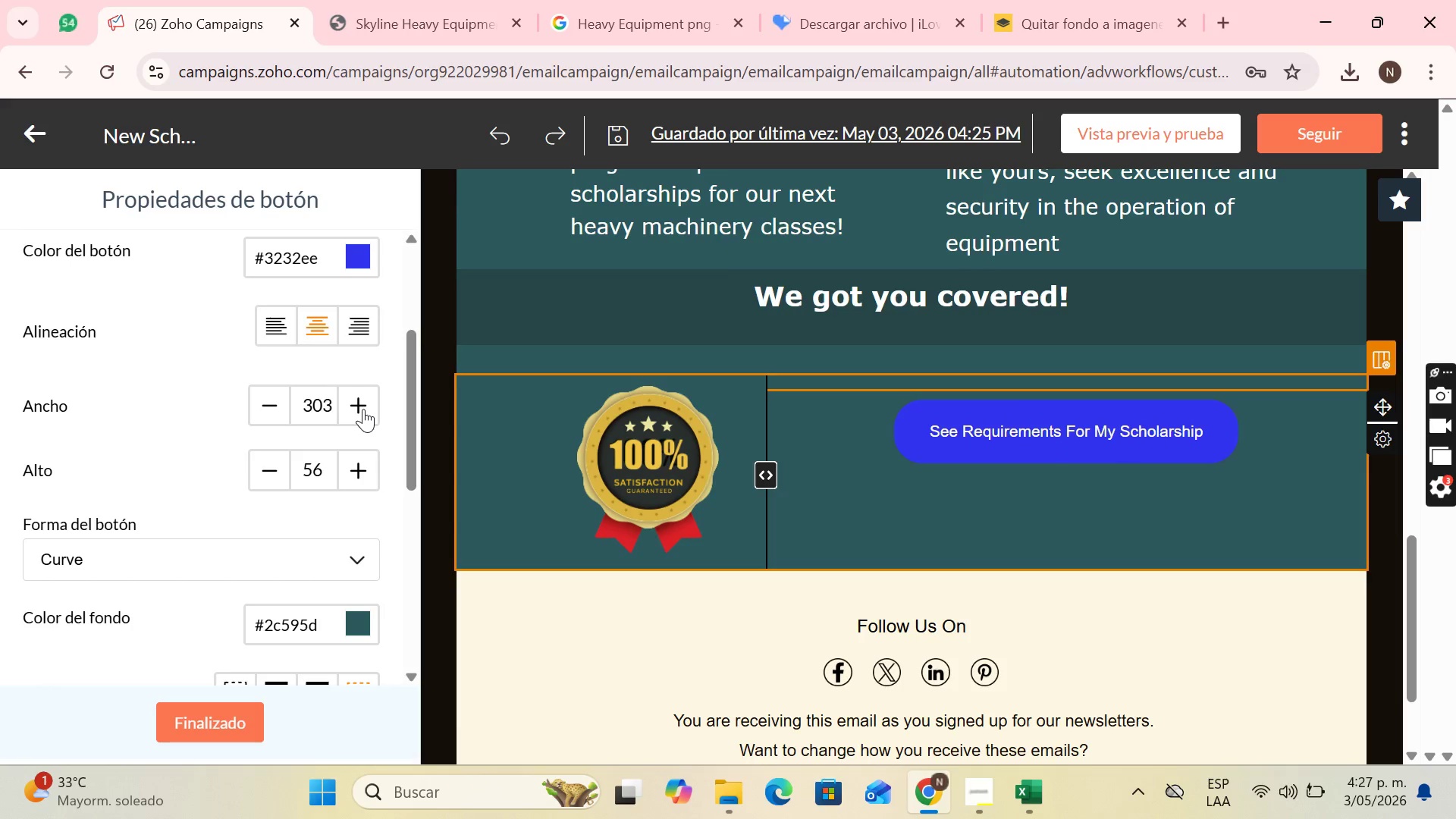 
triple_click([363, 409])
 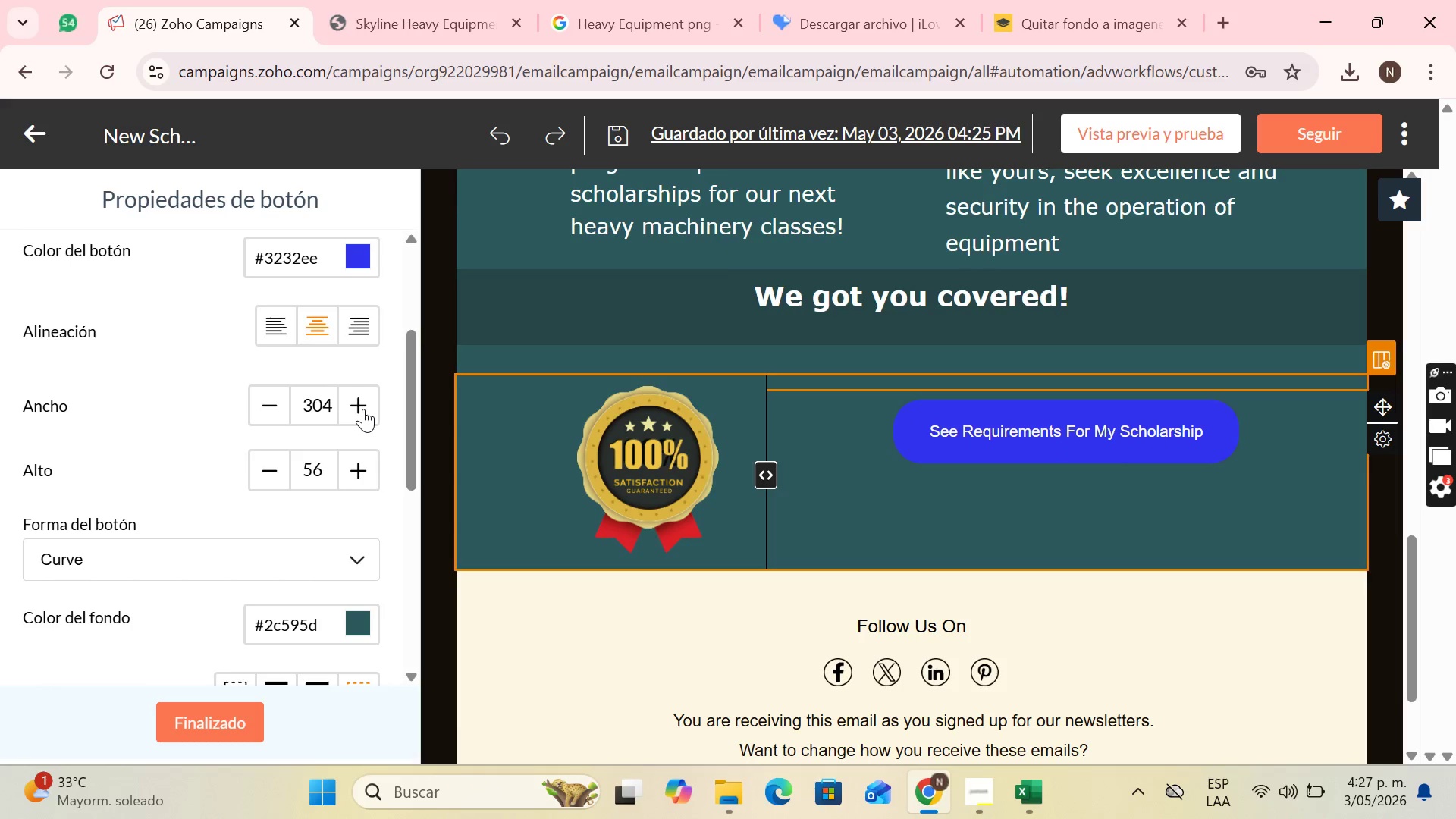 
triple_click([363, 409])
 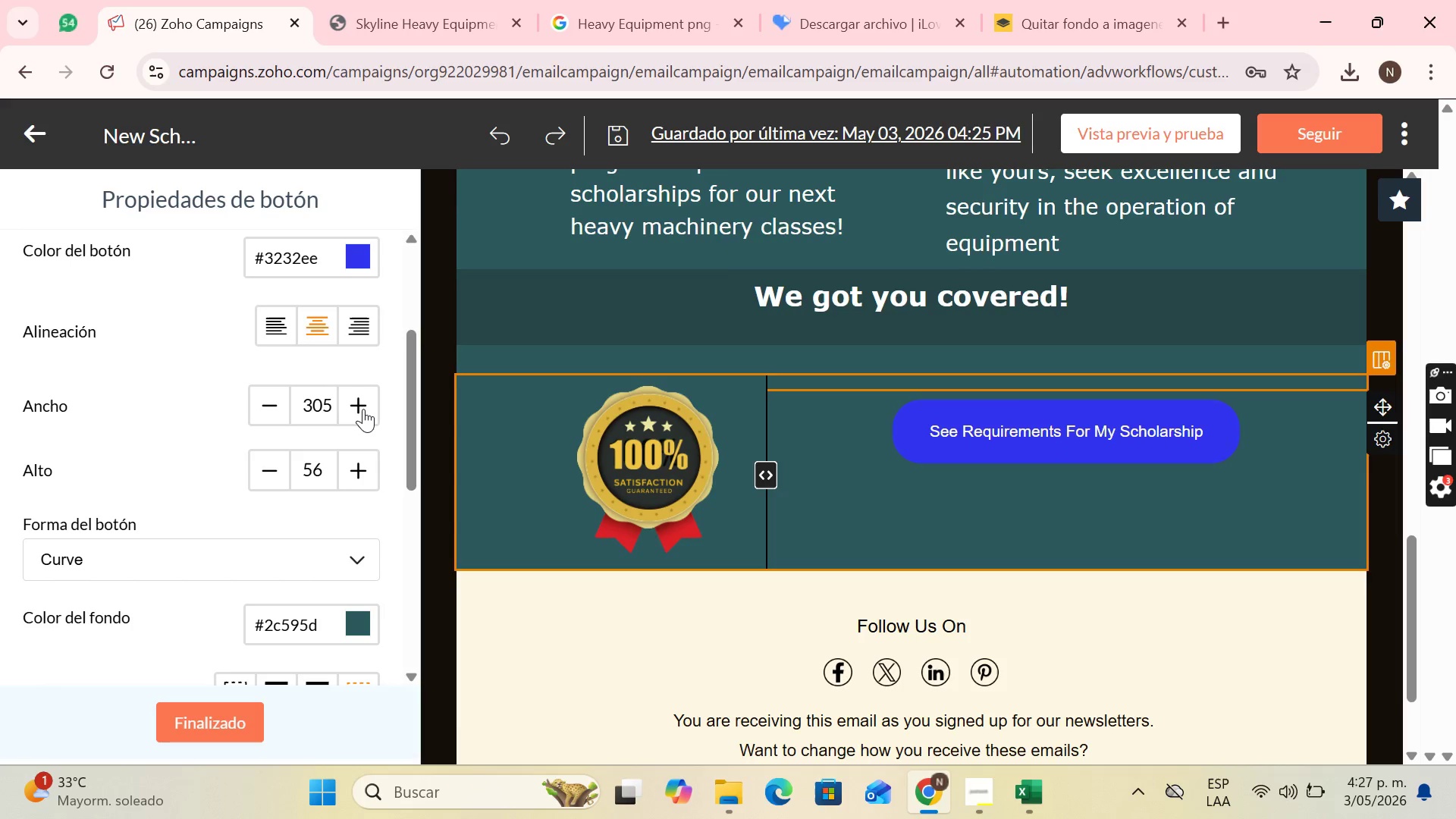 
triple_click([363, 409])
 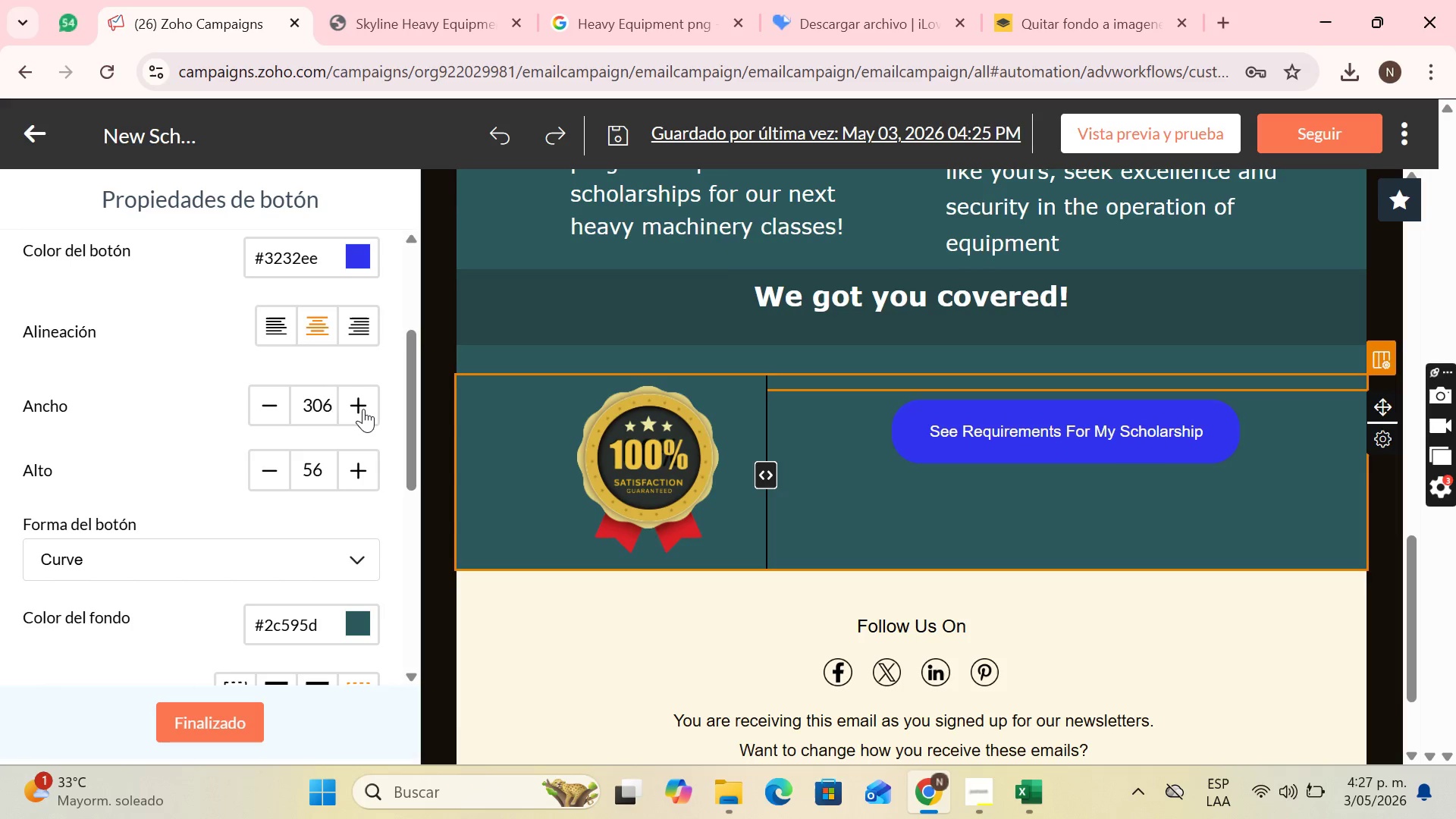 
triple_click([363, 409])
 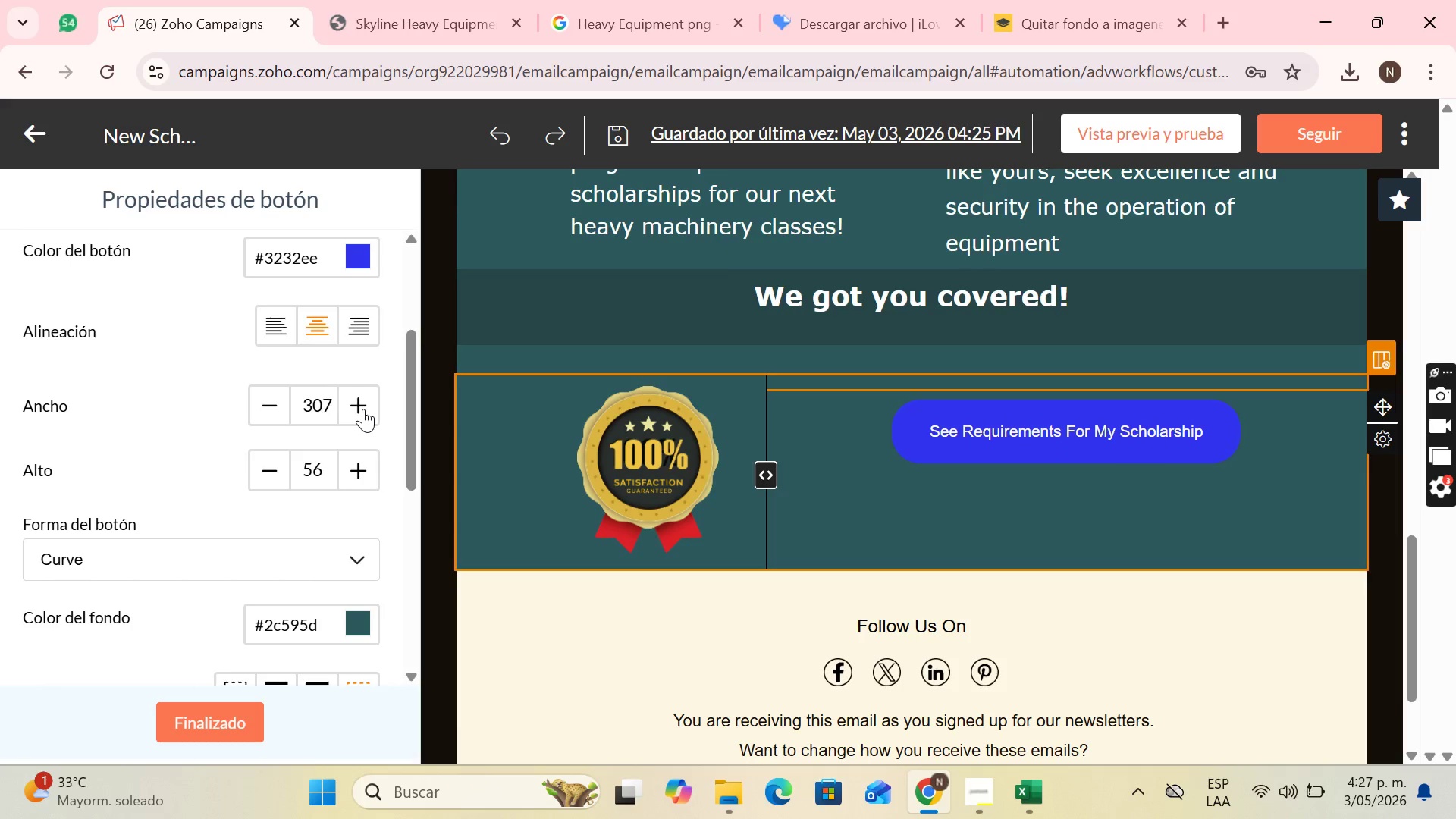 
triple_click([363, 409])
 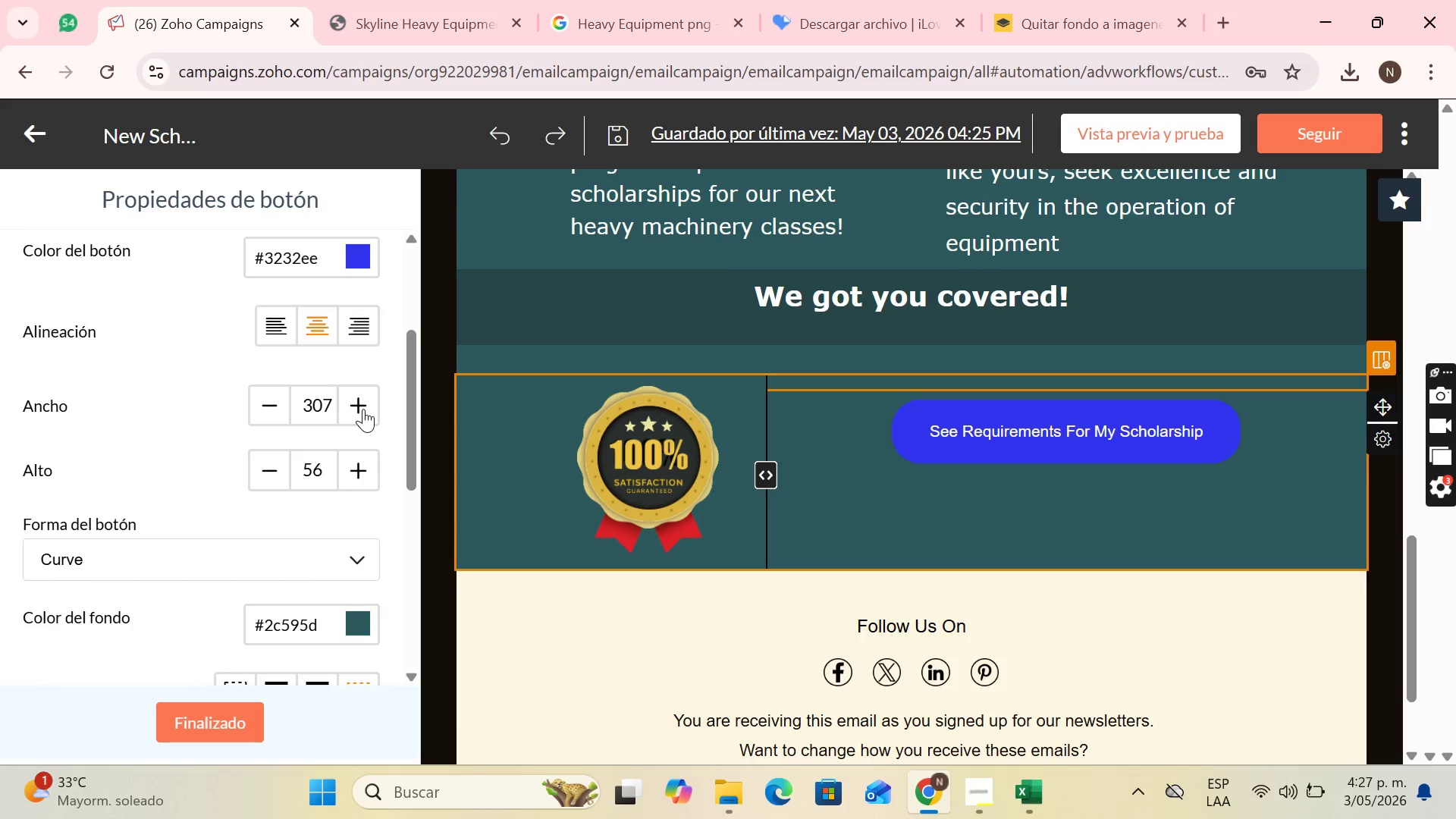 
triple_click([363, 409])
 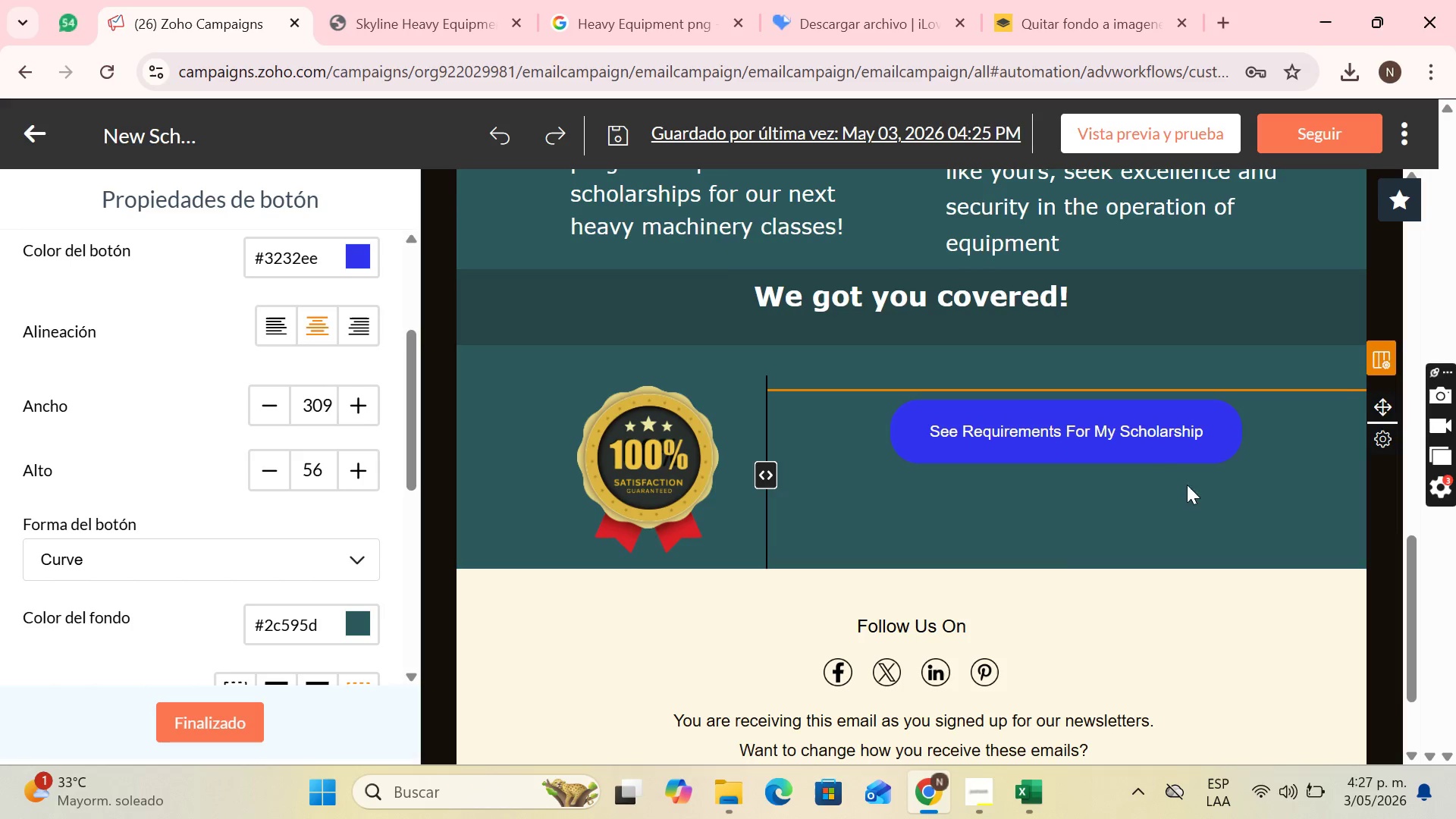 
left_click([1159, 447])
 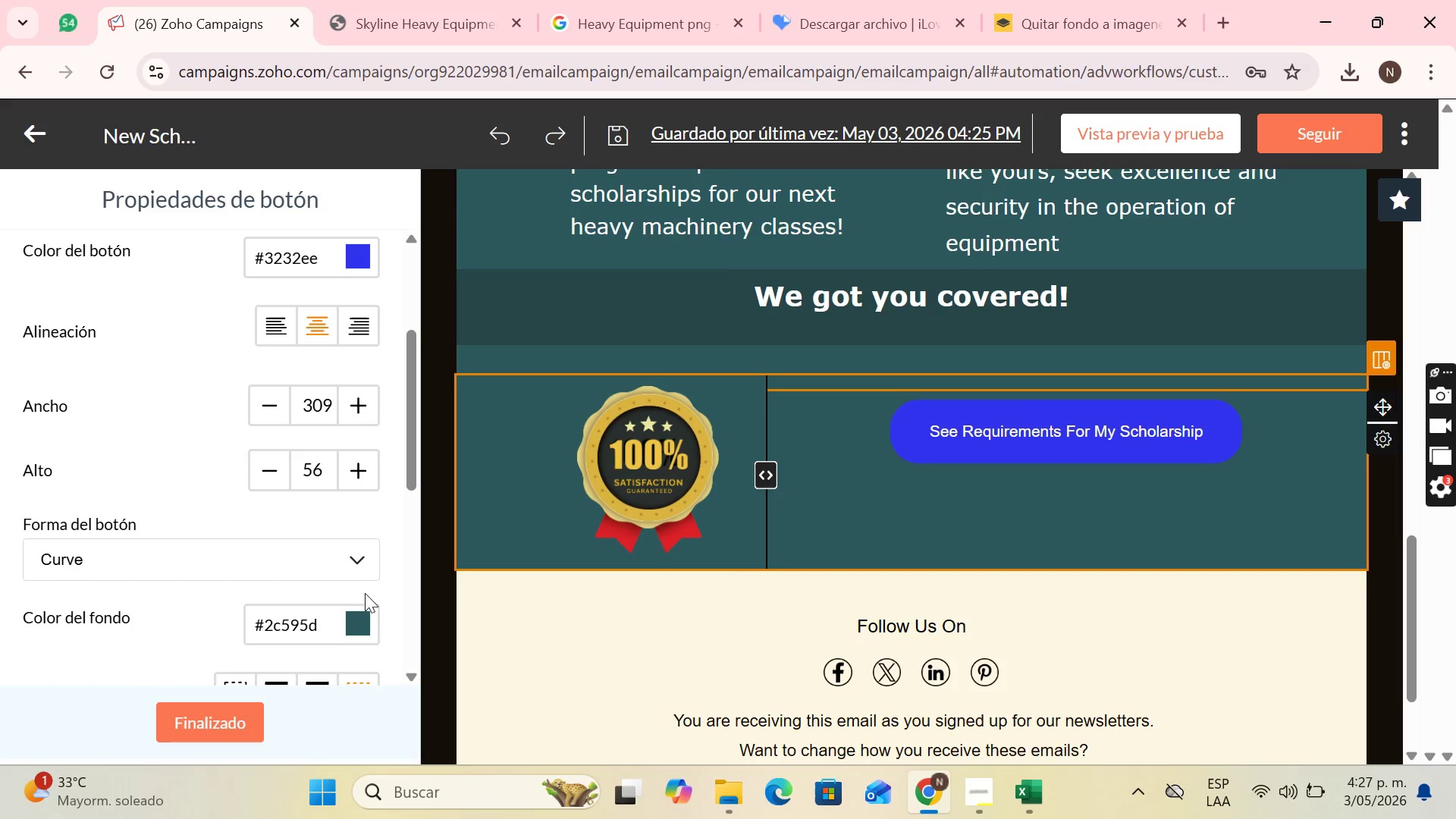 
scroll: coordinate [325, 532], scroll_direction: up, amount: 7.0
 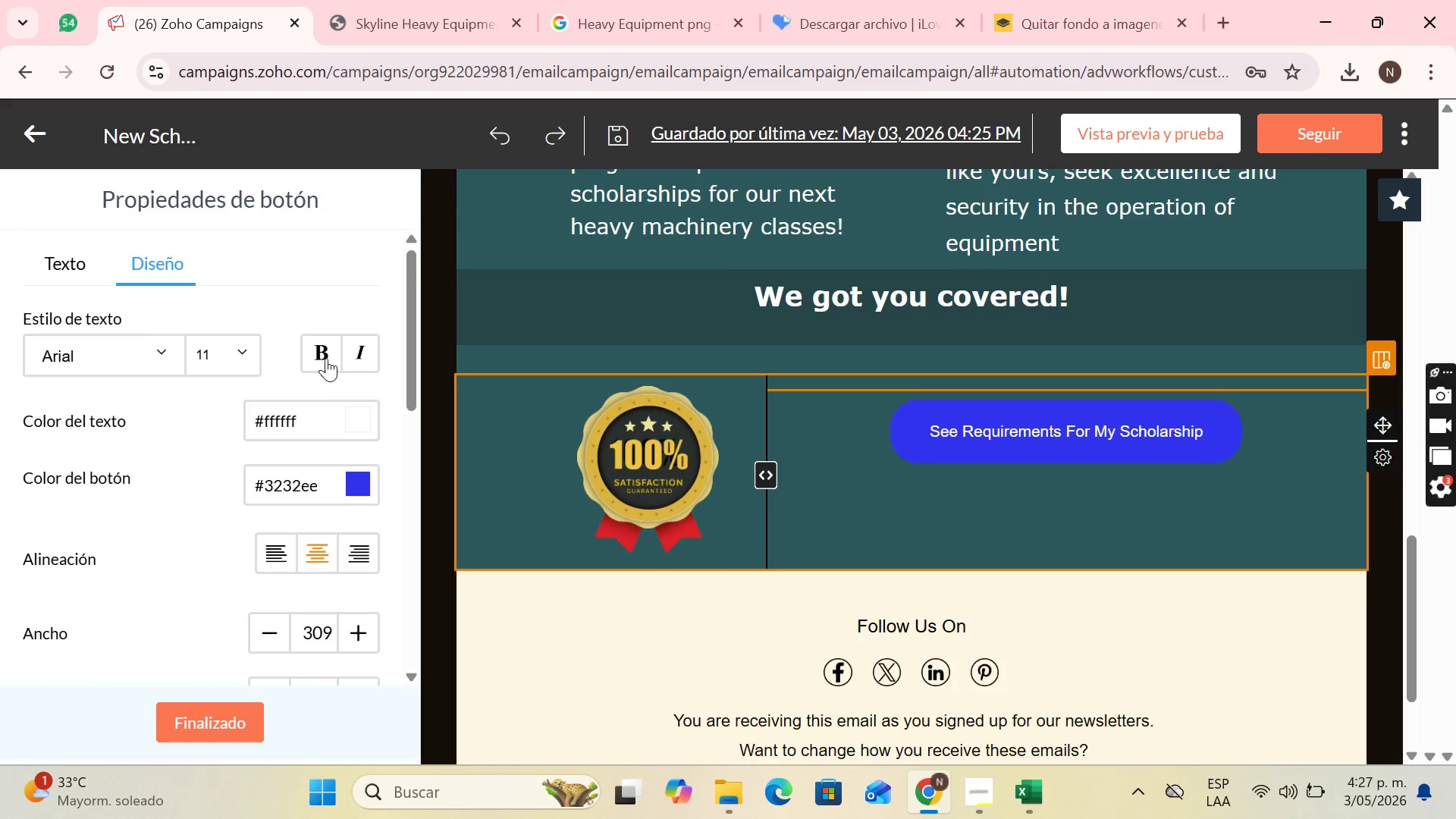 
left_click([326, 351])
 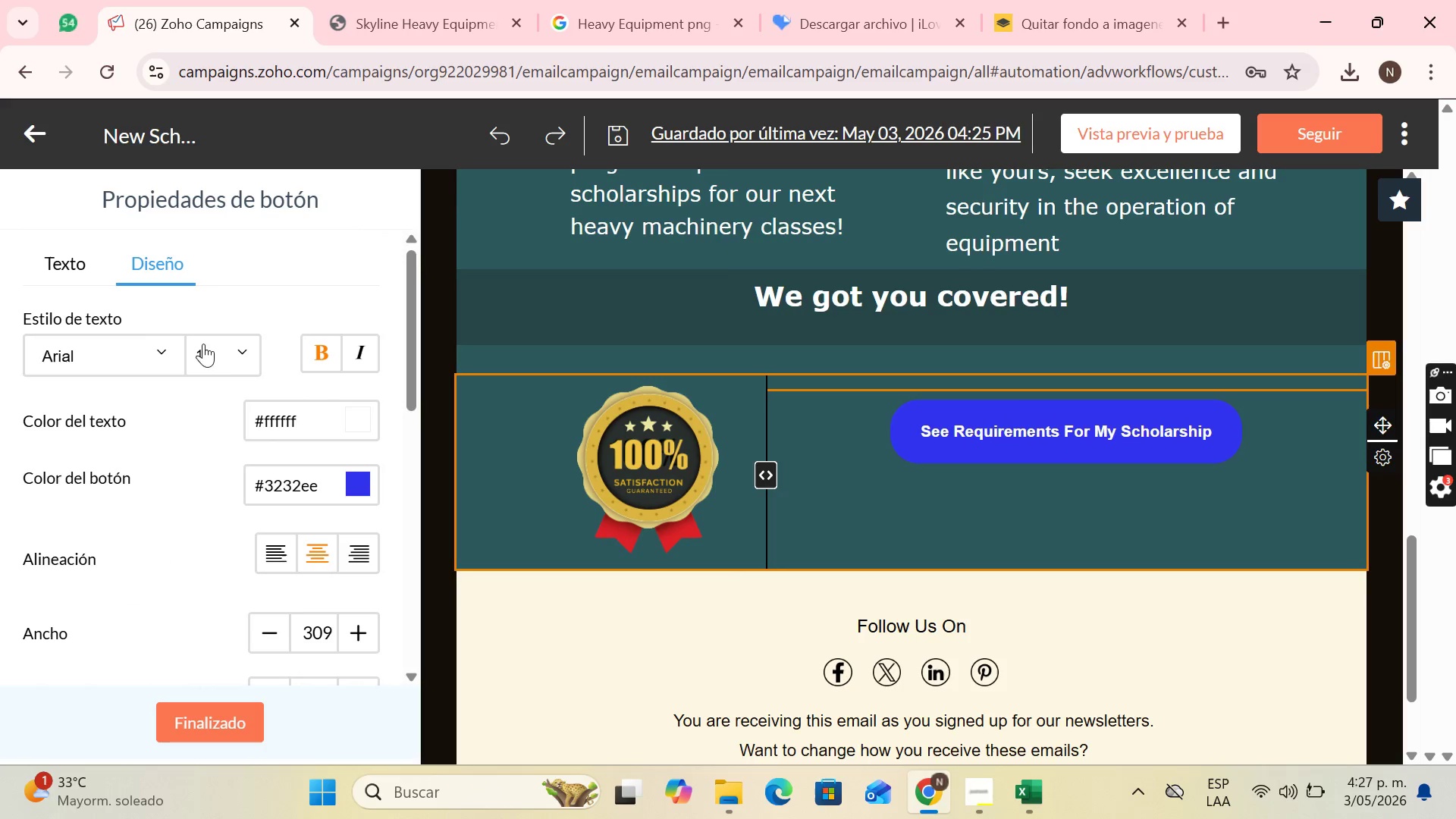 
left_click([223, 350])
 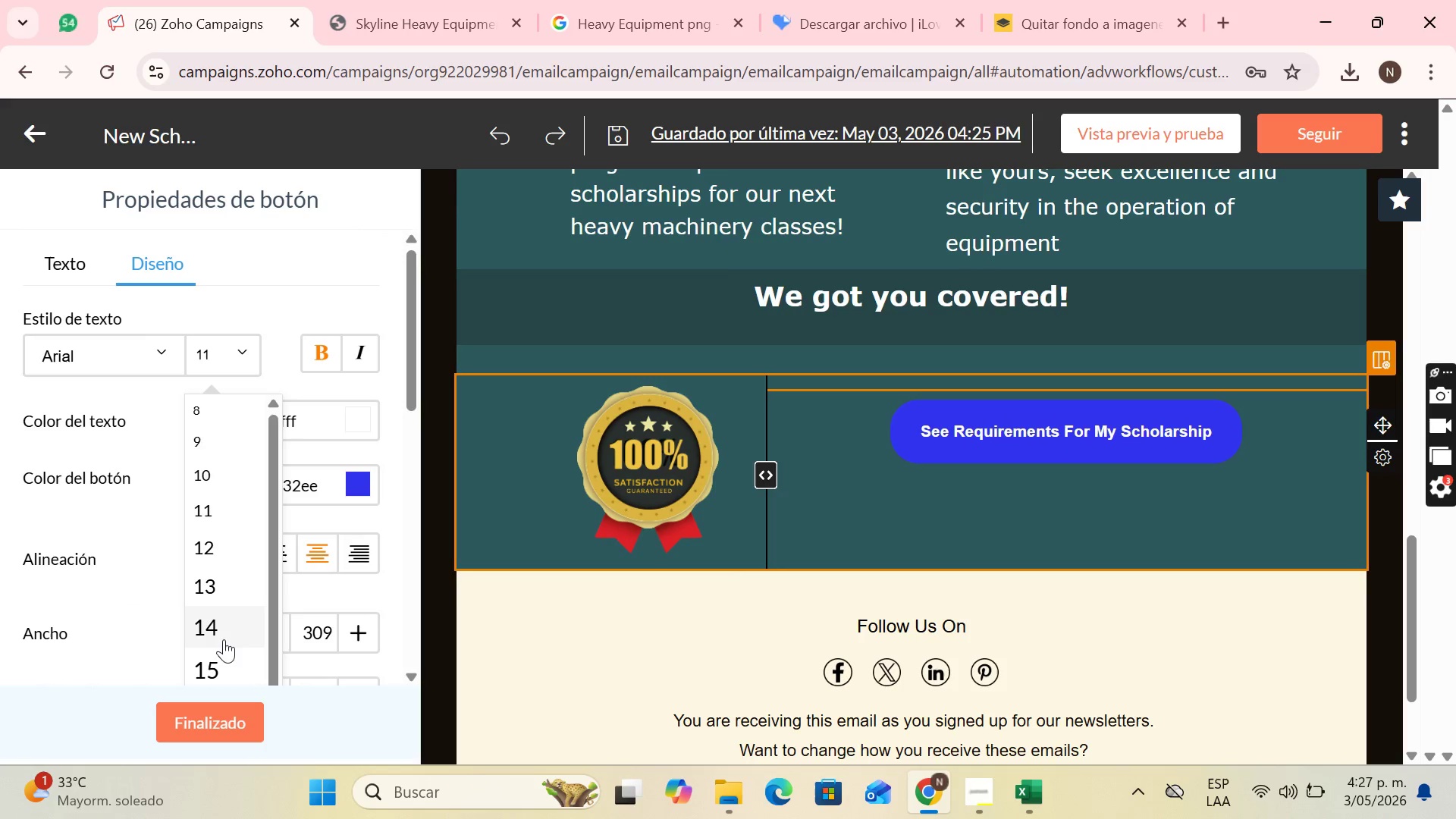 
left_click([220, 656])
 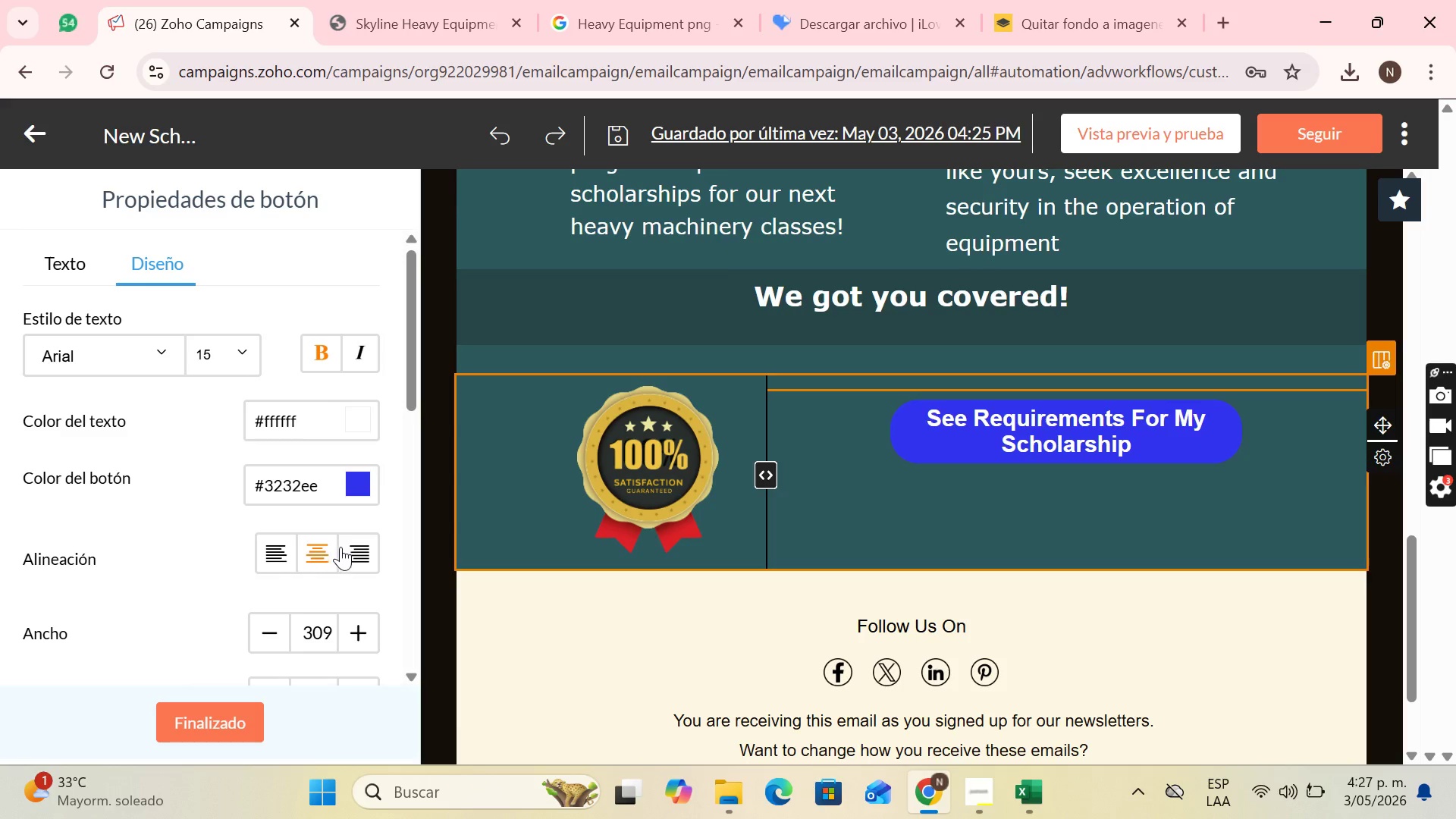 
left_click([372, 629])
 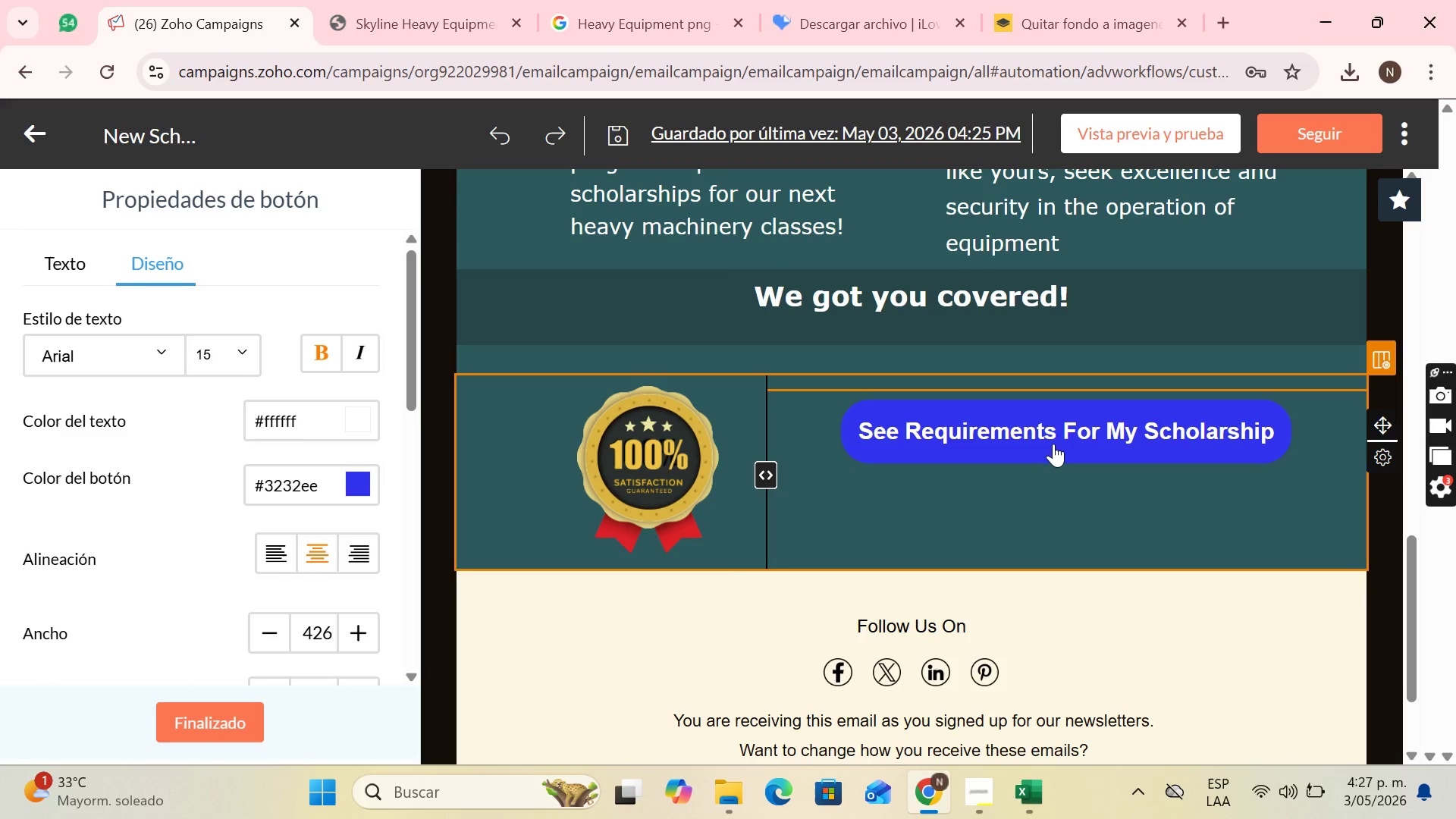 
scroll: coordinate [311, 500], scroll_direction: down, amount: 7.0
 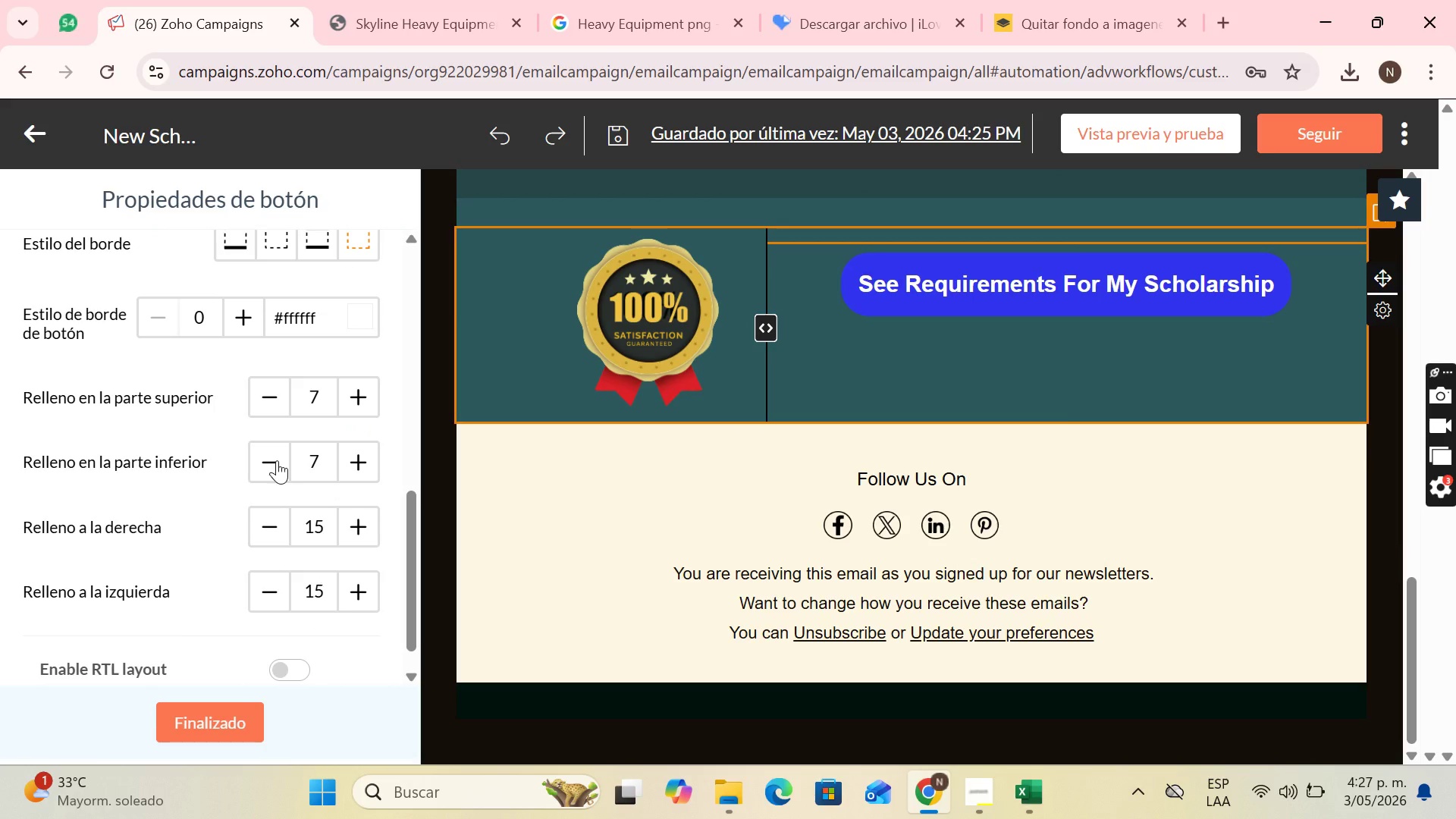 
double_click([277, 460])
 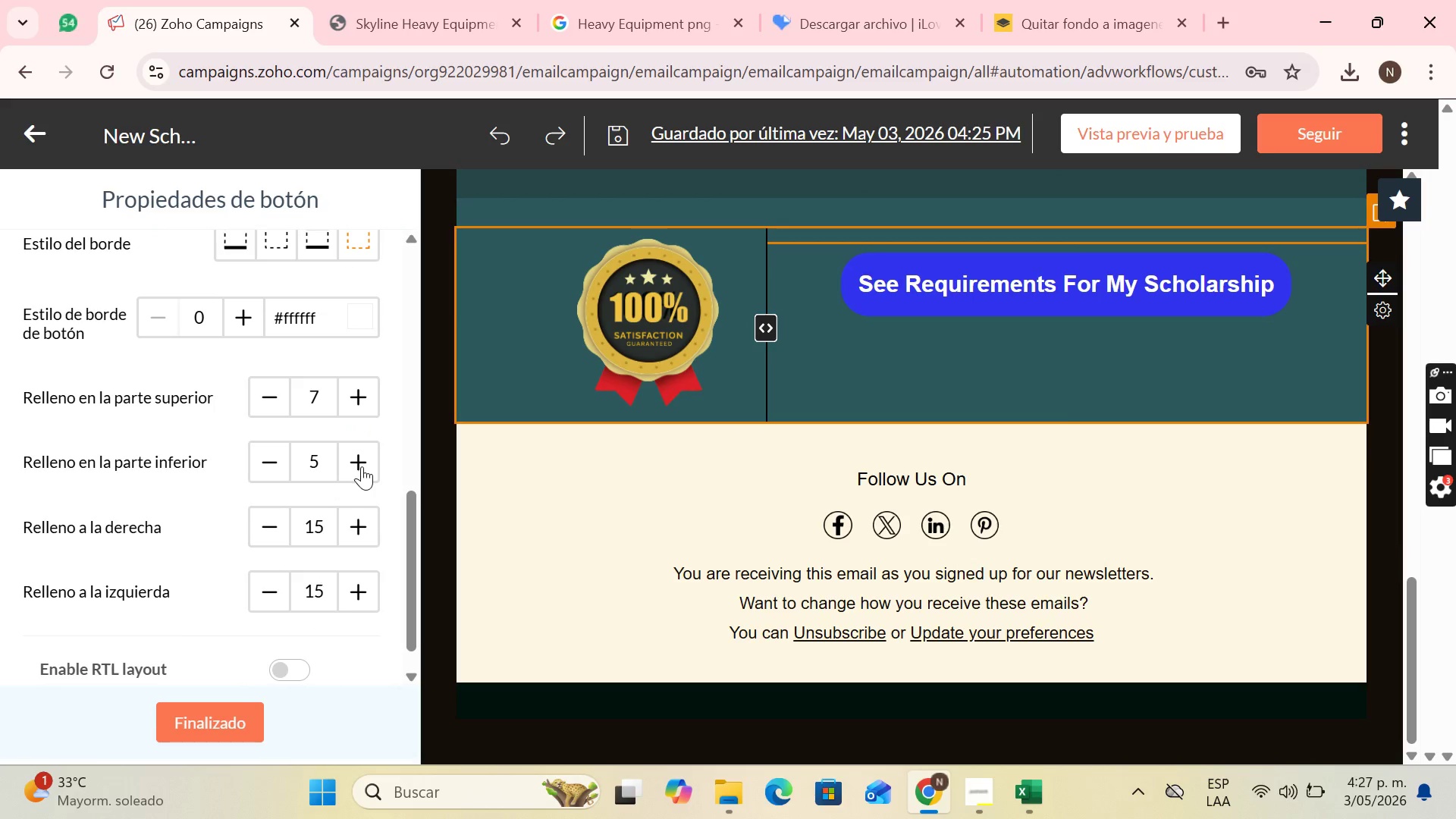 
double_click([362, 466])
 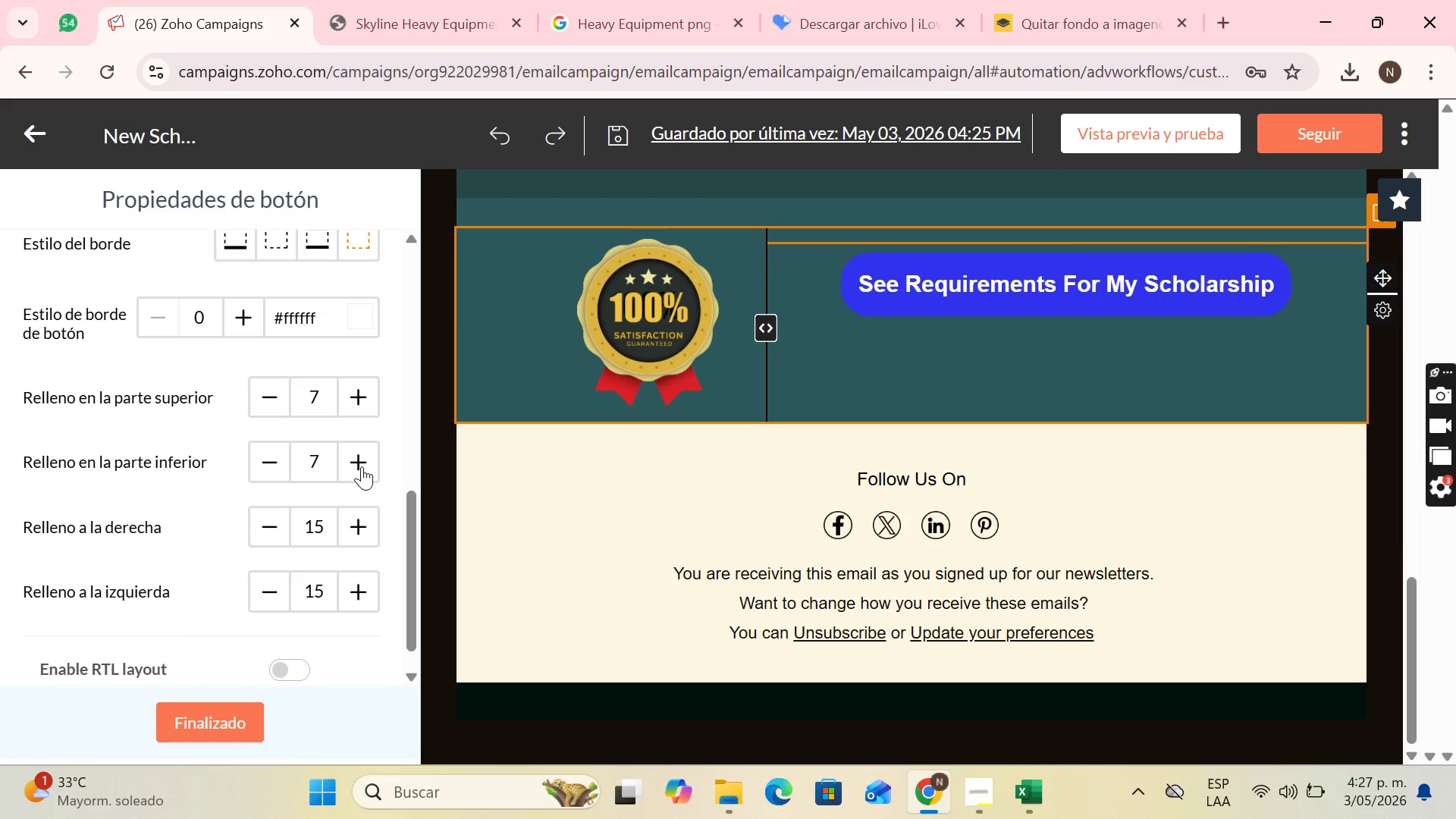 
triple_click([362, 466])
 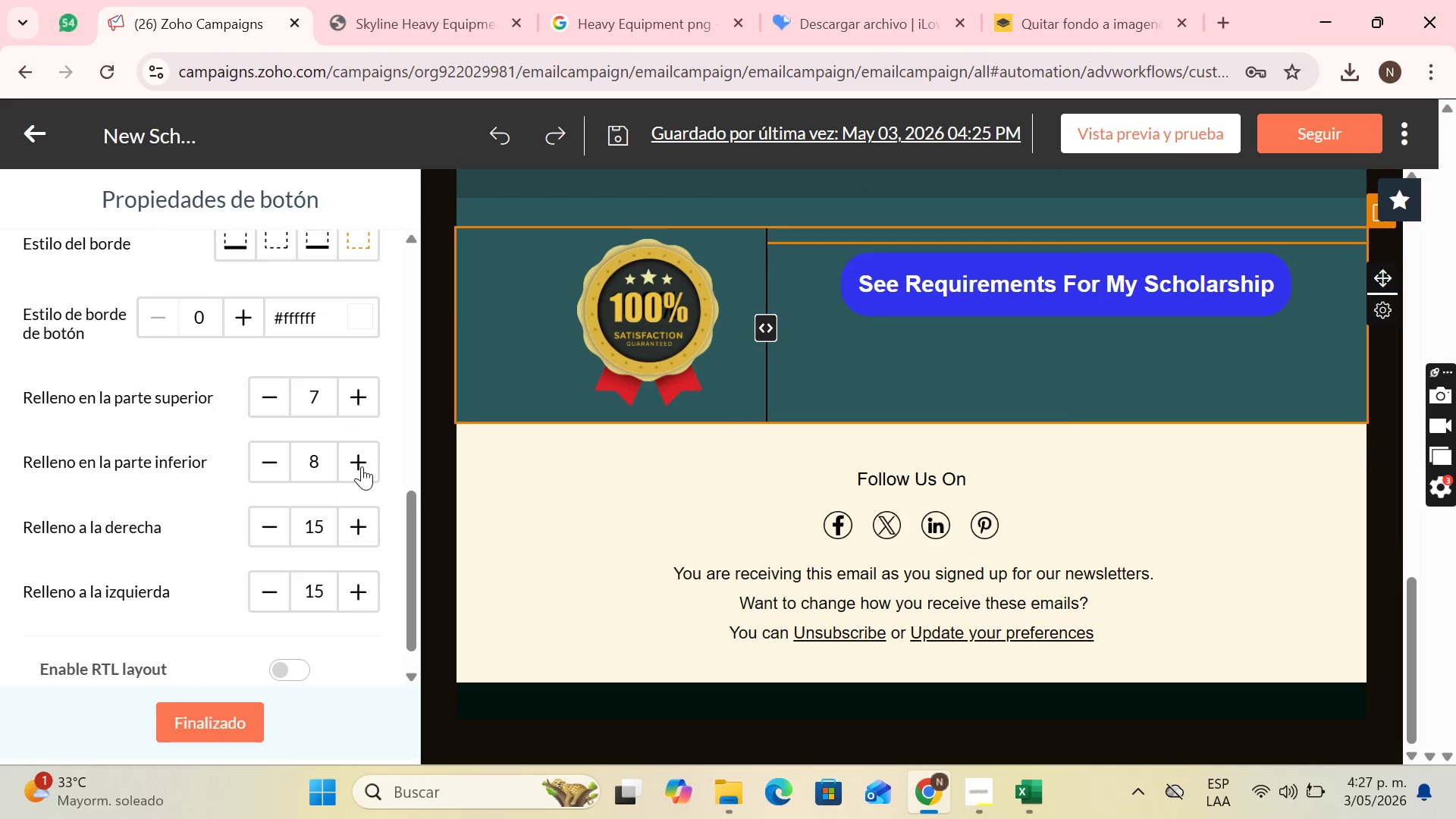 
triple_click([362, 466])
 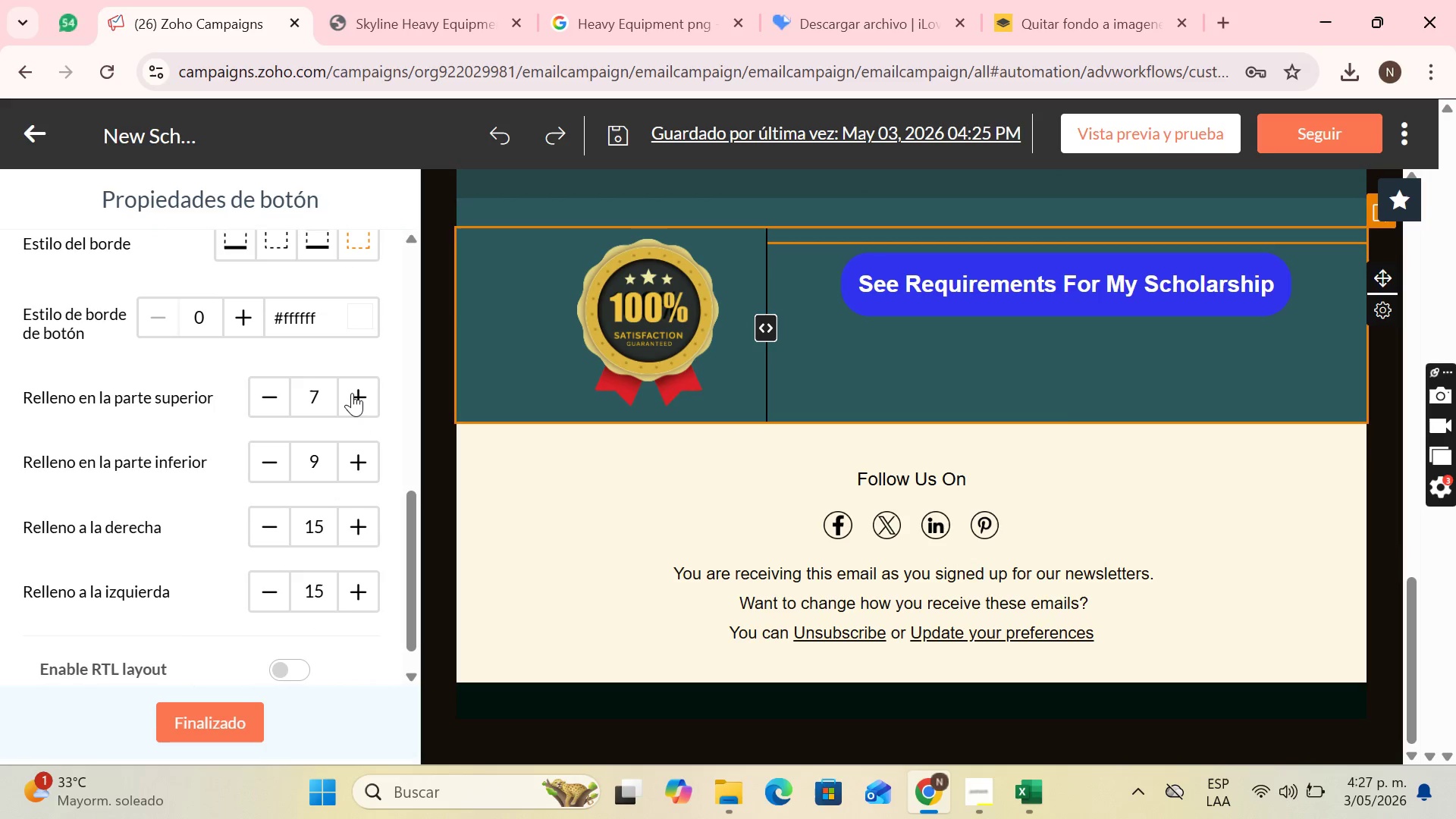 
double_click([352, 393])
 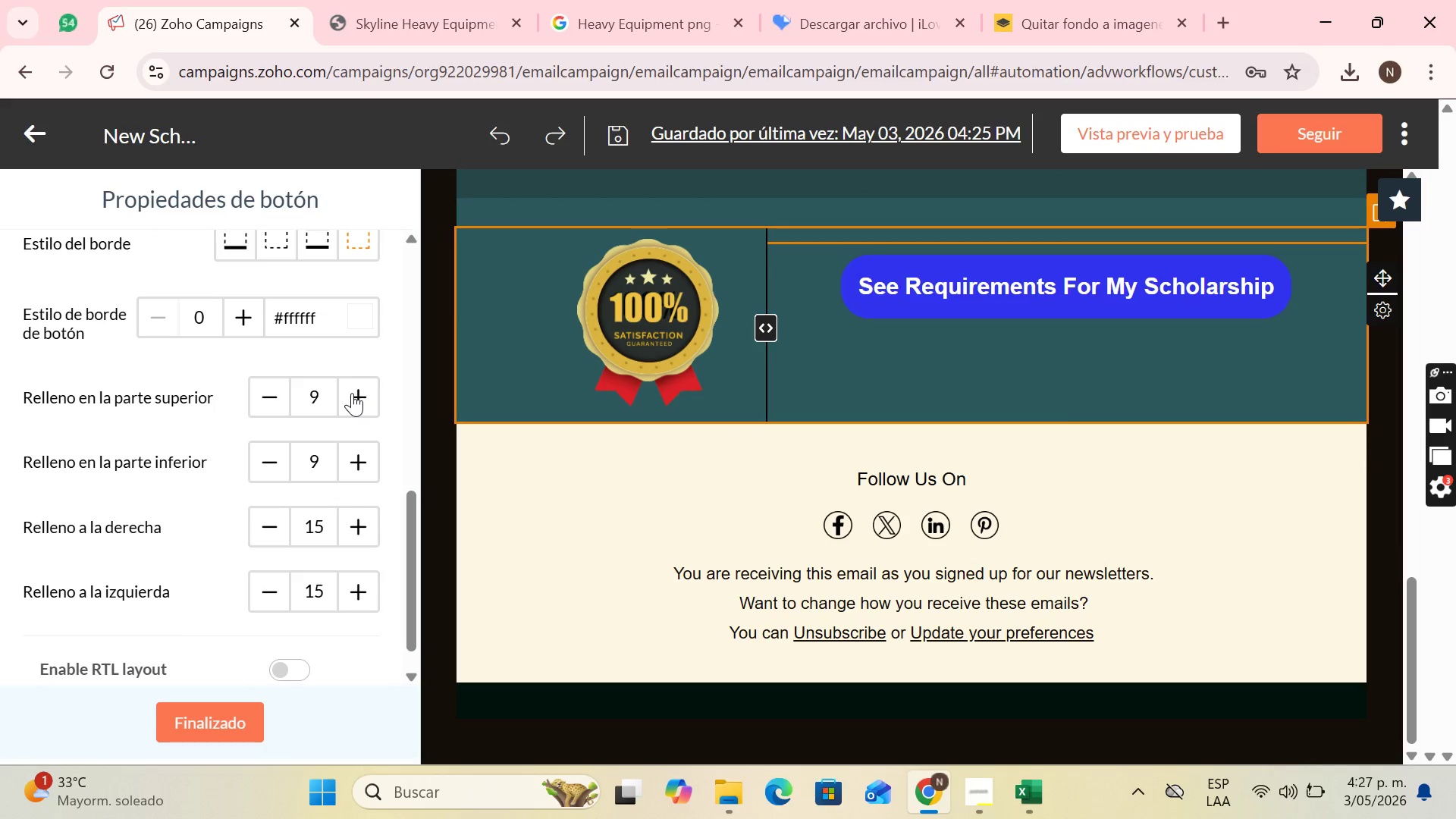 
triple_click([352, 393])
 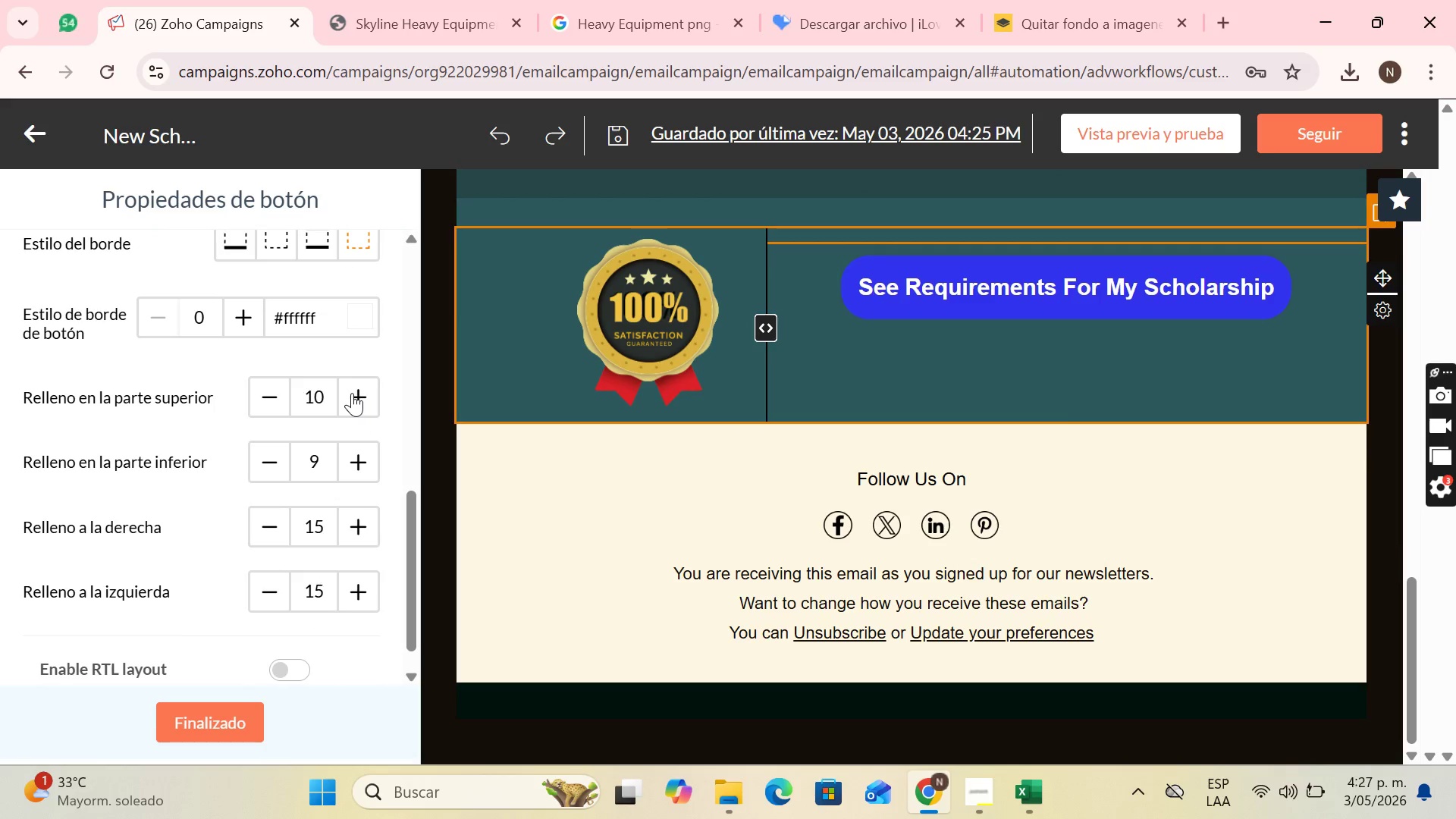 
triple_click([352, 393])
 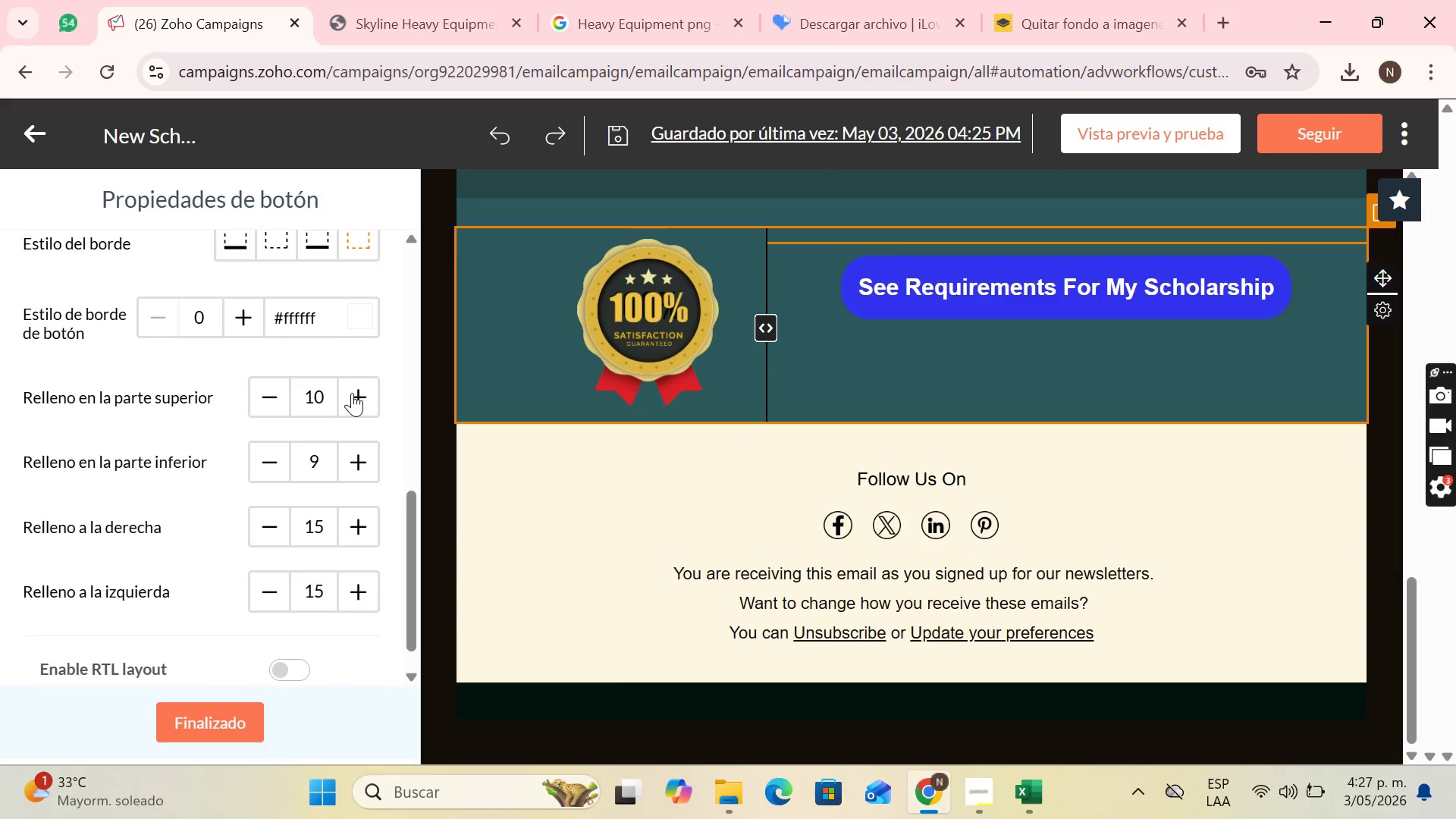 
triple_click([352, 393])
 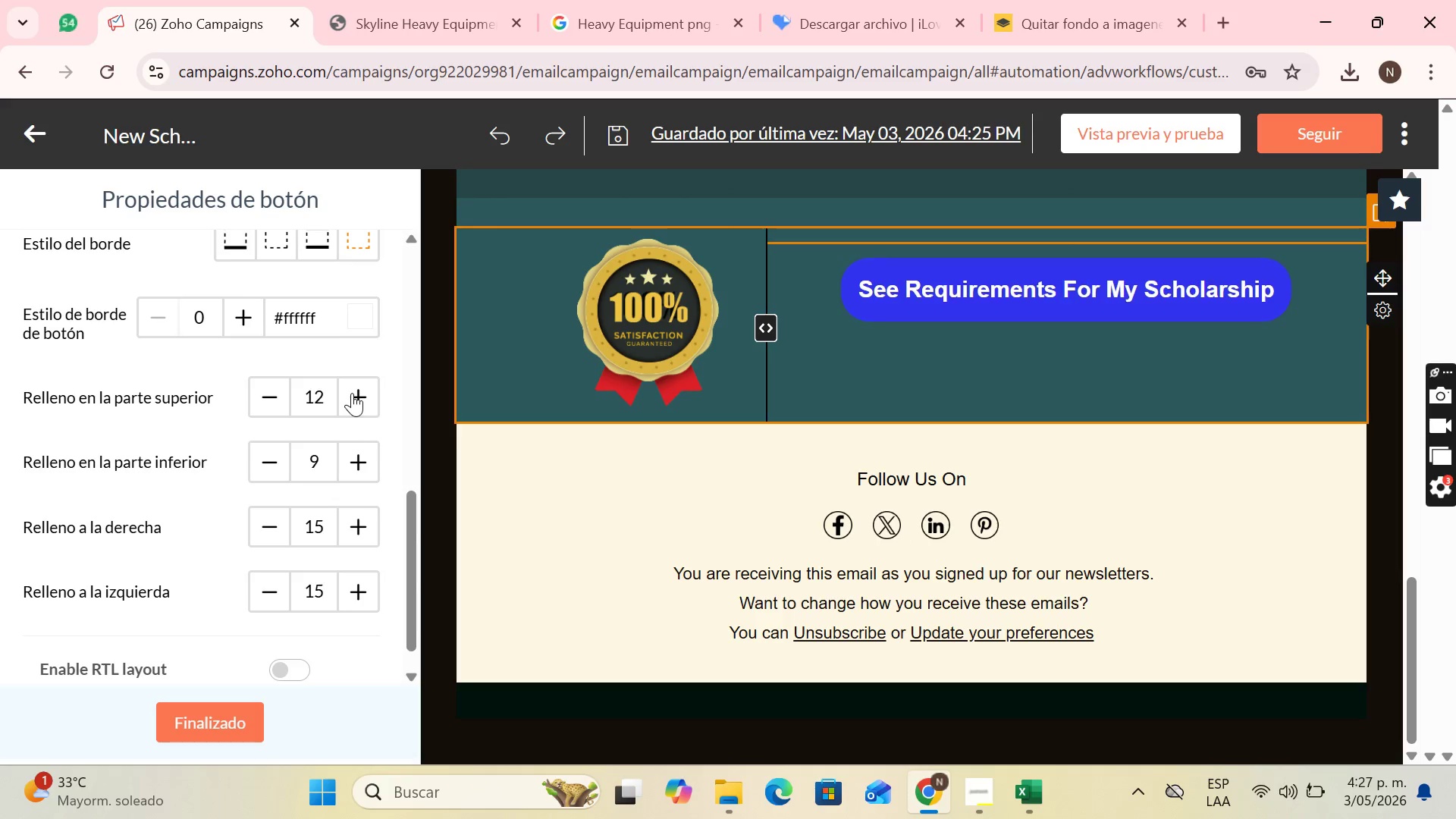 
triple_click([352, 393])
 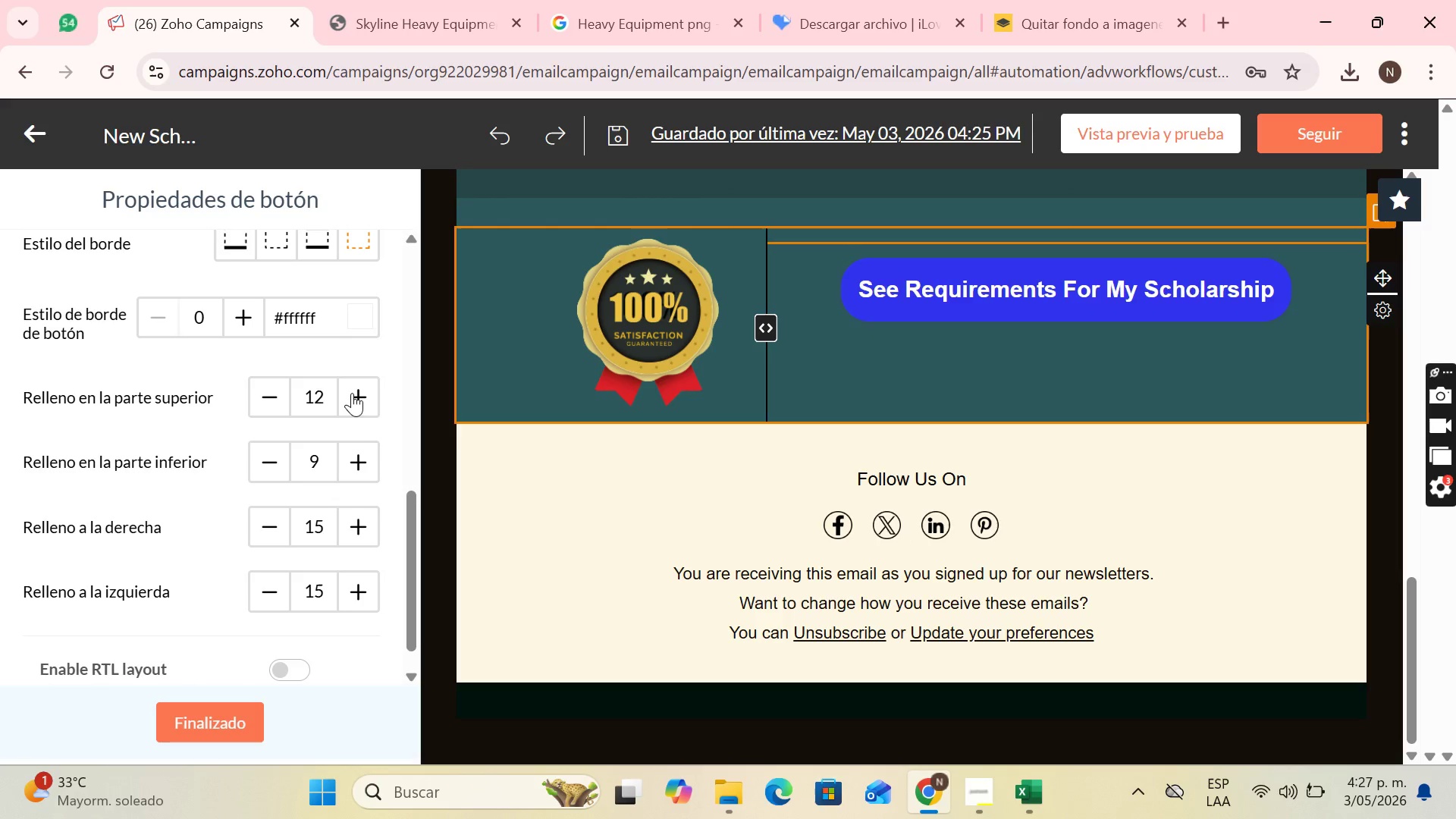 
triple_click([352, 393])
 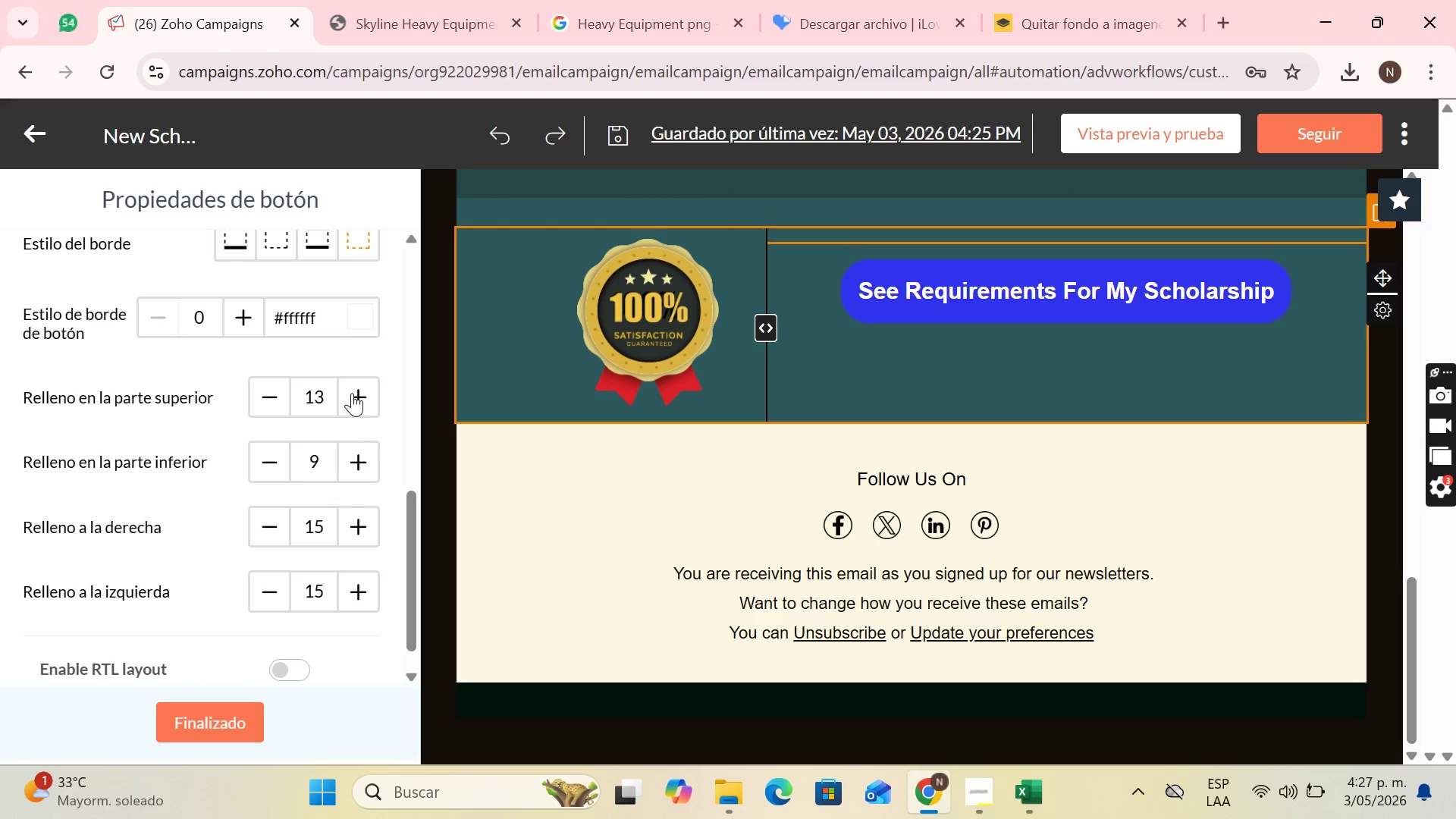 
triple_click([352, 393])
 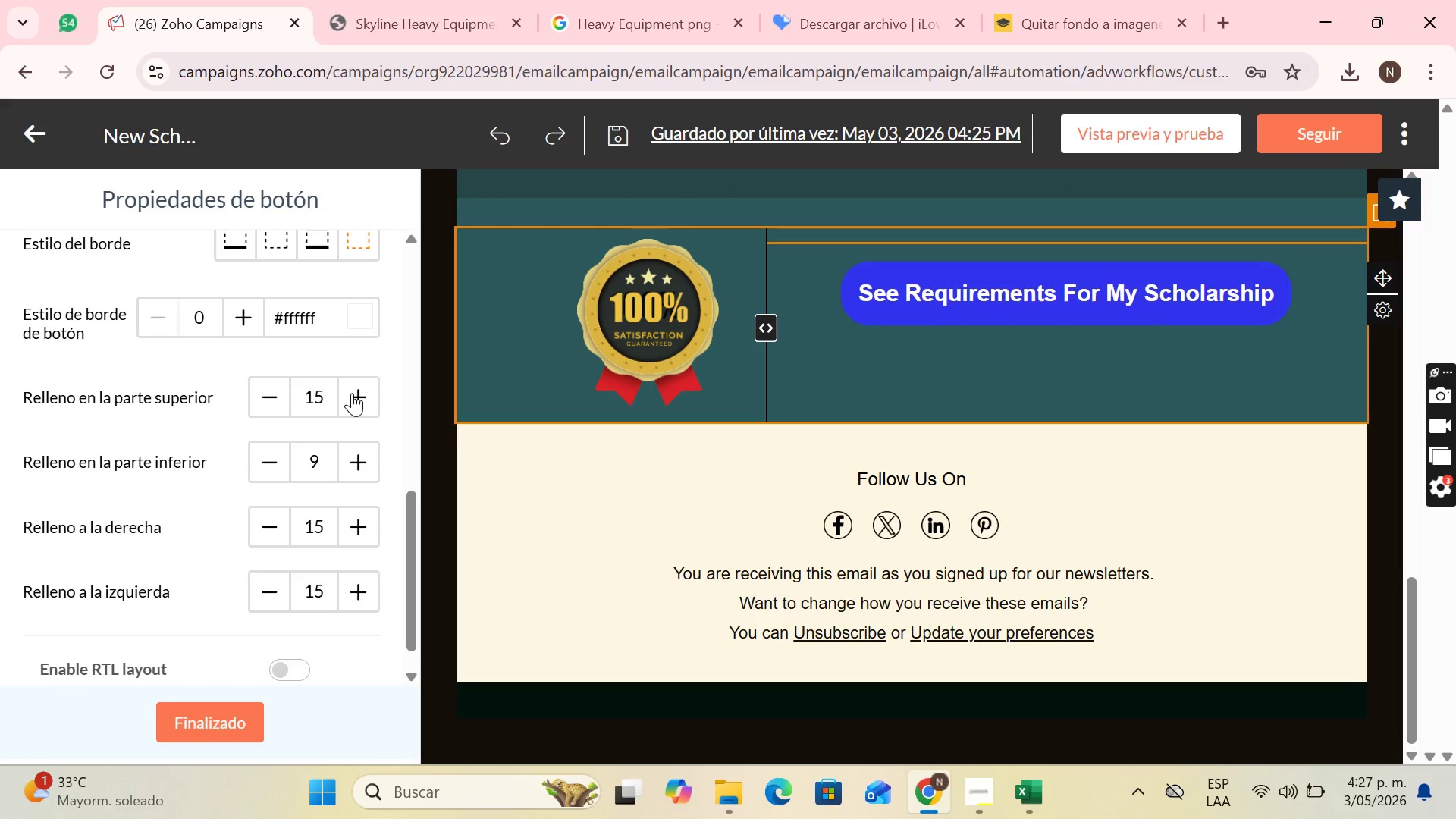 
triple_click([352, 393])
 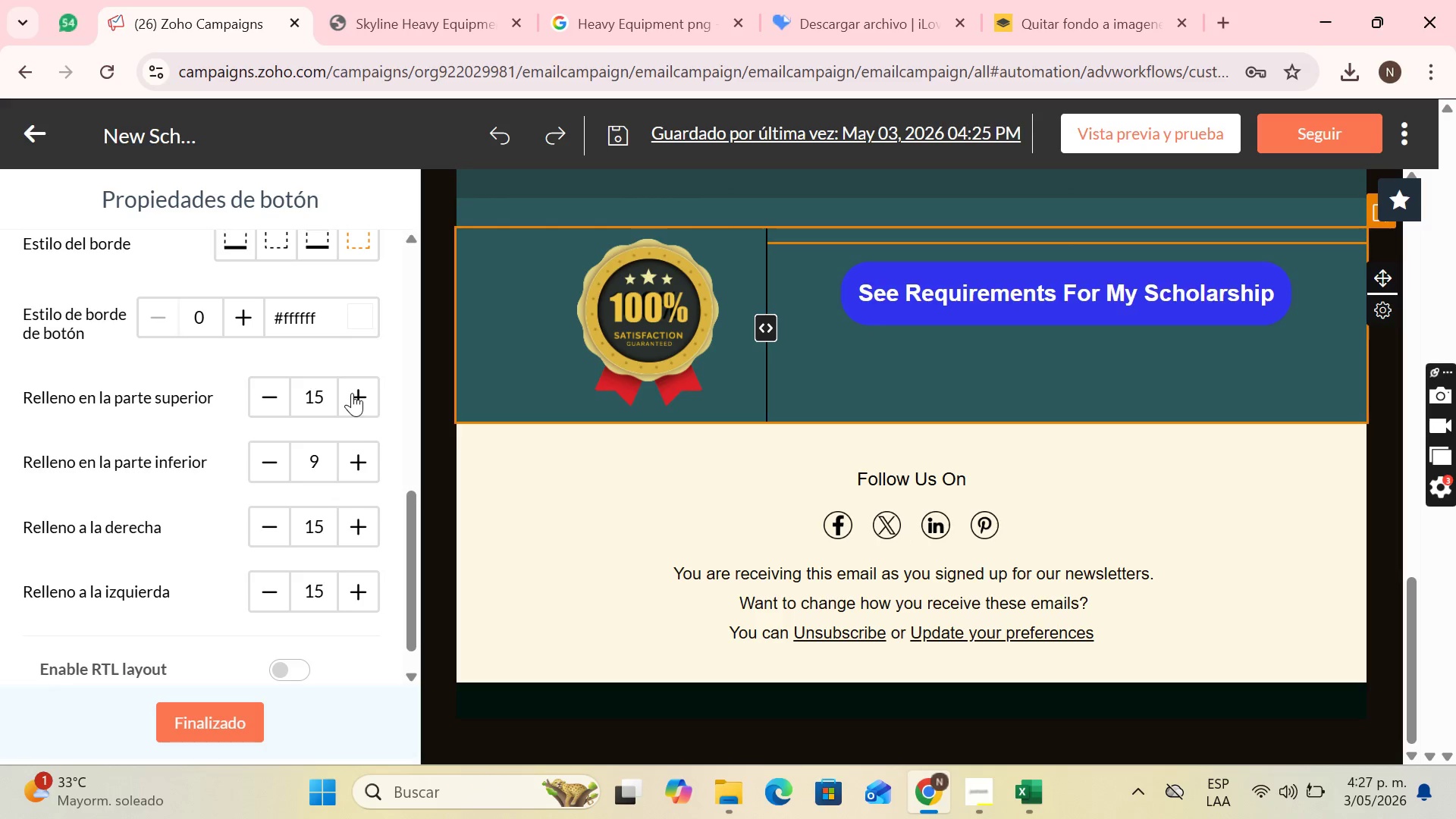 
triple_click([352, 393])
 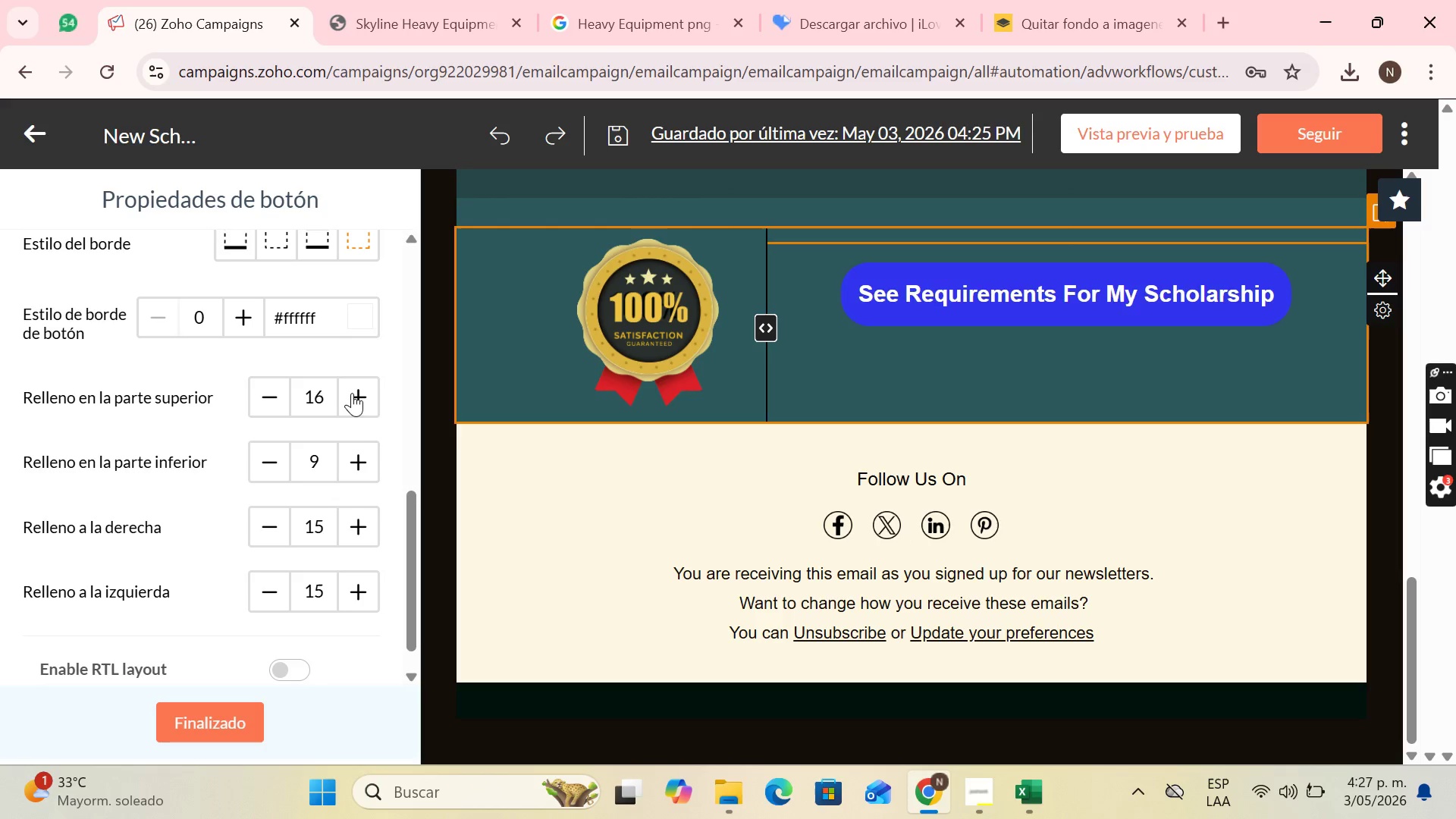 
triple_click([352, 393])
 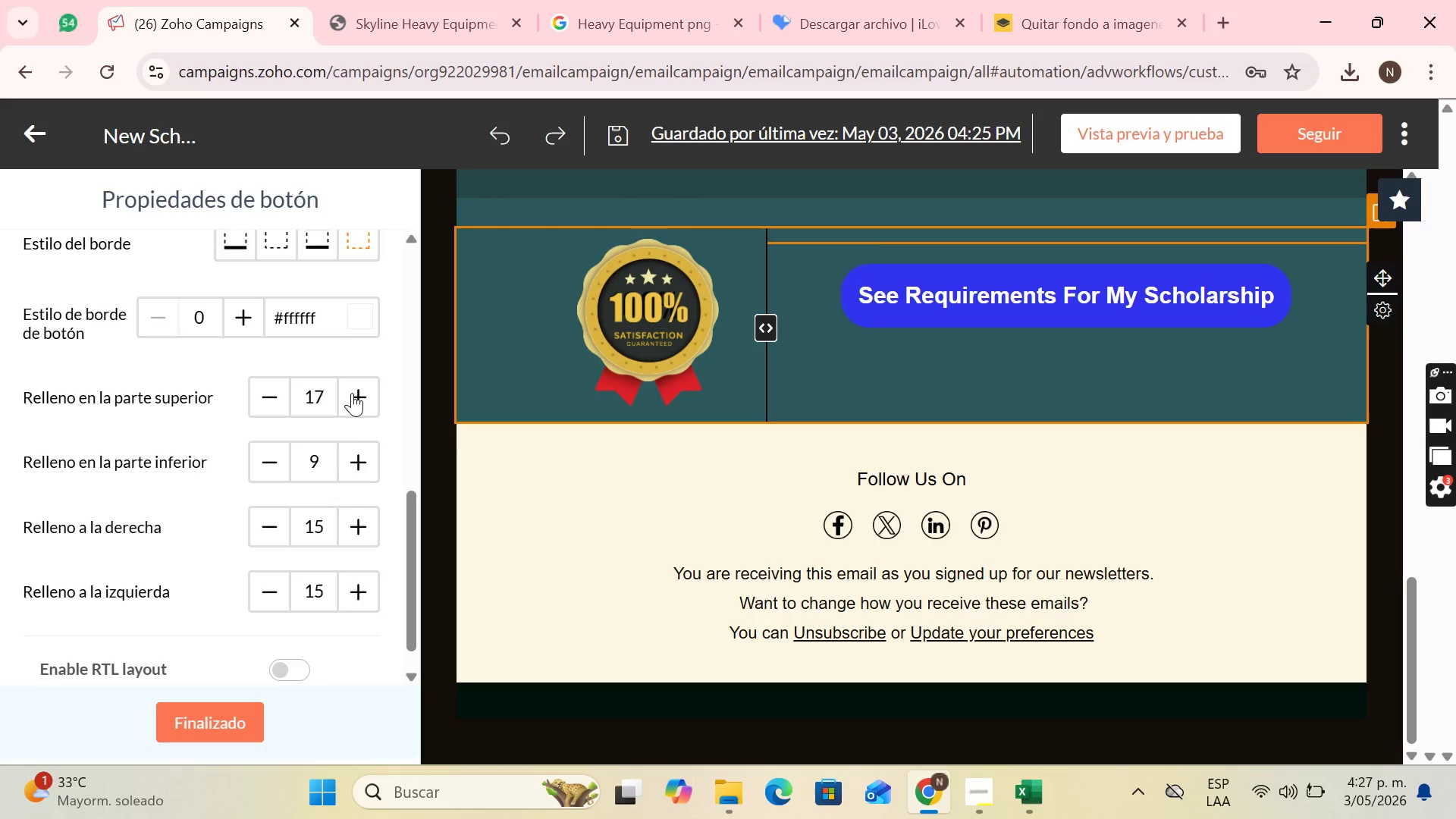 
triple_click([352, 393])
 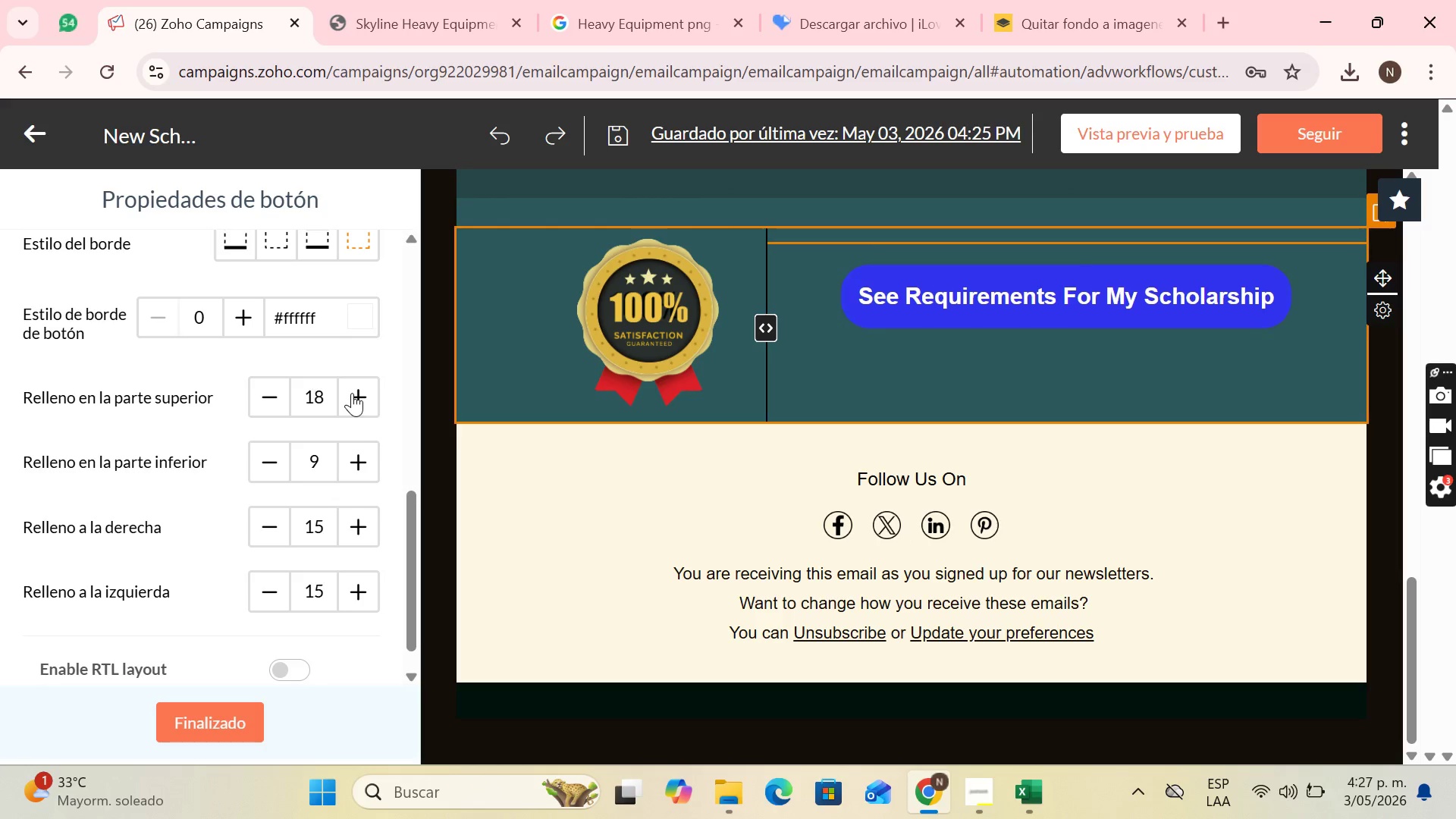 
triple_click([352, 393])
 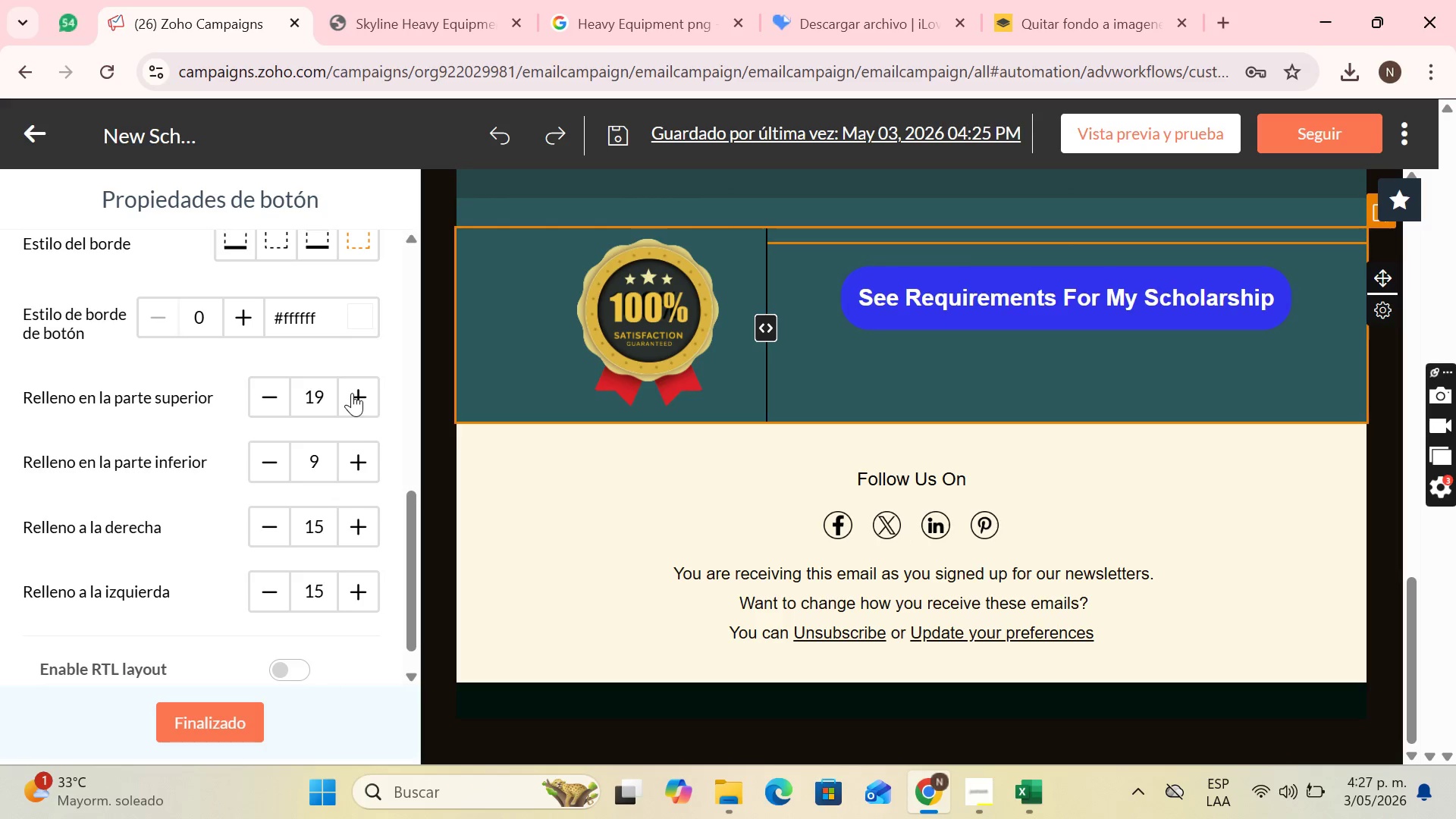 
triple_click([352, 393])
 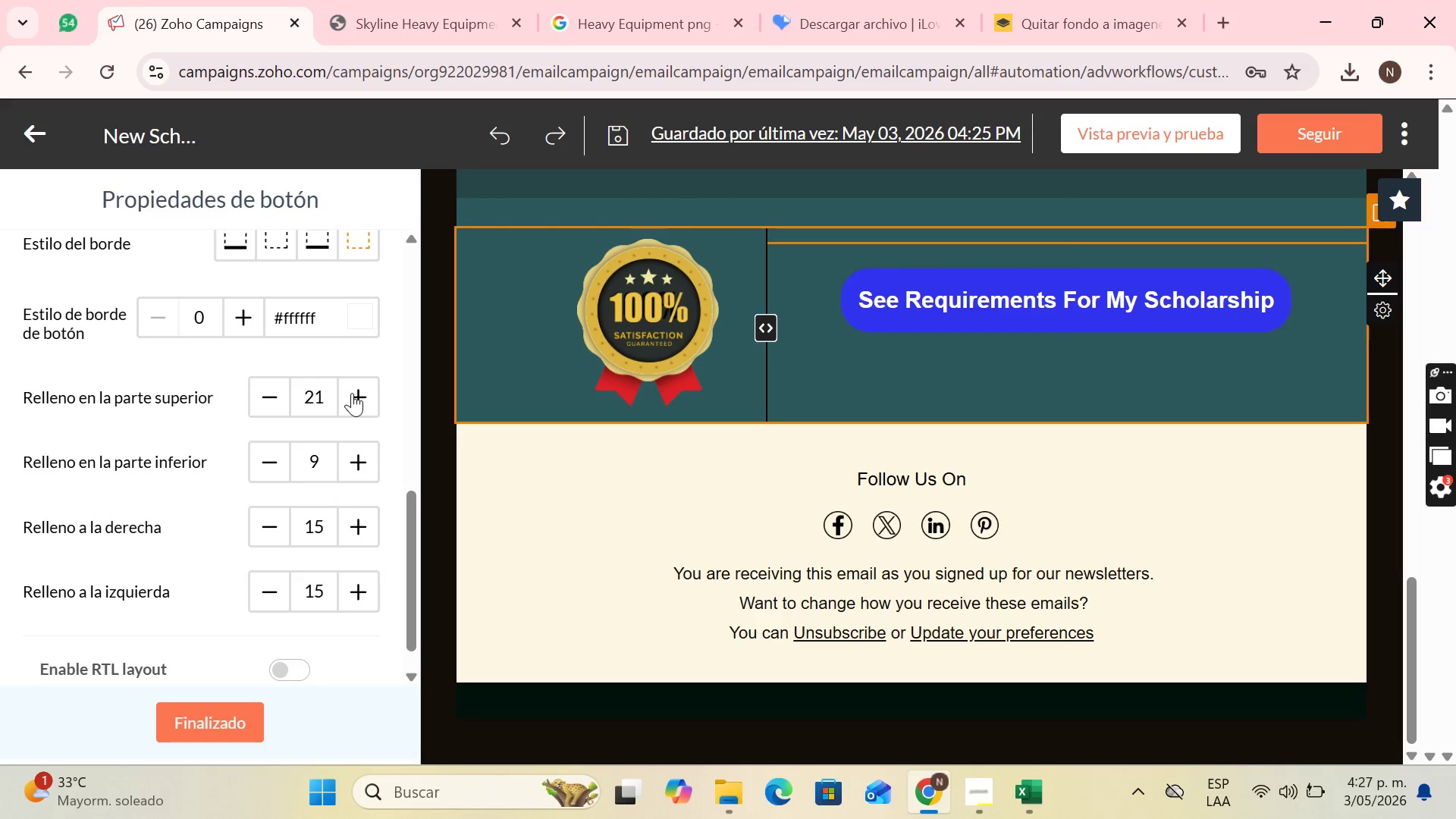 
triple_click([352, 393])
 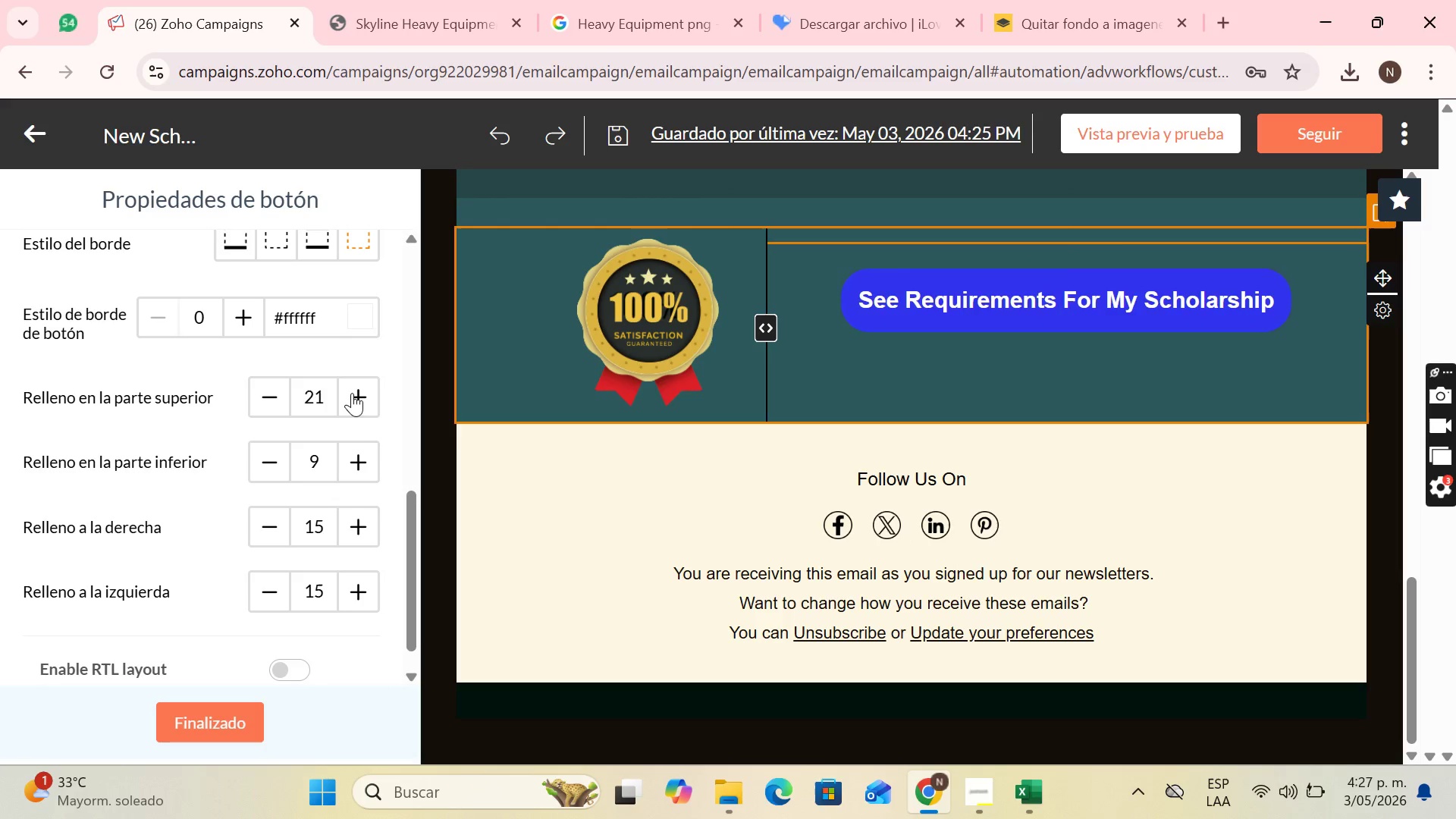 
triple_click([352, 393])
 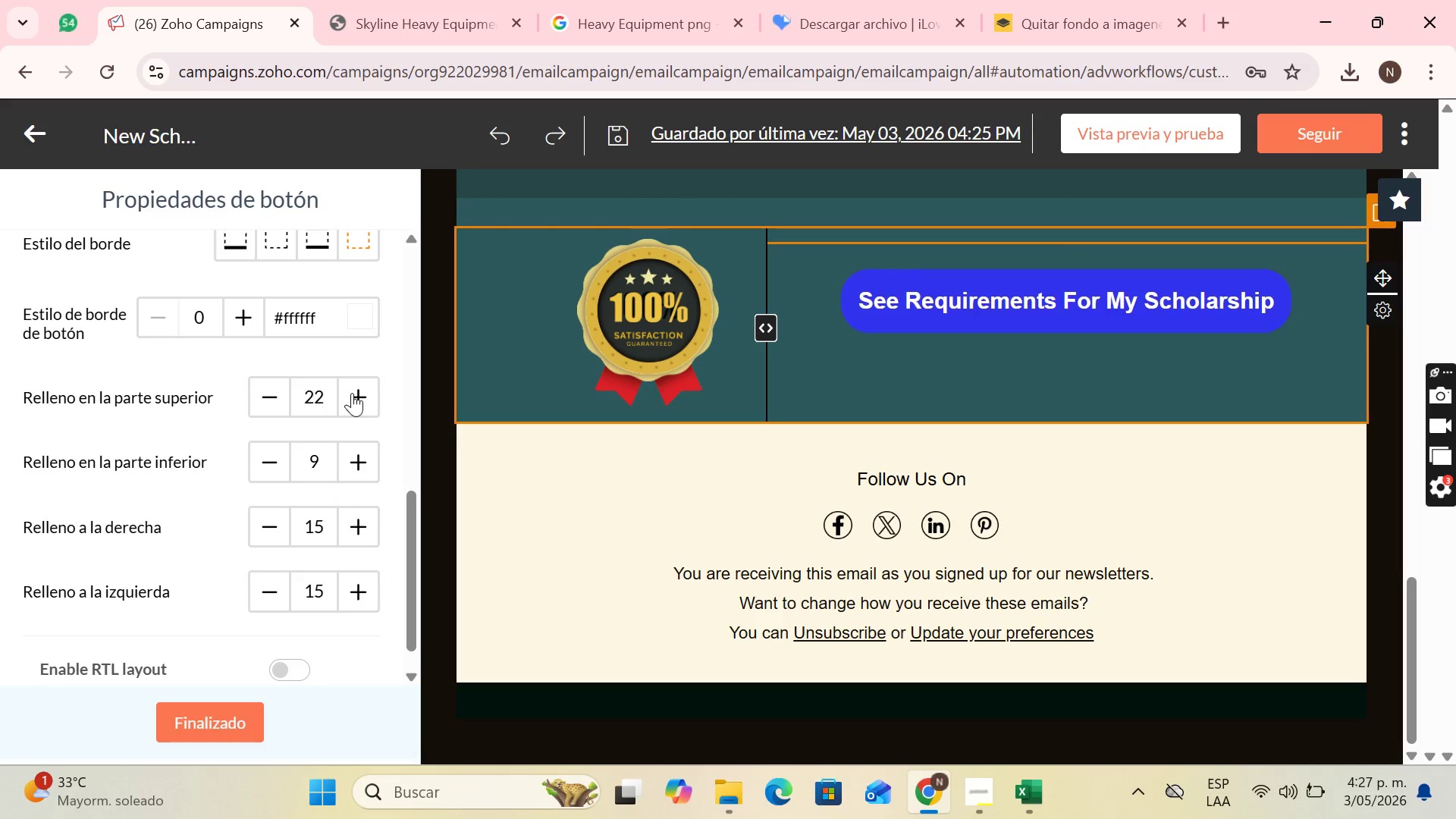 
triple_click([352, 393])
 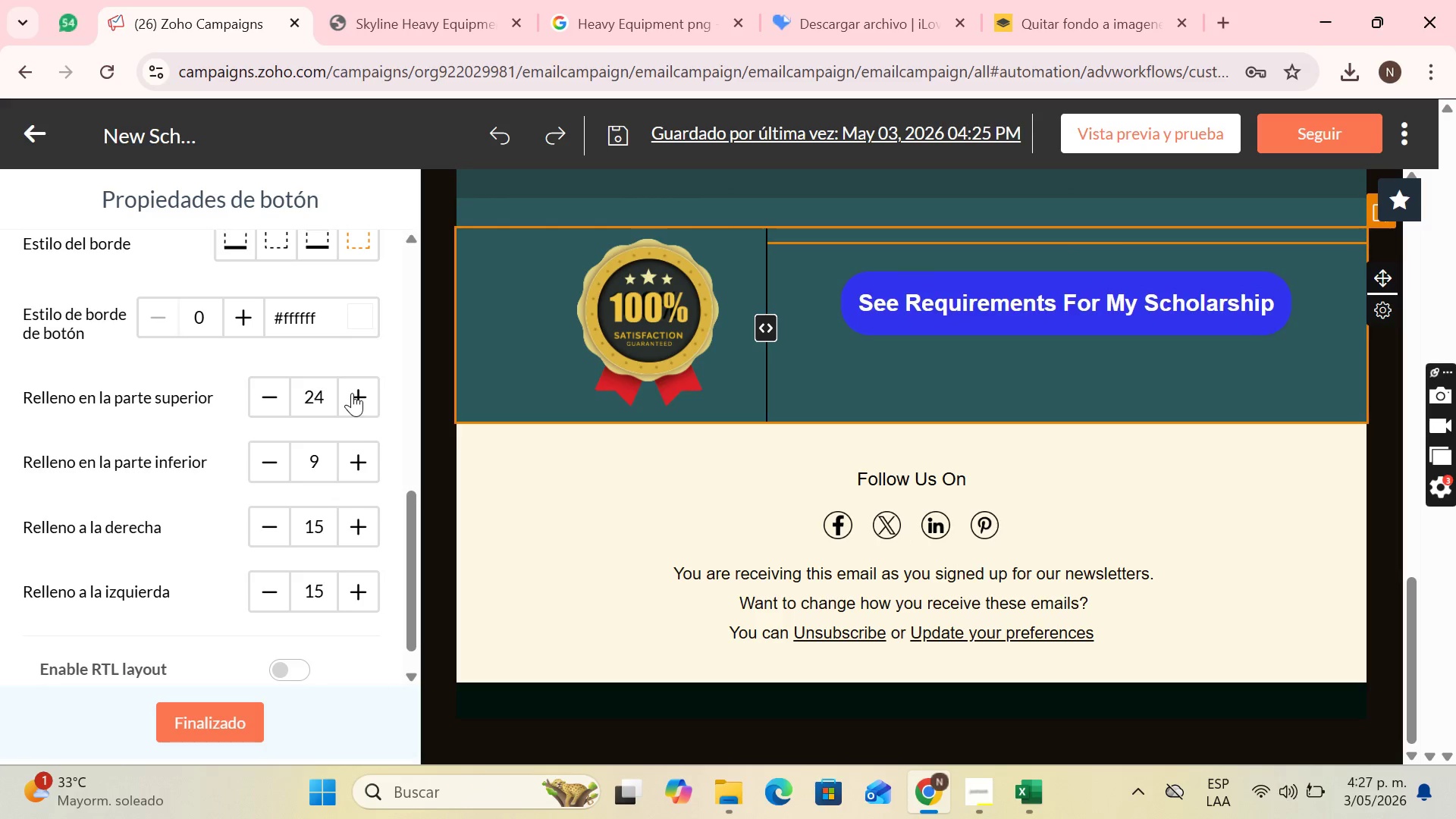 
triple_click([352, 393])
 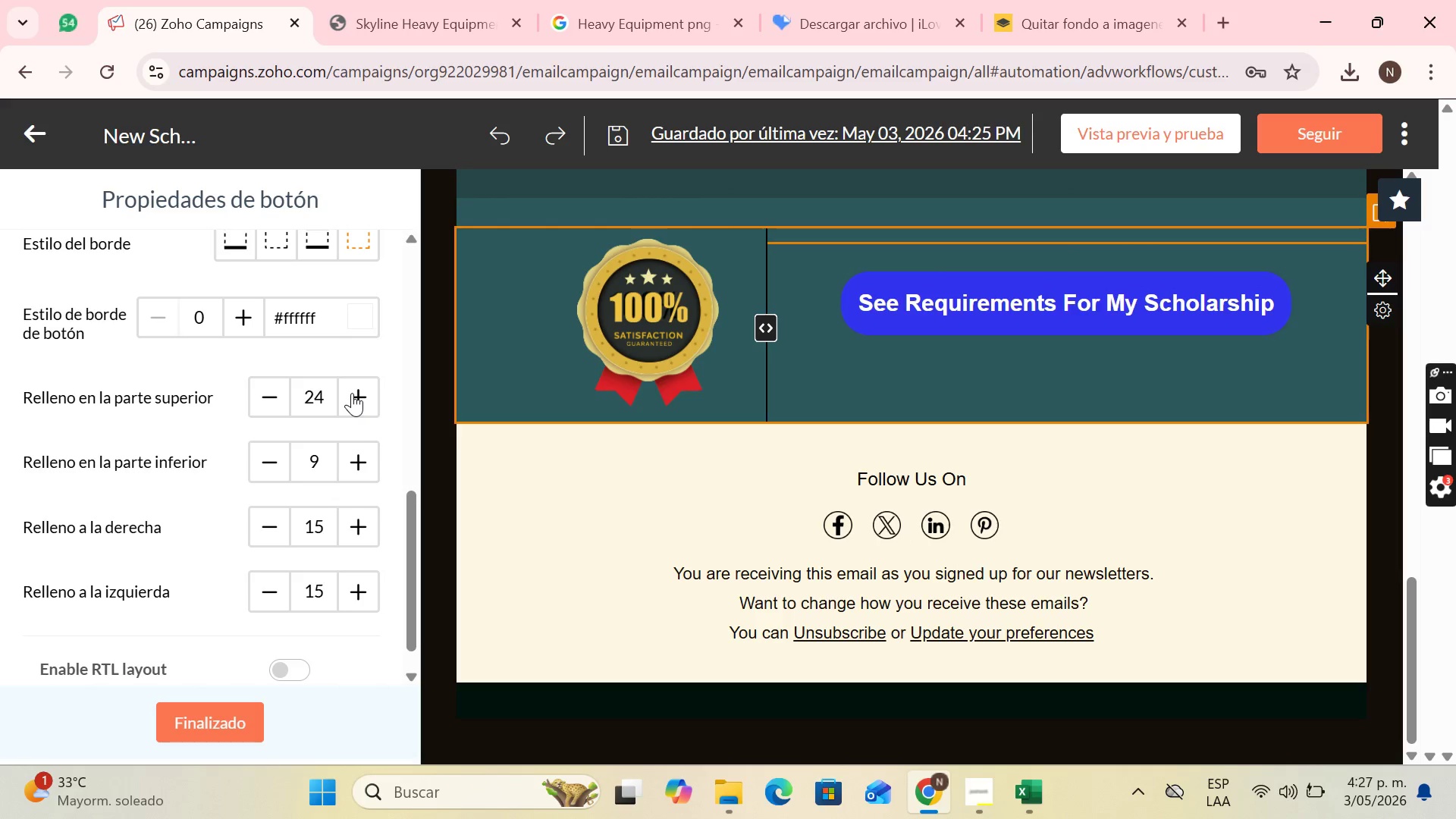 
triple_click([352, 393])
 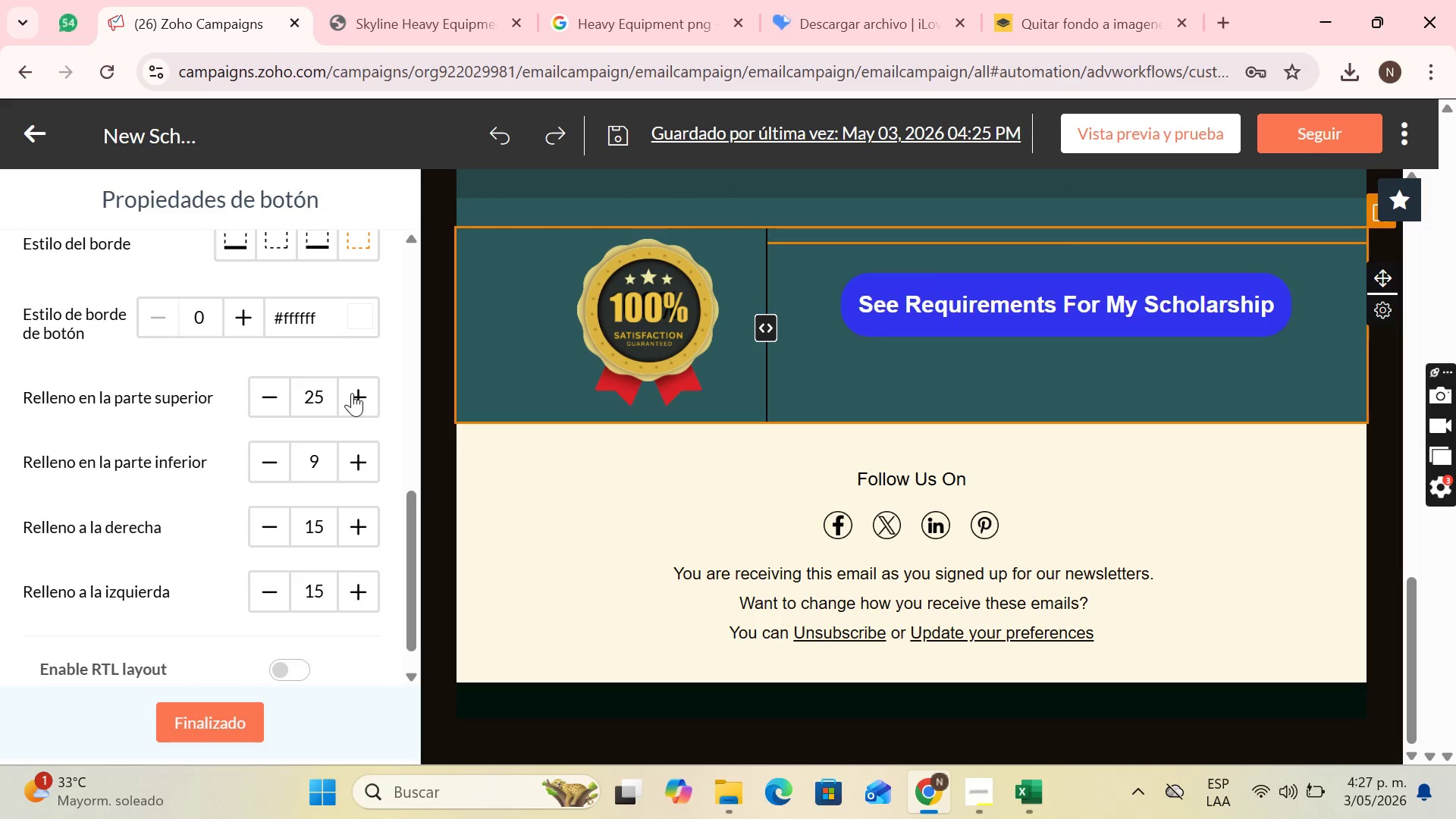 
triple_click([352, 393])
 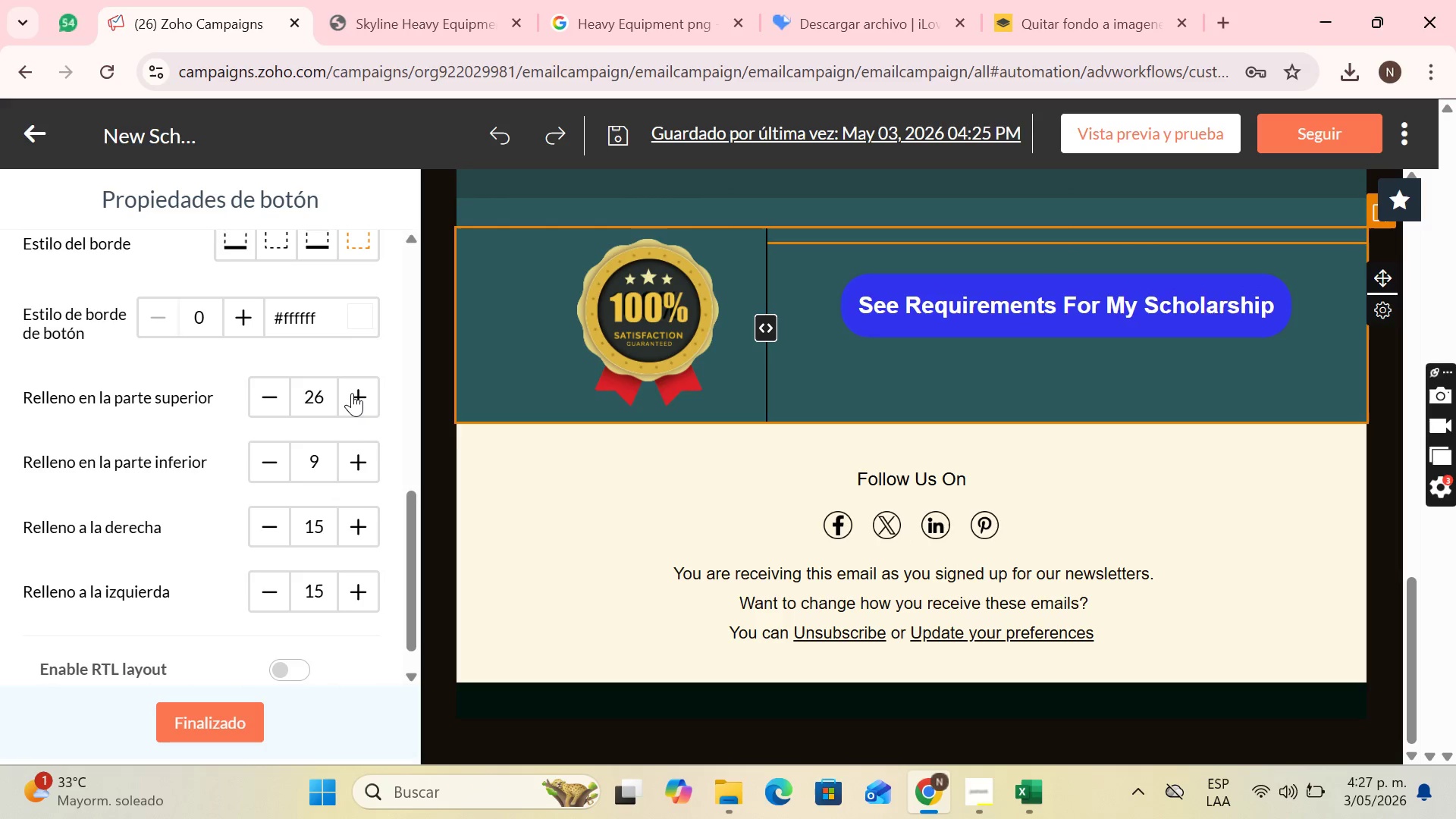 
triple_click([352, 393])
 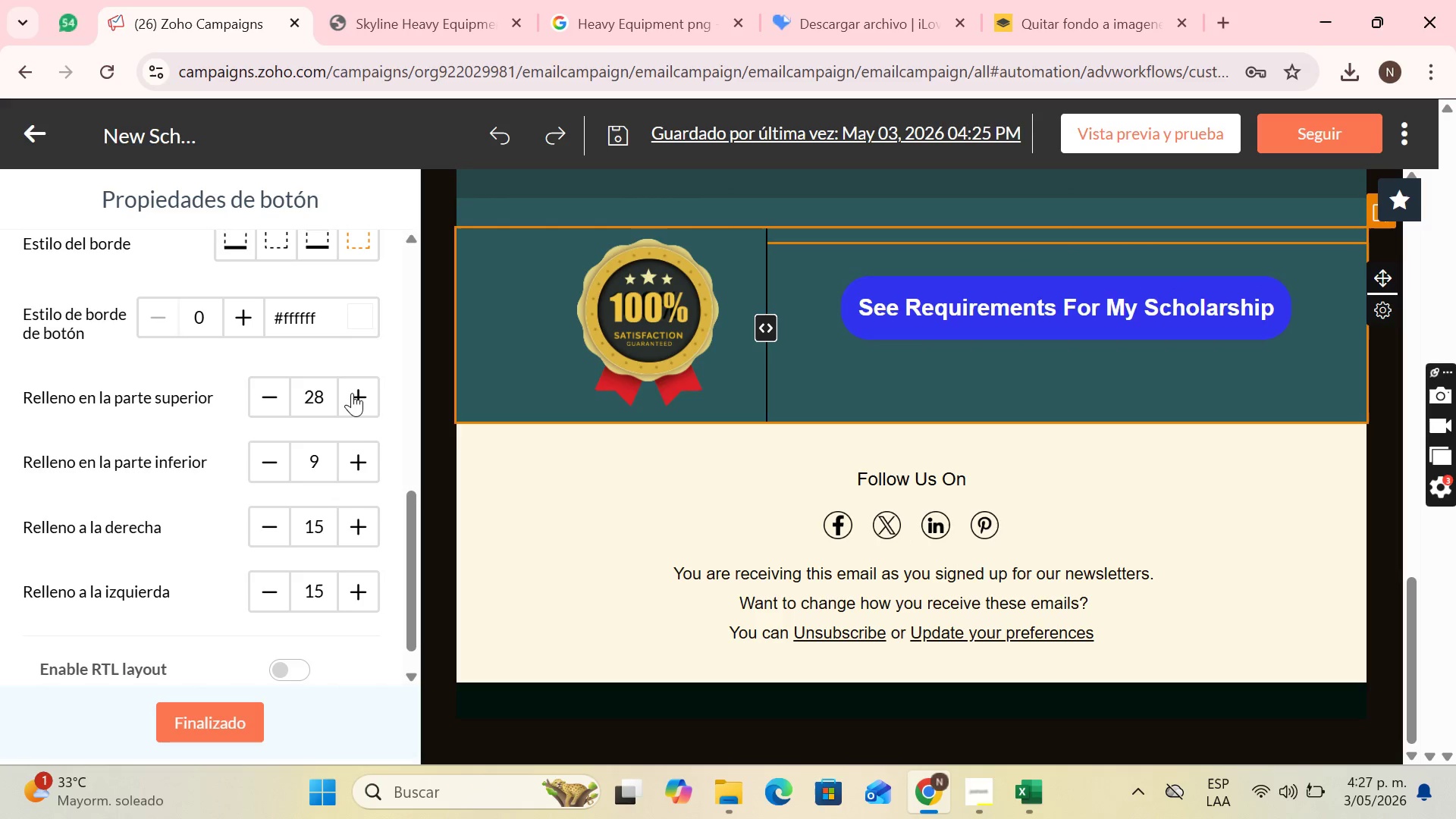 
triple_click([352, 393])
 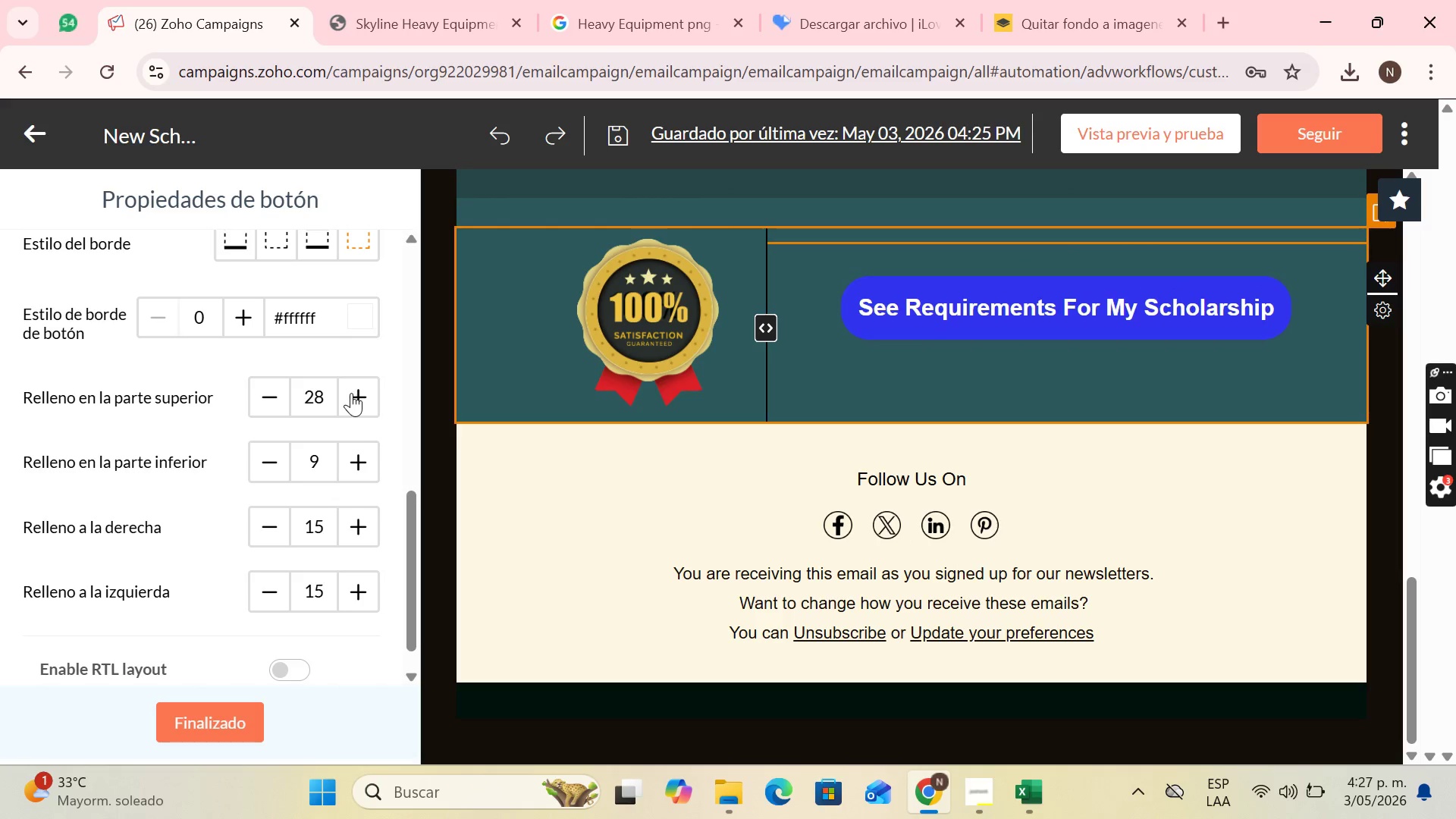 
triple_click([351, 393])
 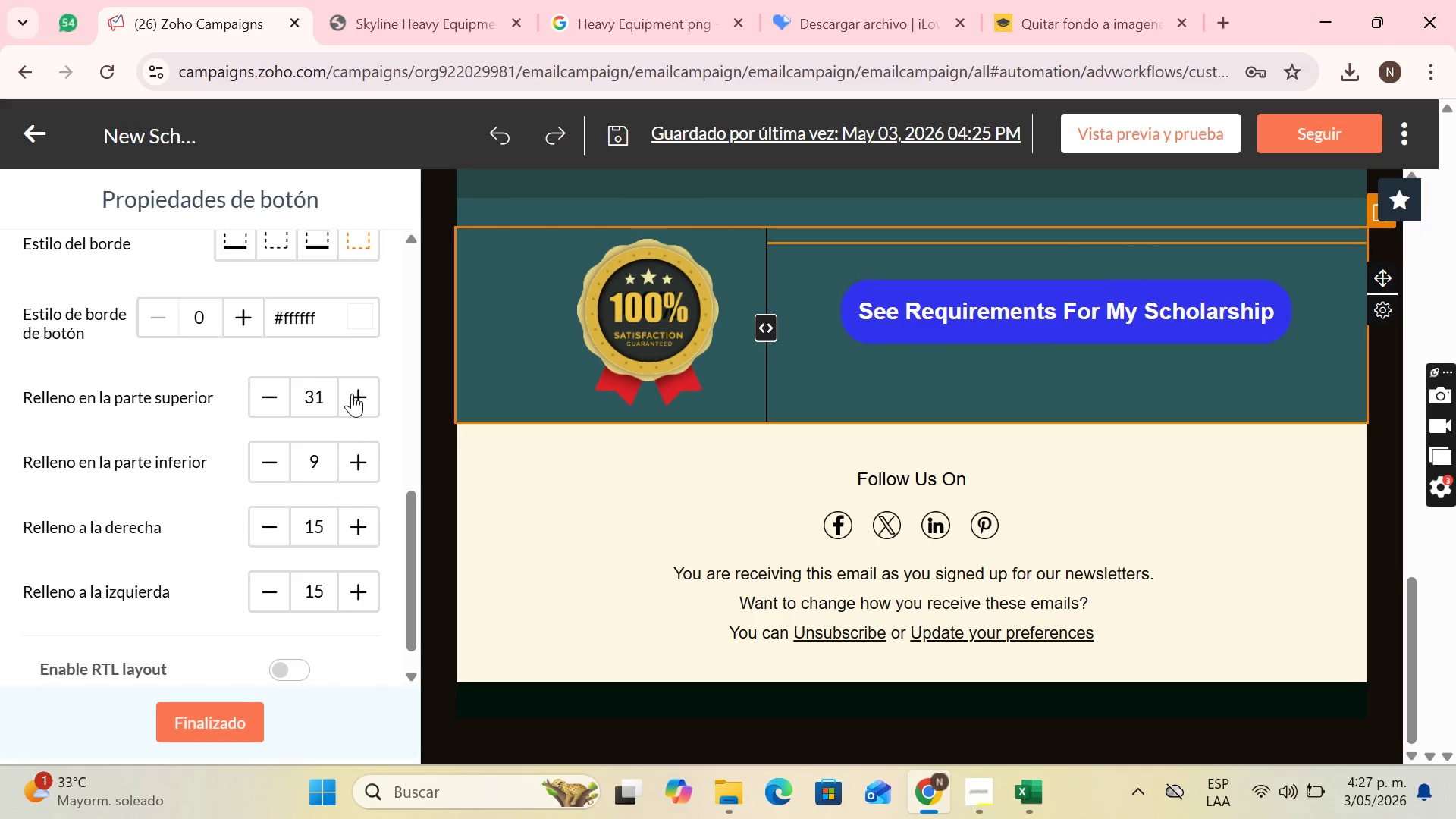 
triple_click([352, 394])
 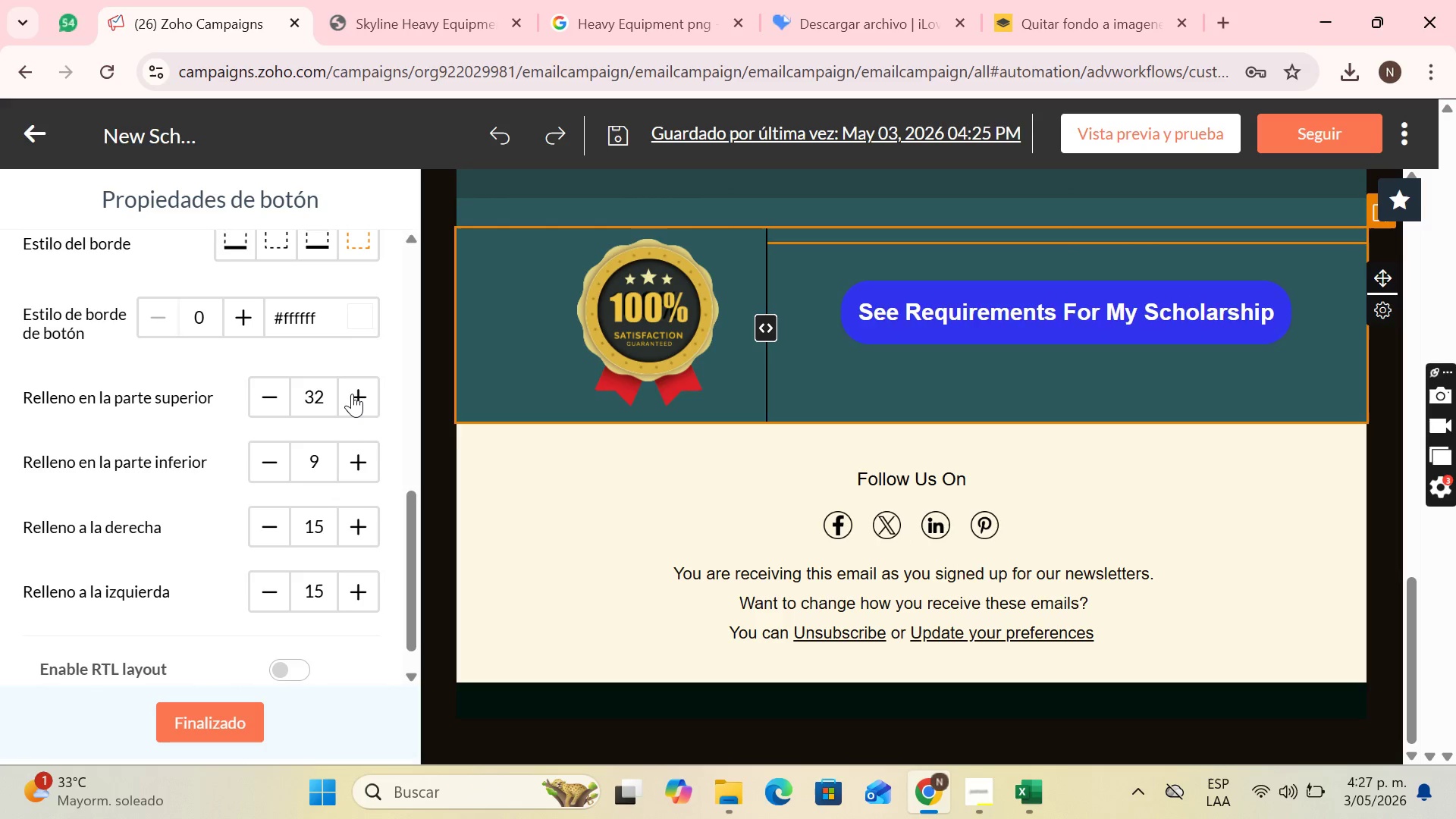 
triple_click([352, 394])
 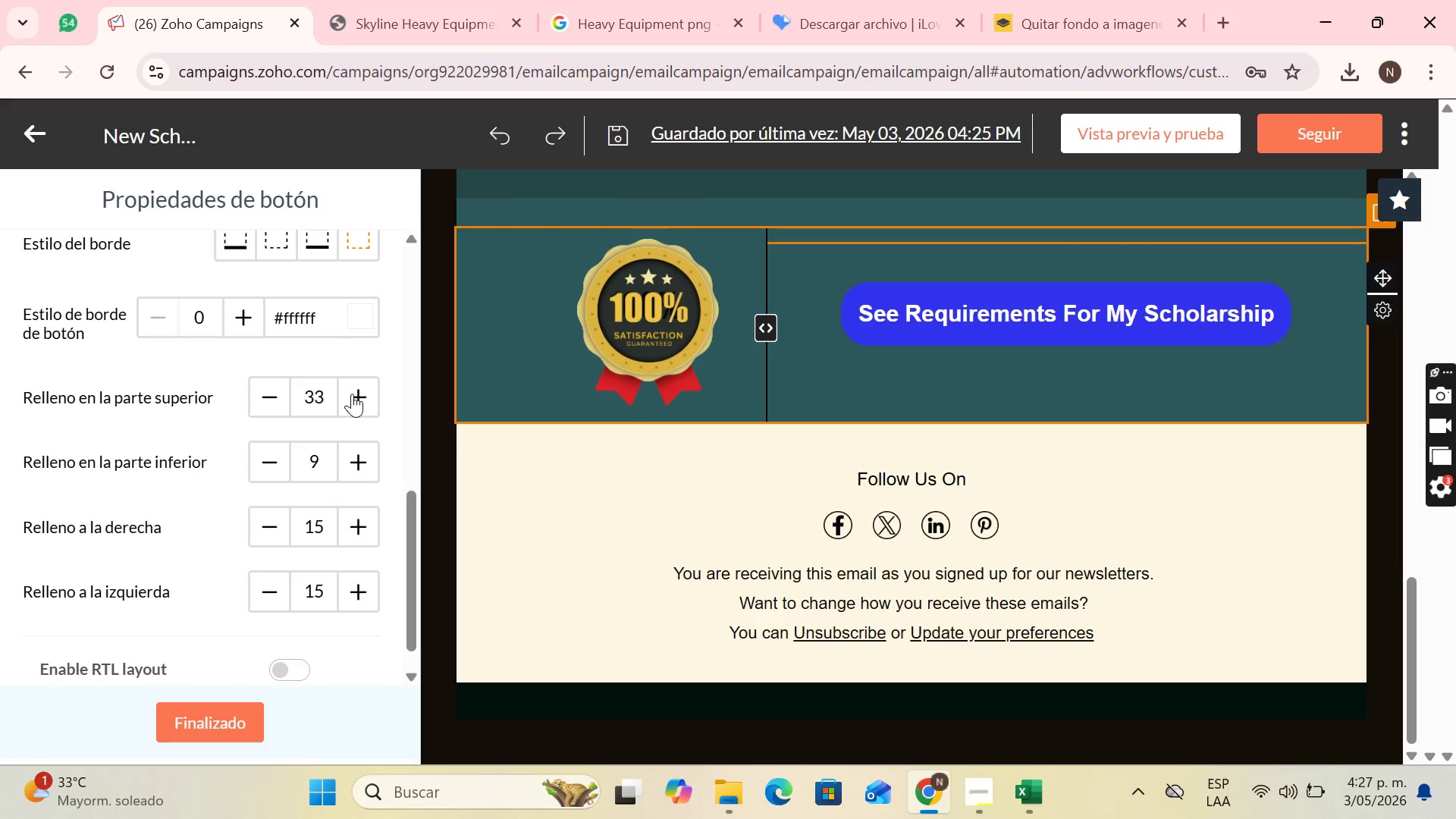 
triple_click([352, 394])
 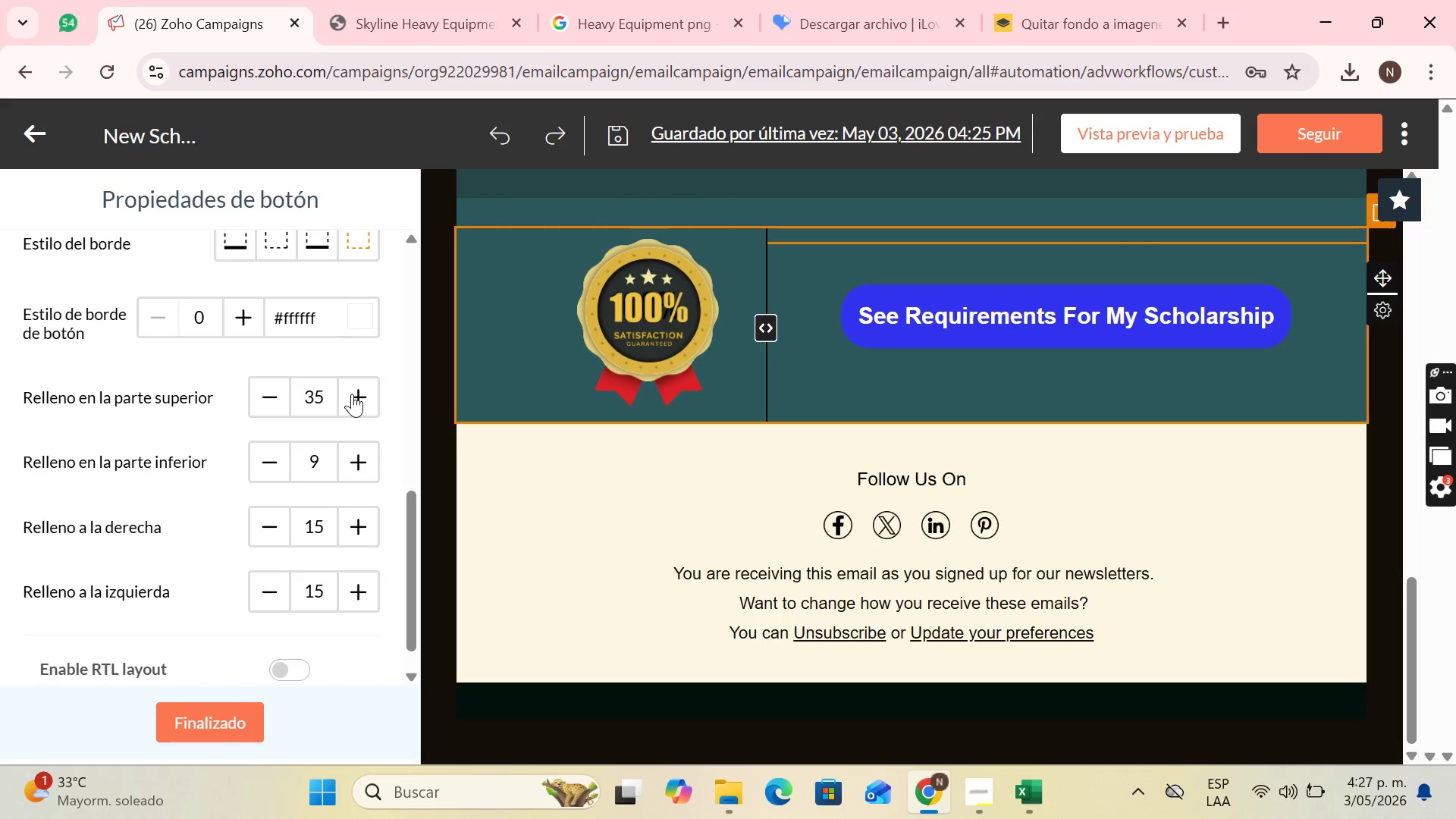 
triple_click([352, 394])
 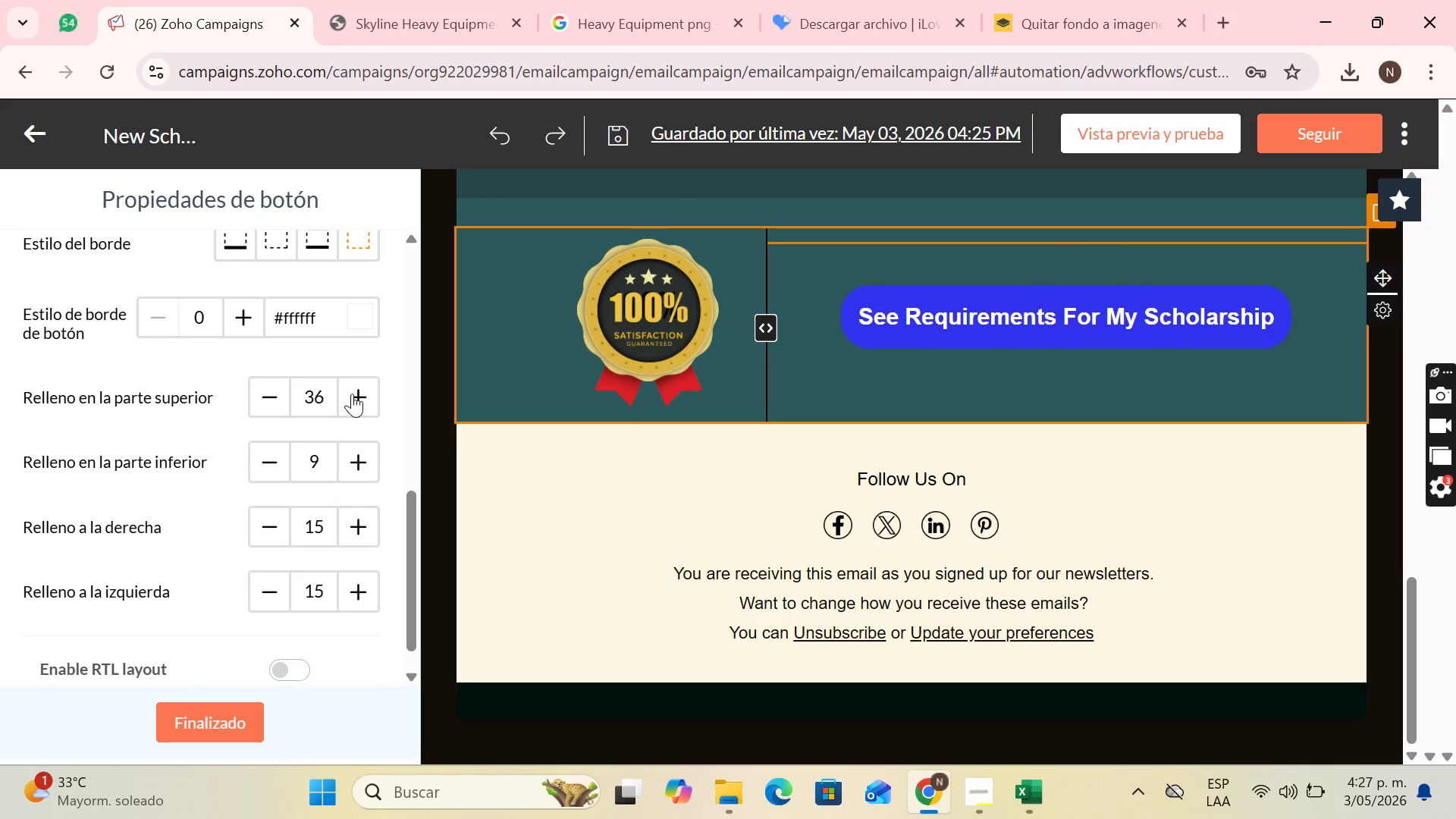 
triple_click([352, 394])
 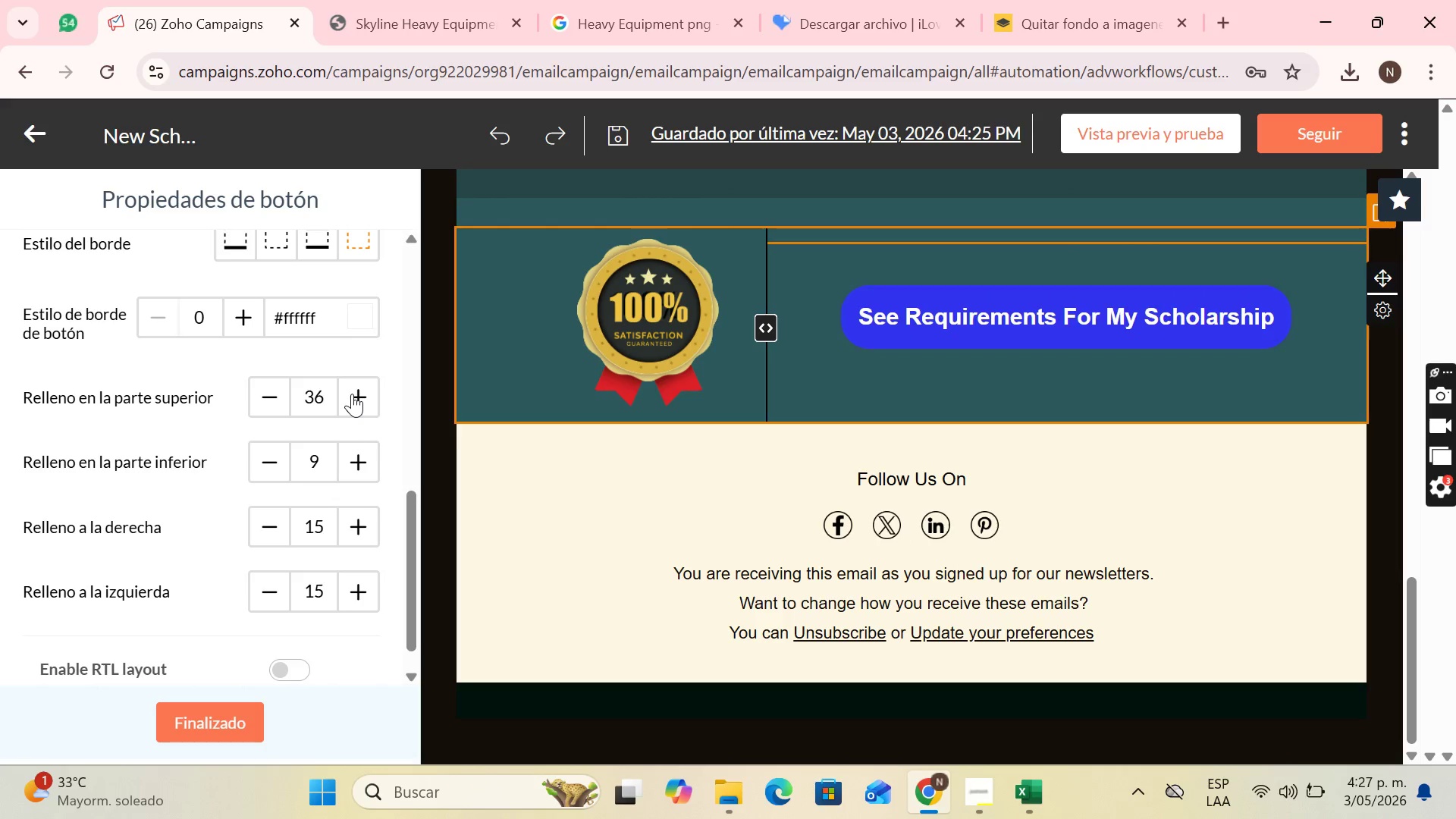 
triple_click([352, 394])
 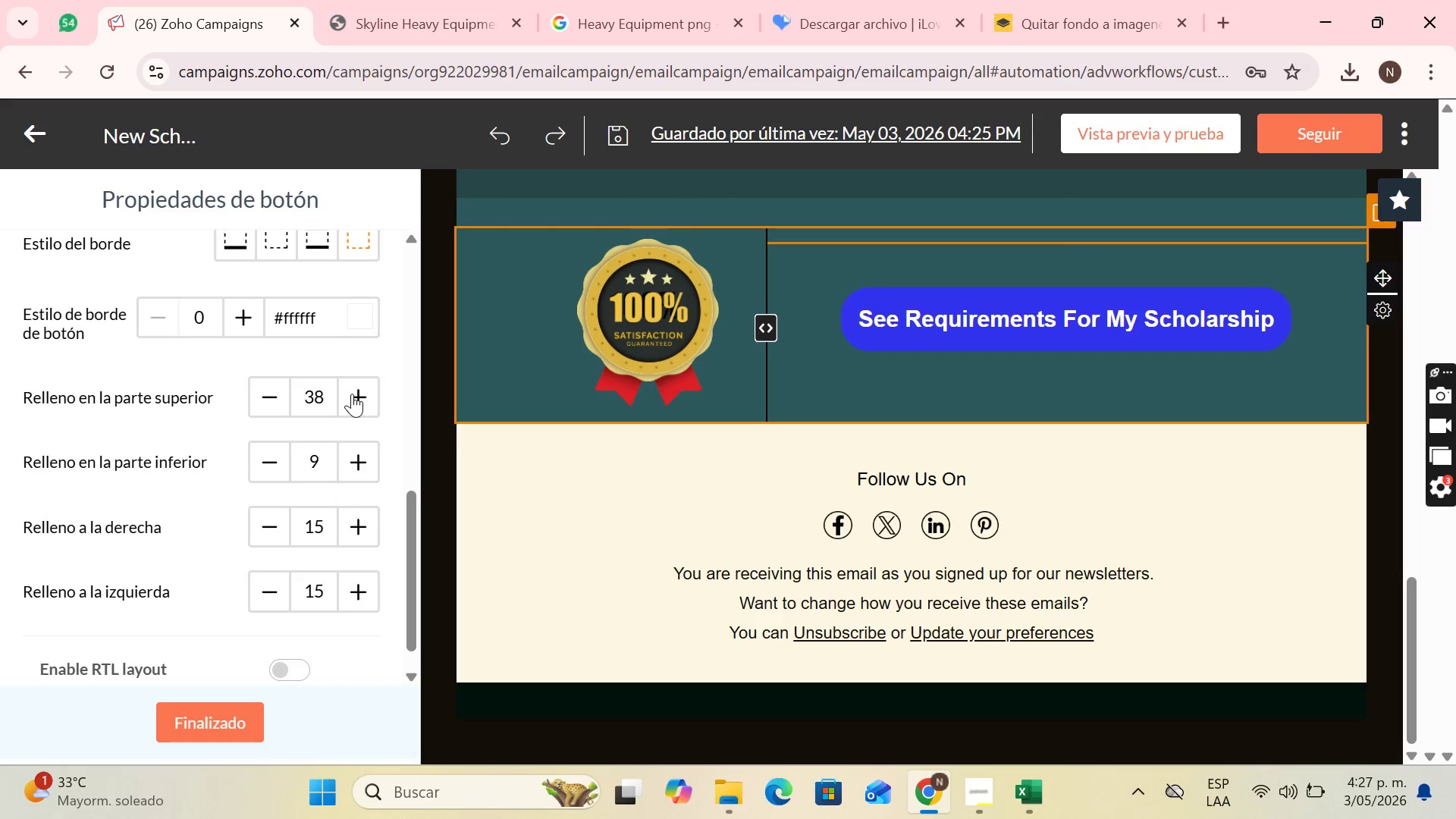 
triple_click([352, 394])
 